 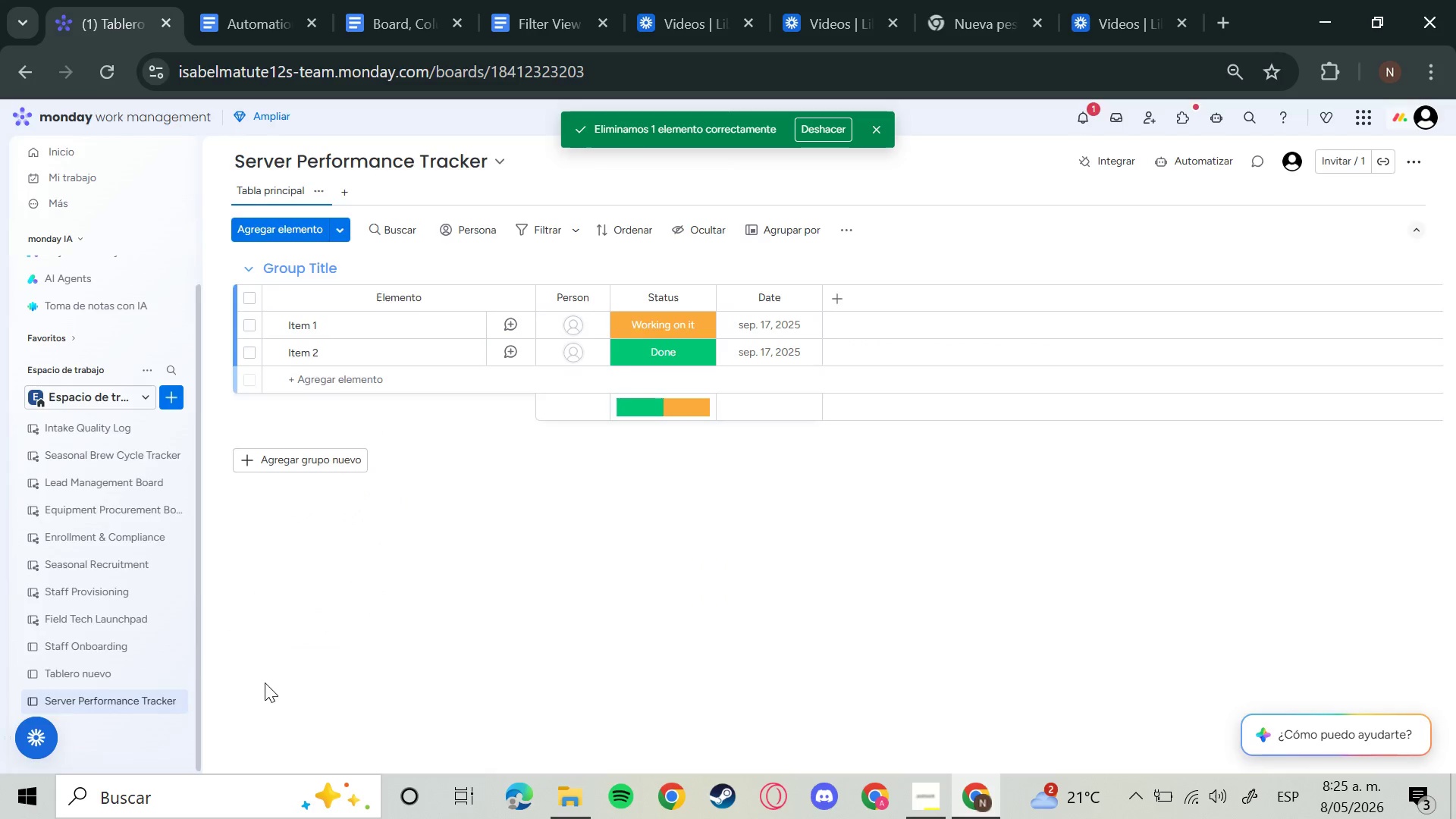 
left_click([857, 469])
 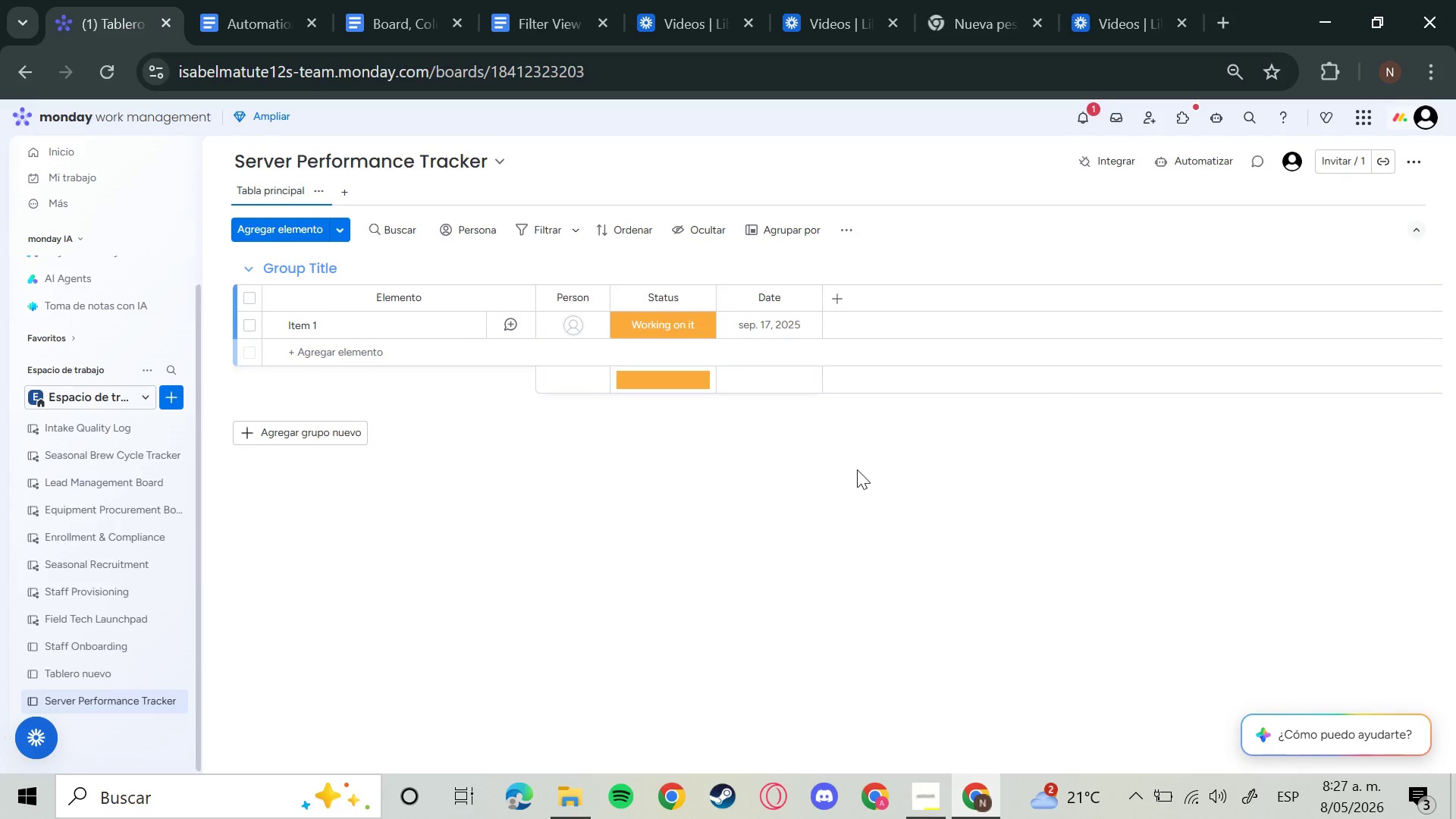 
wait(102.7)
 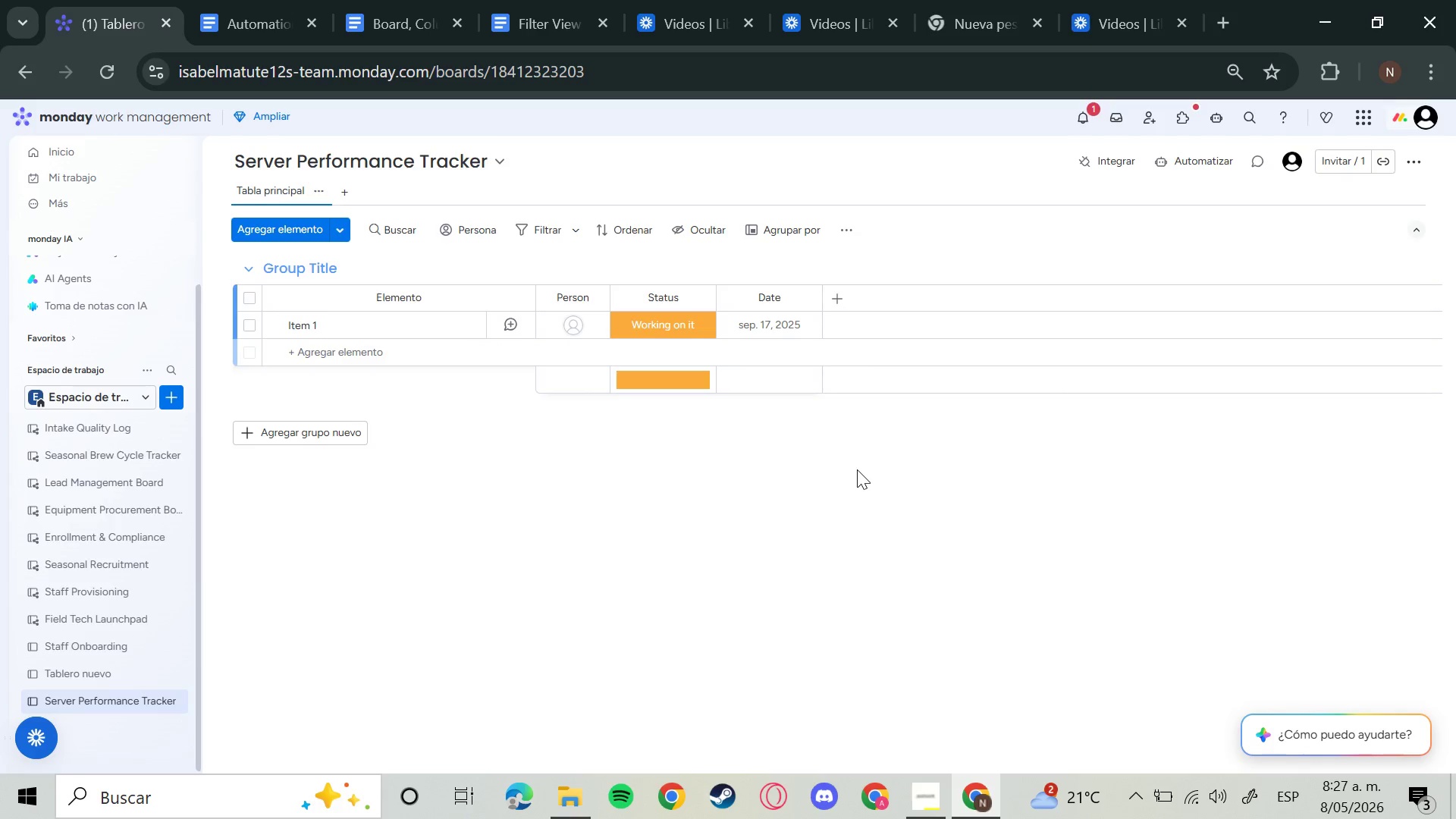 
left_click([594, 297])
 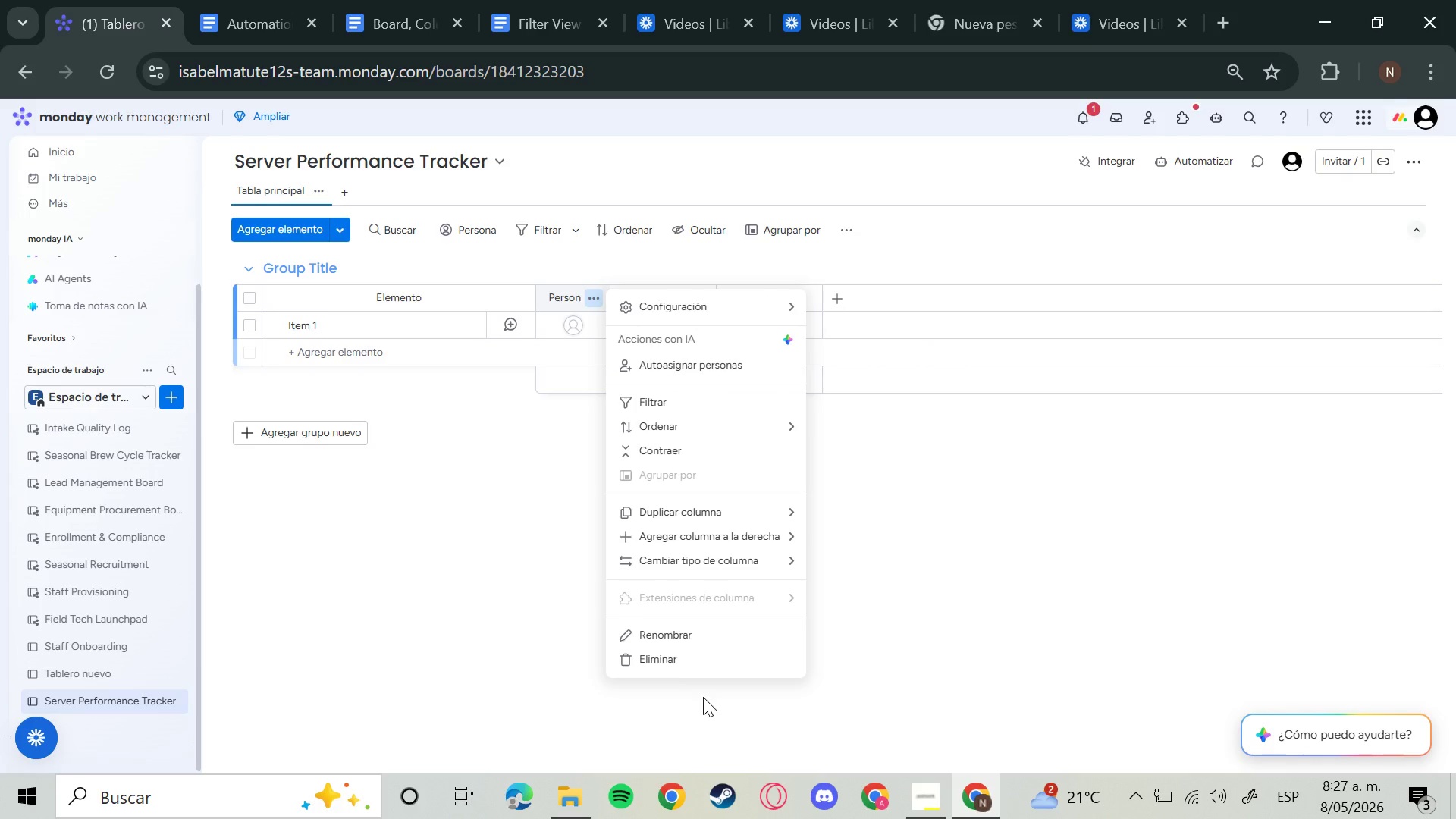 
left_click([668, 657])
 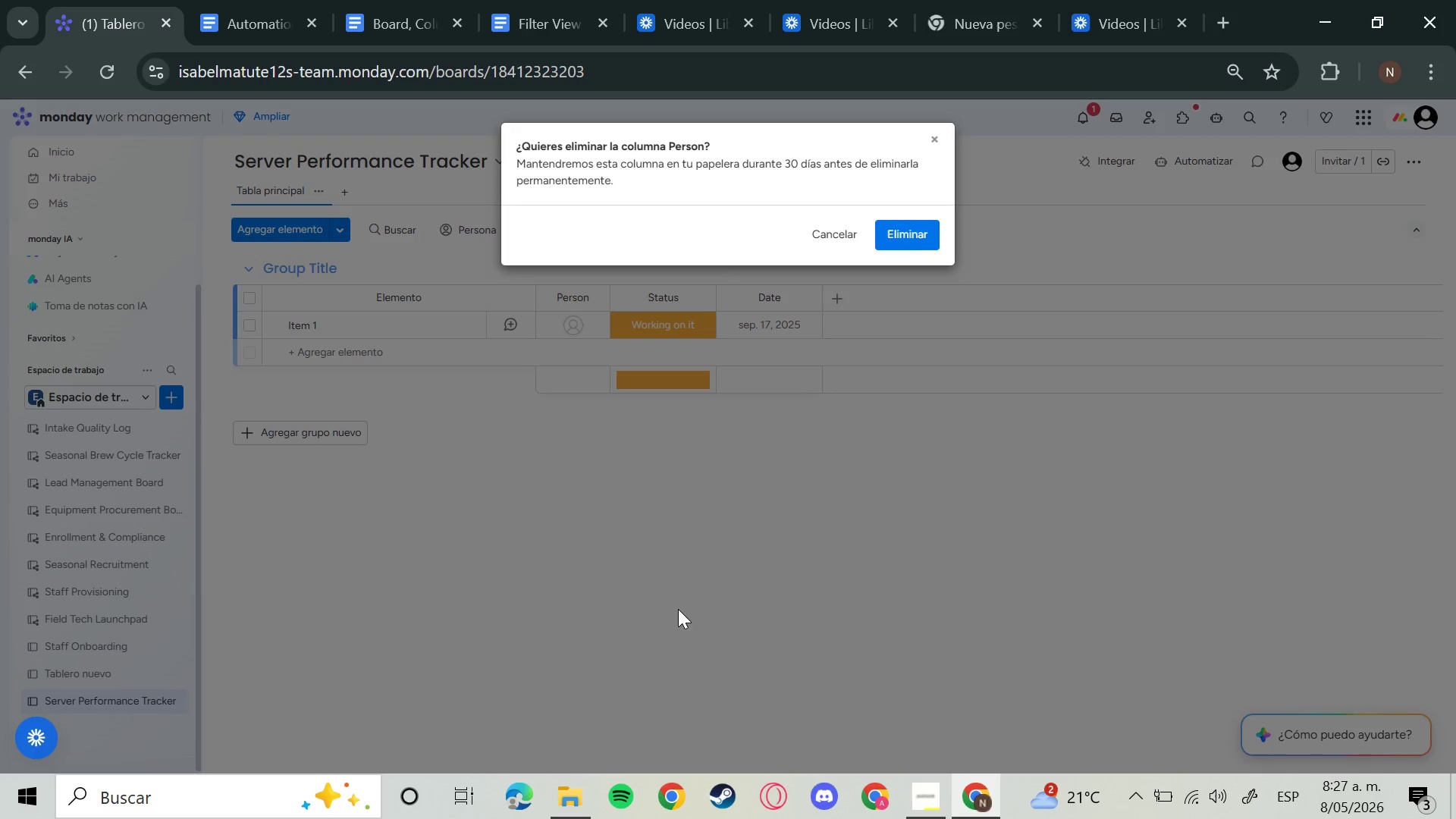 
left_click([918, 224])
 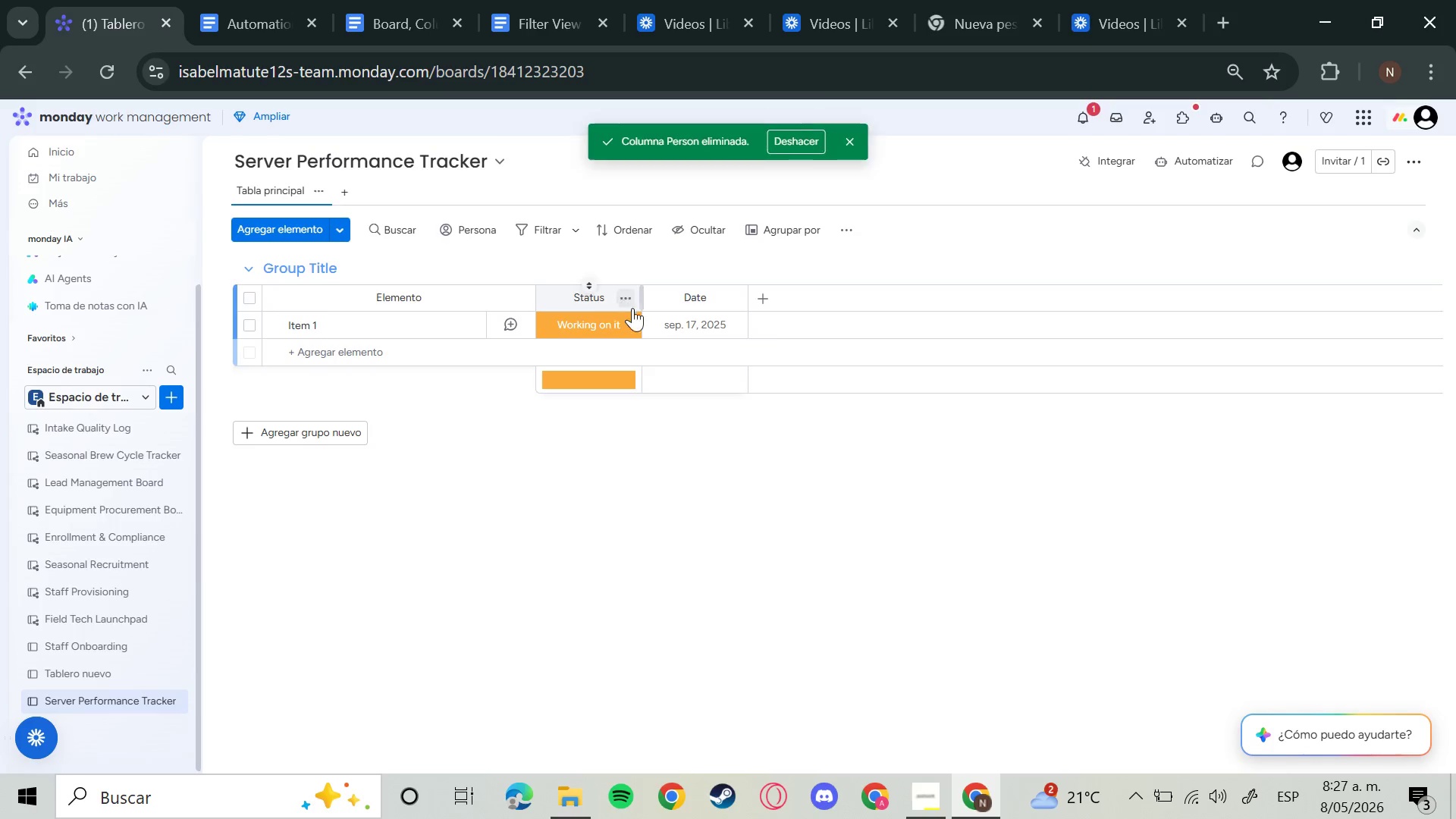 
left_click([626, 296])
 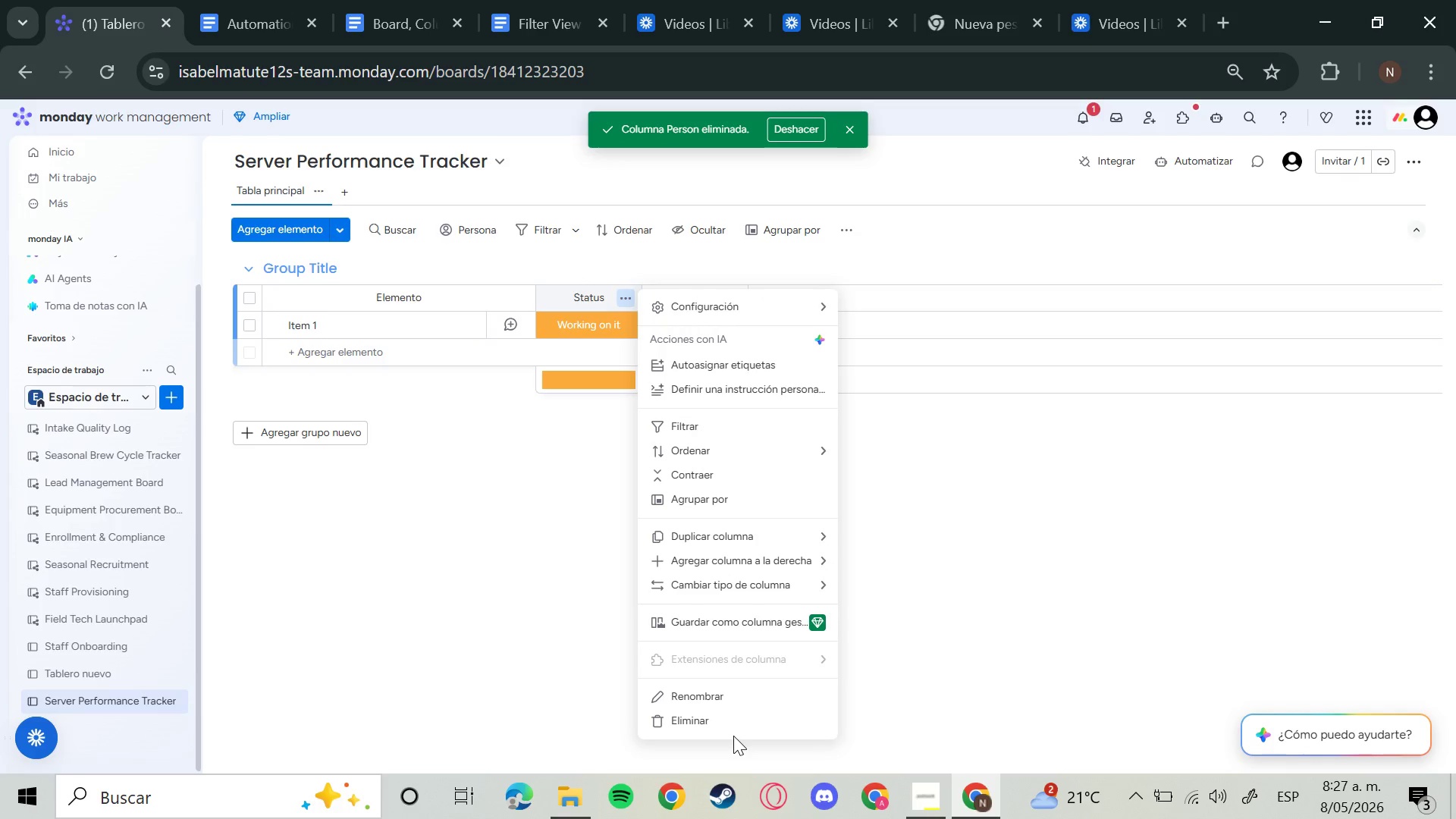 
left_click([722, 708])
 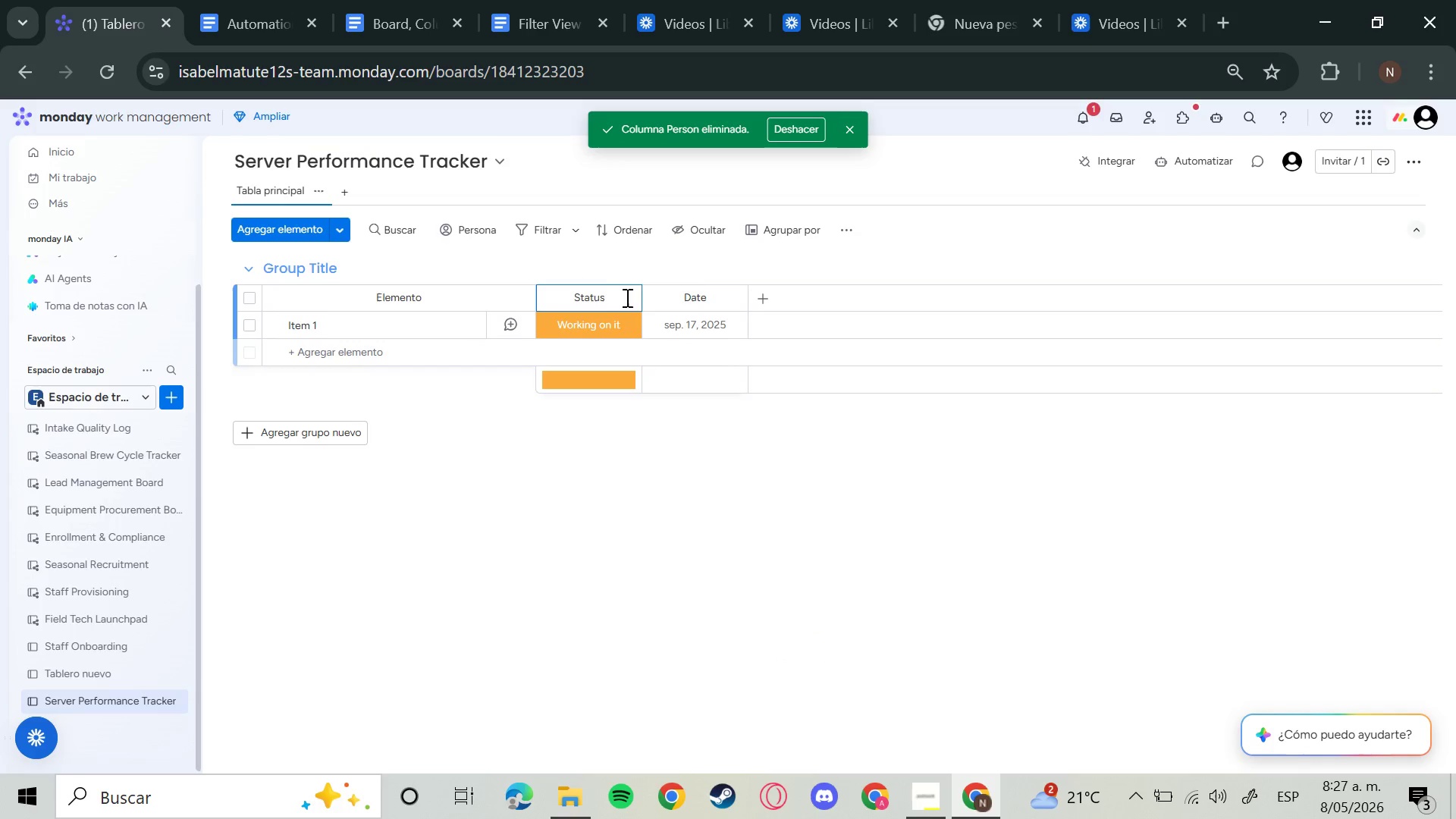 
left_click([711, 256])
 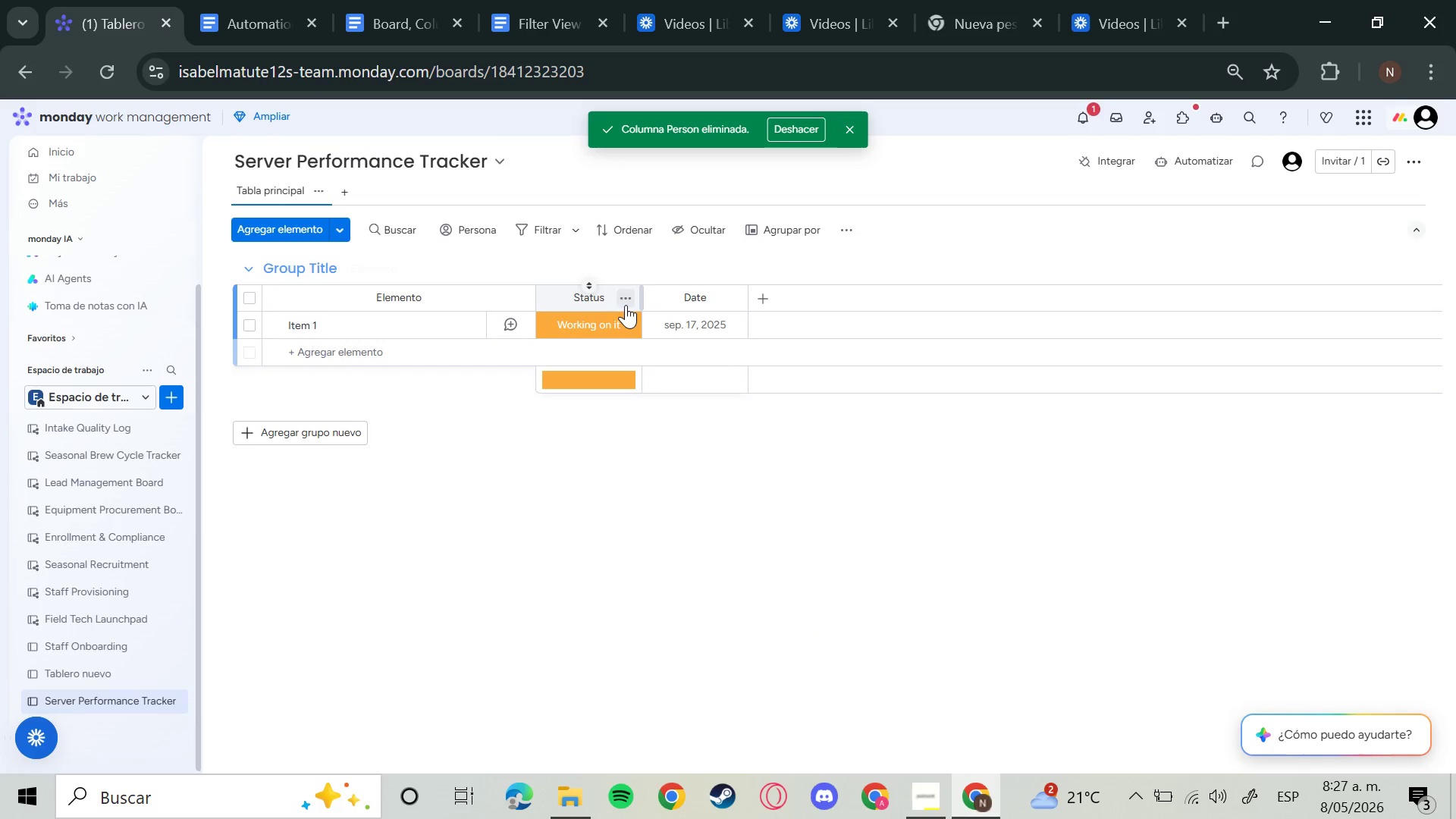 
left_click([626, 303])
 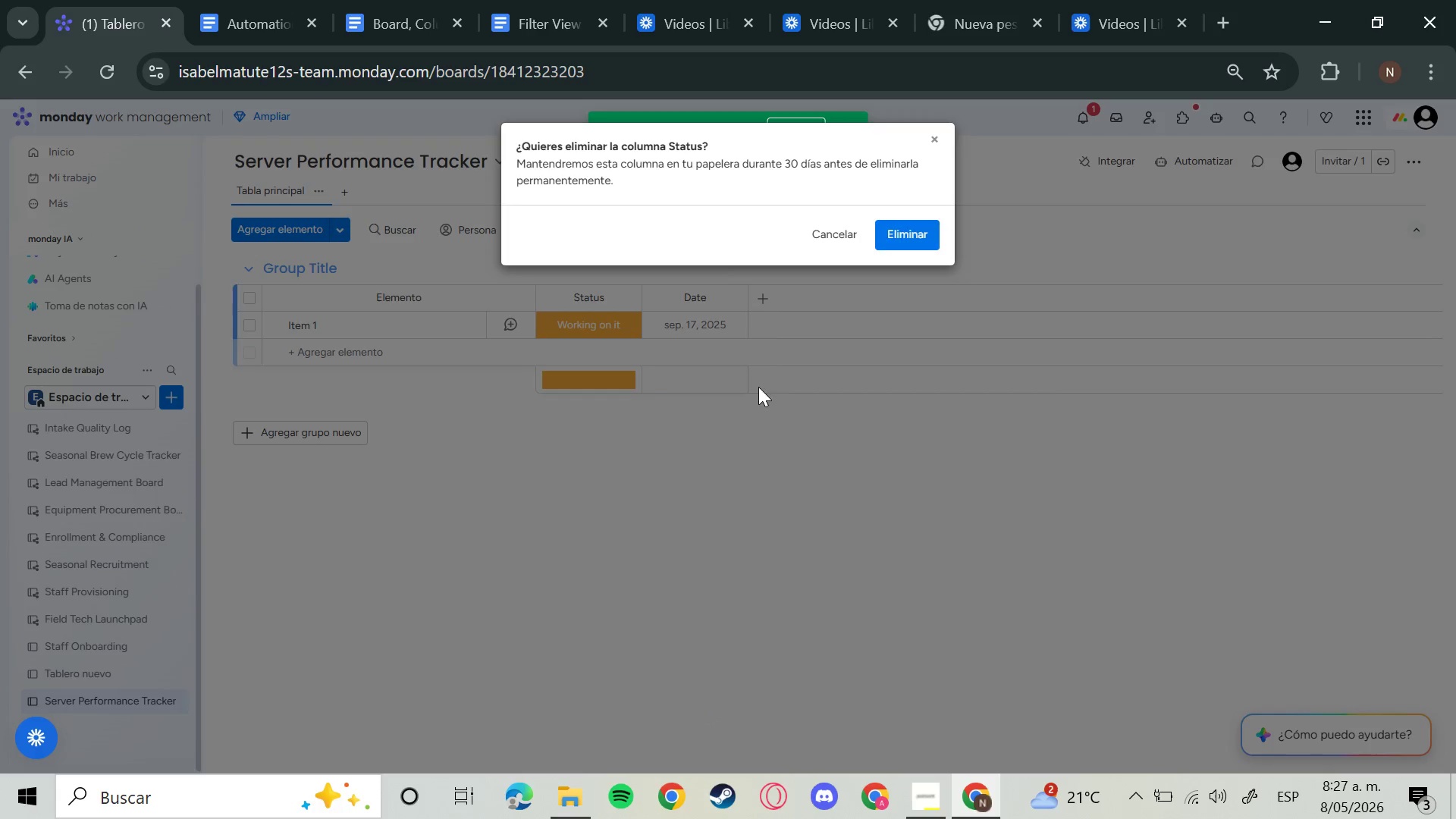 
left_click([886, 239])
 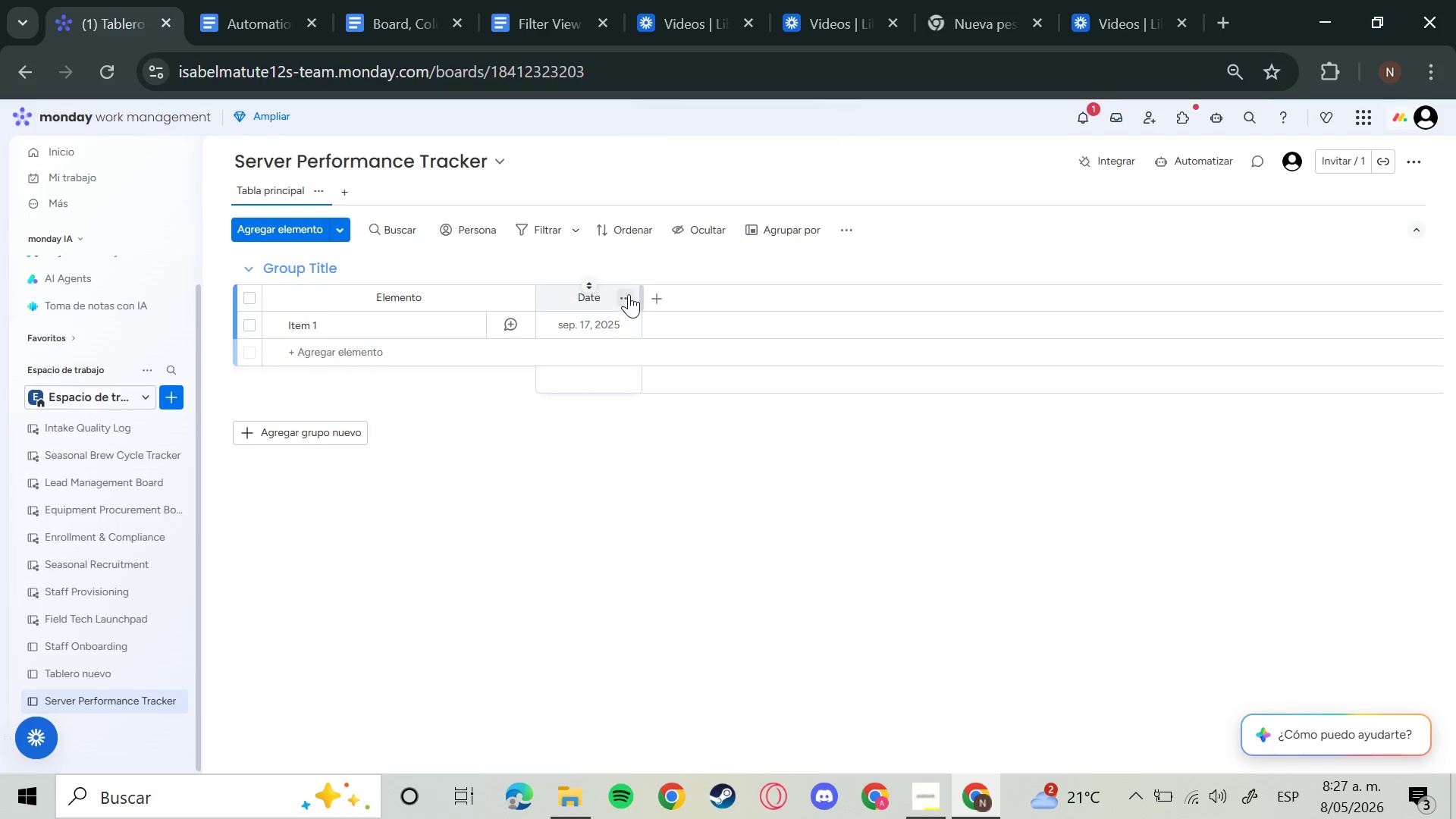 
left_click([624, 303])
 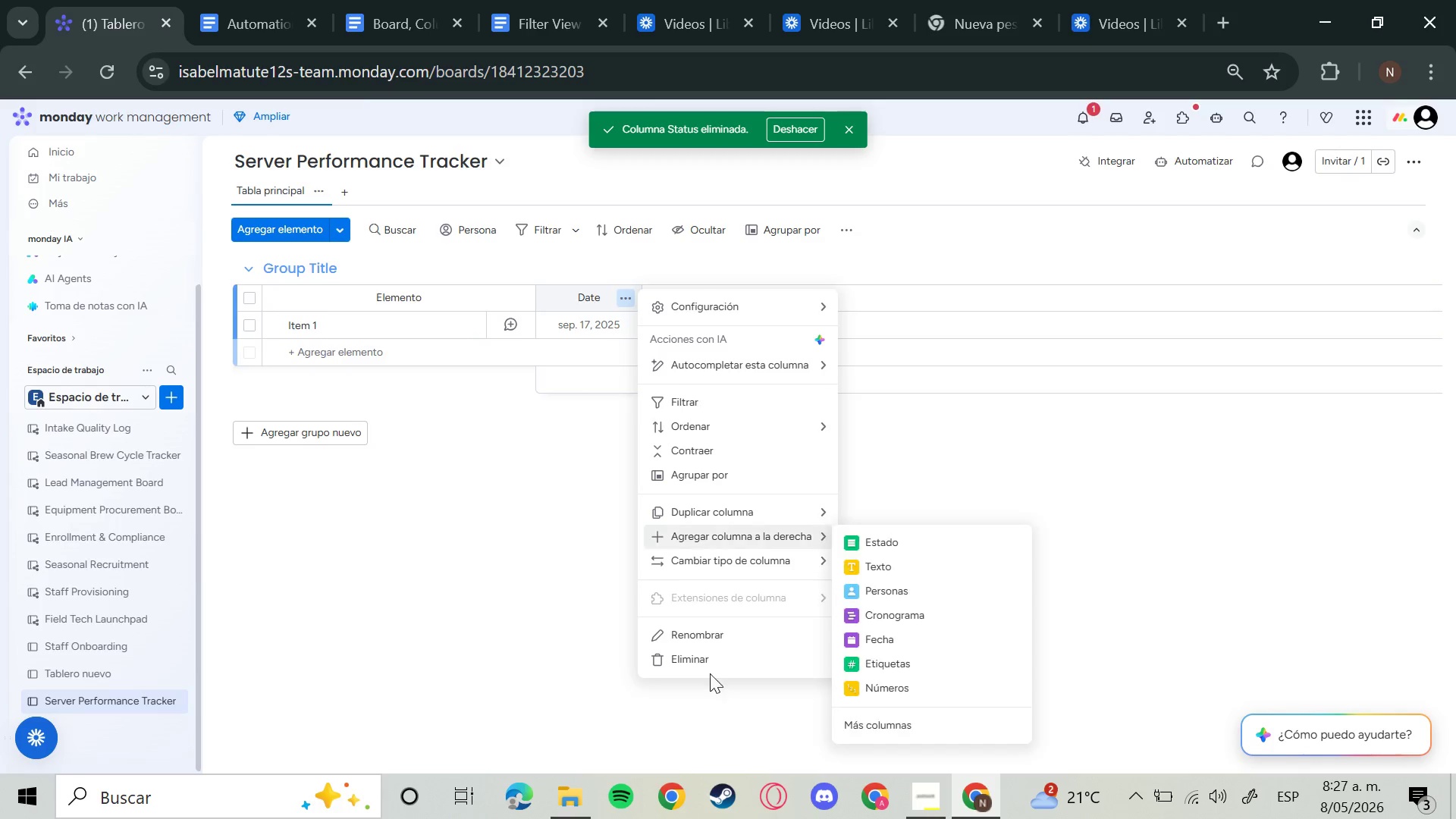 
left_click([707, 664])
 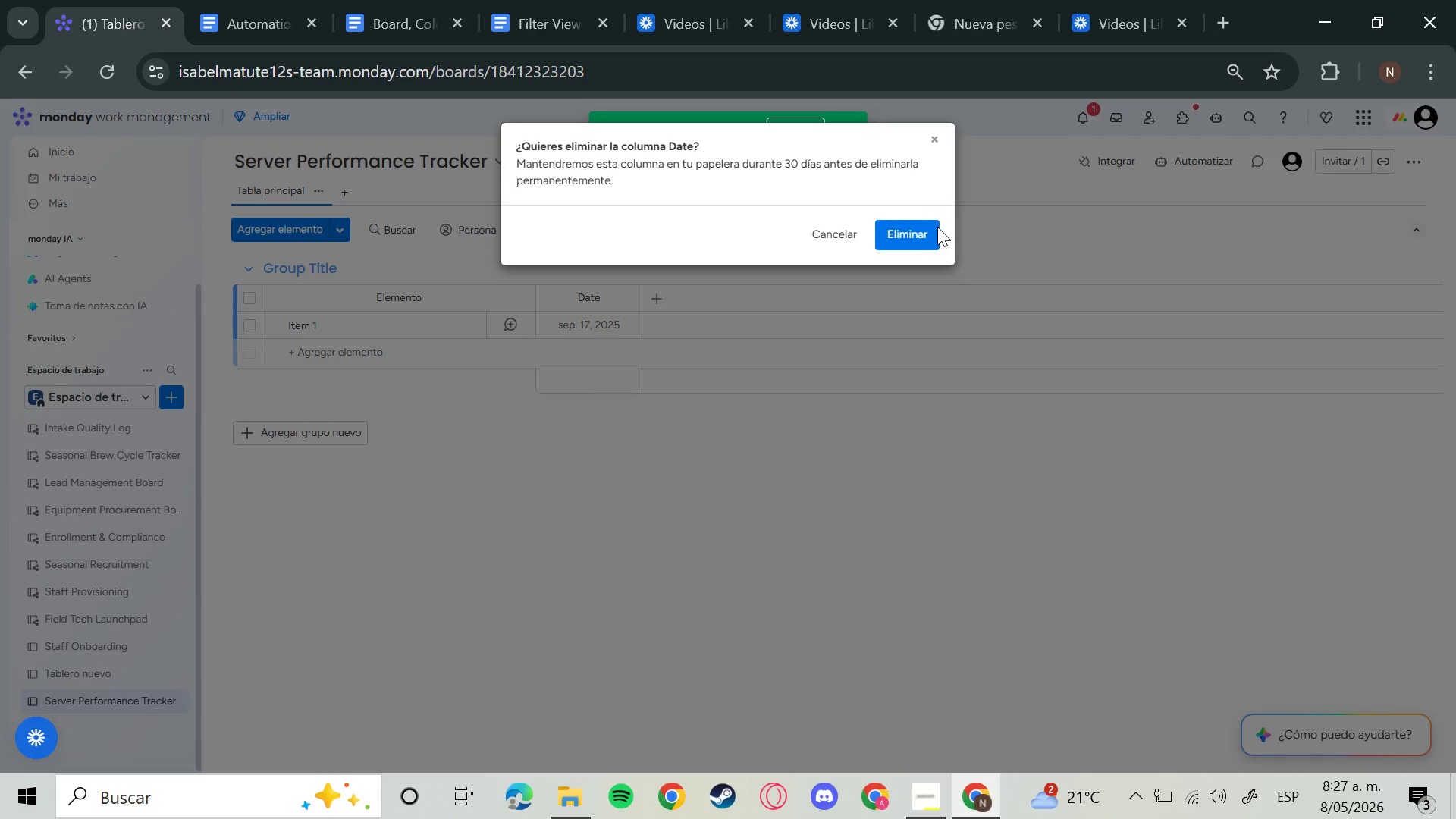 
left_click([907, 220])
 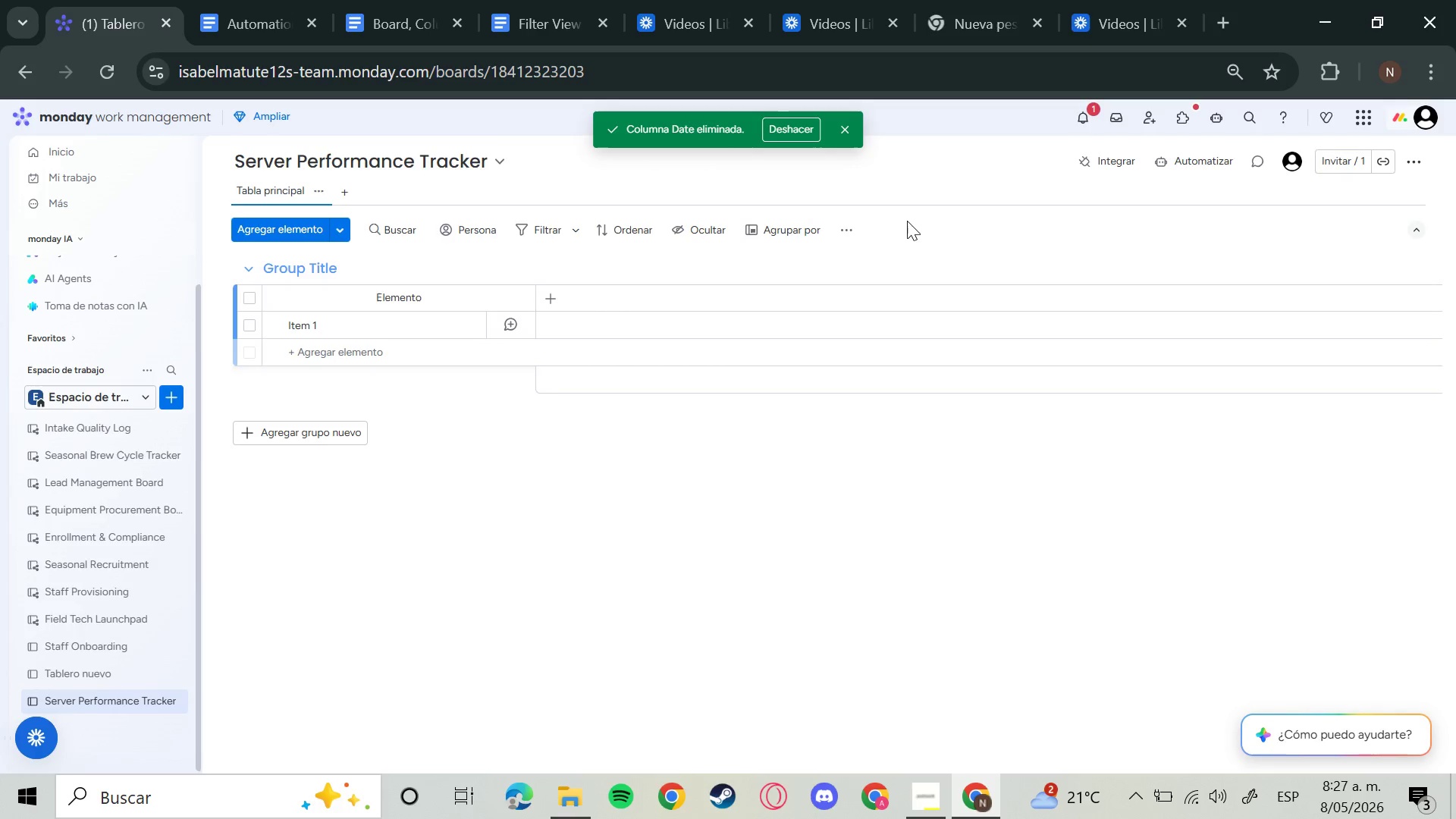 
wait(10.88)
 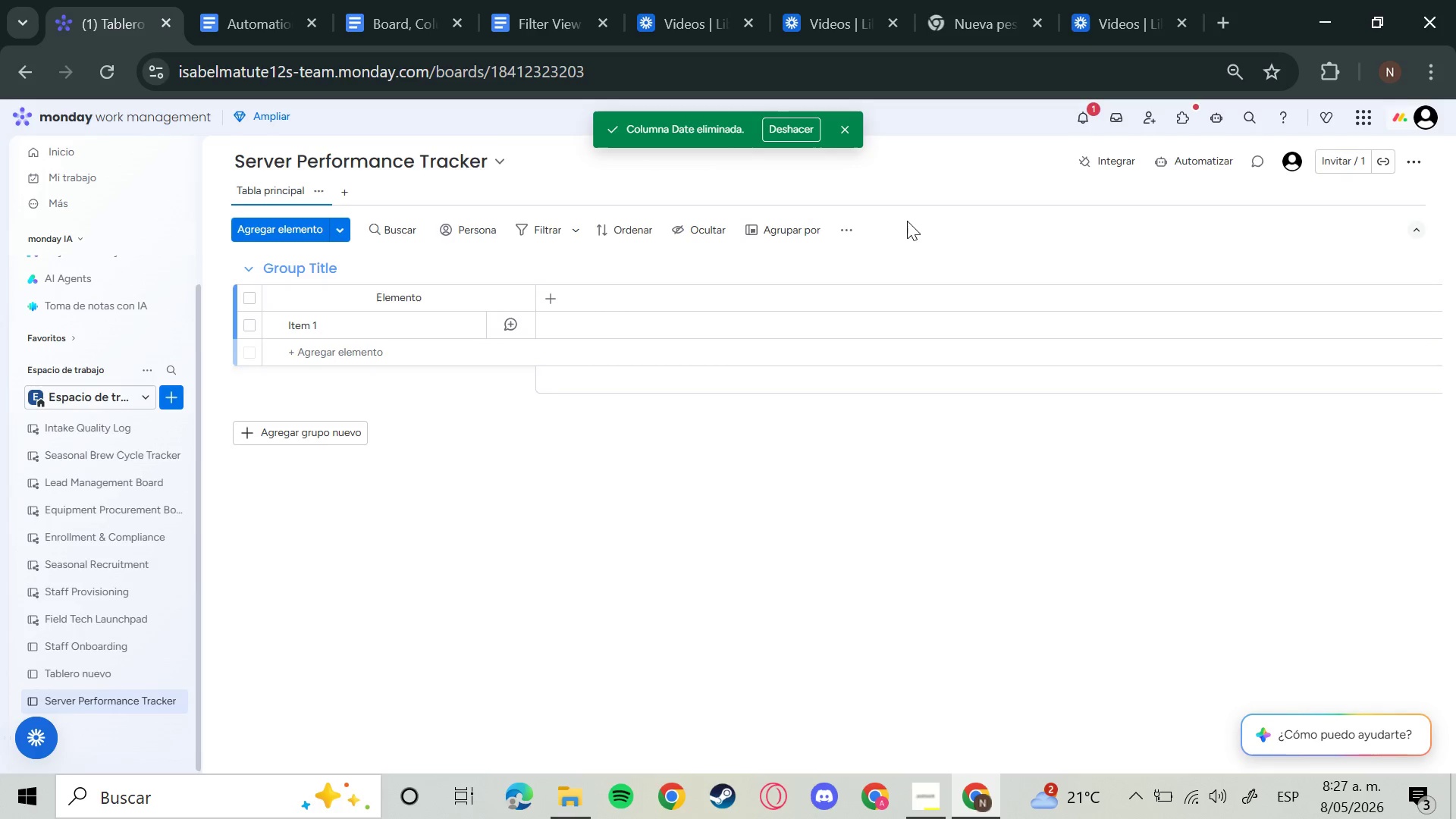 
left_click([415, 294])
 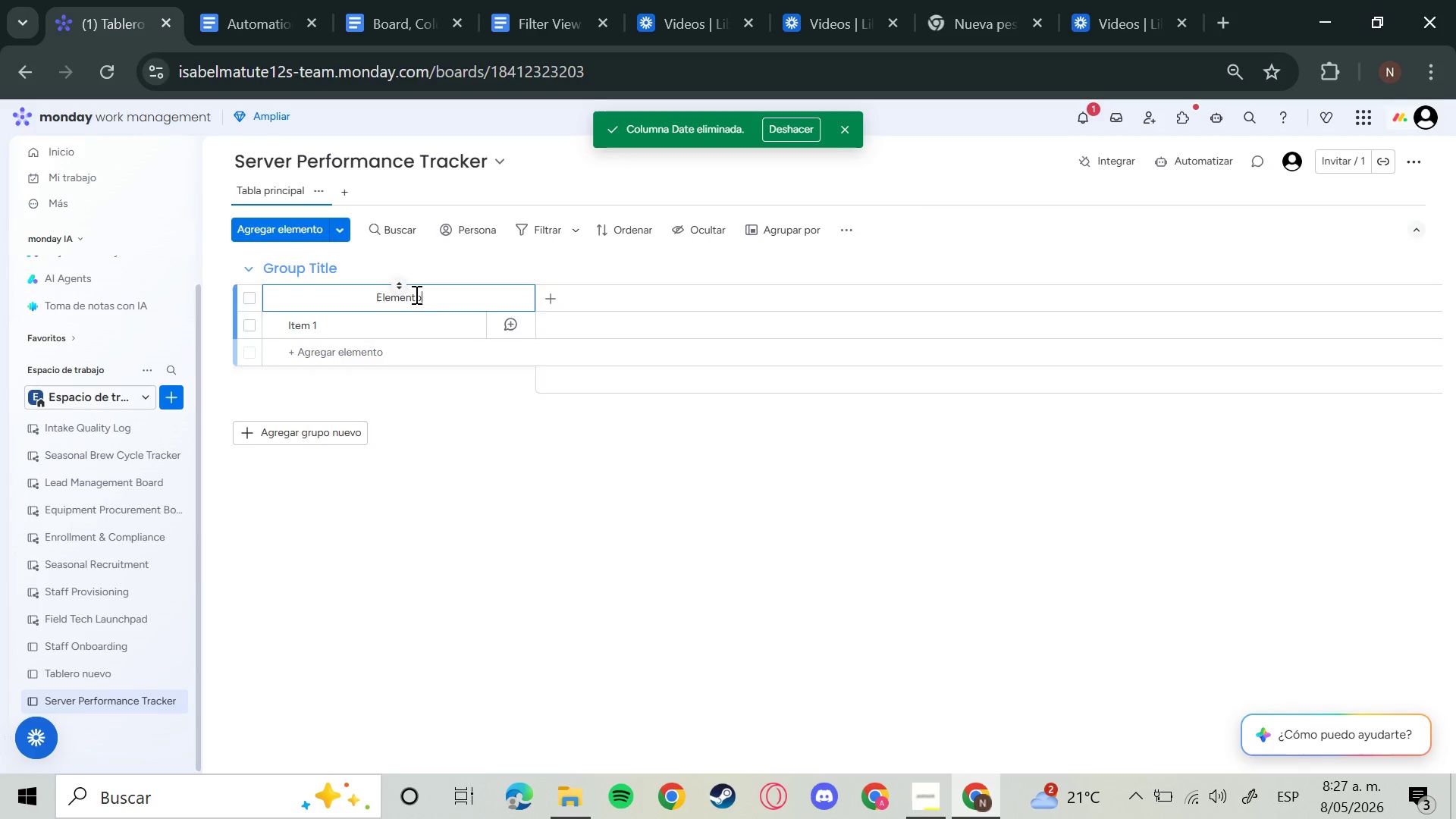 
hold_key(key=Backspace, duration=1.06)
 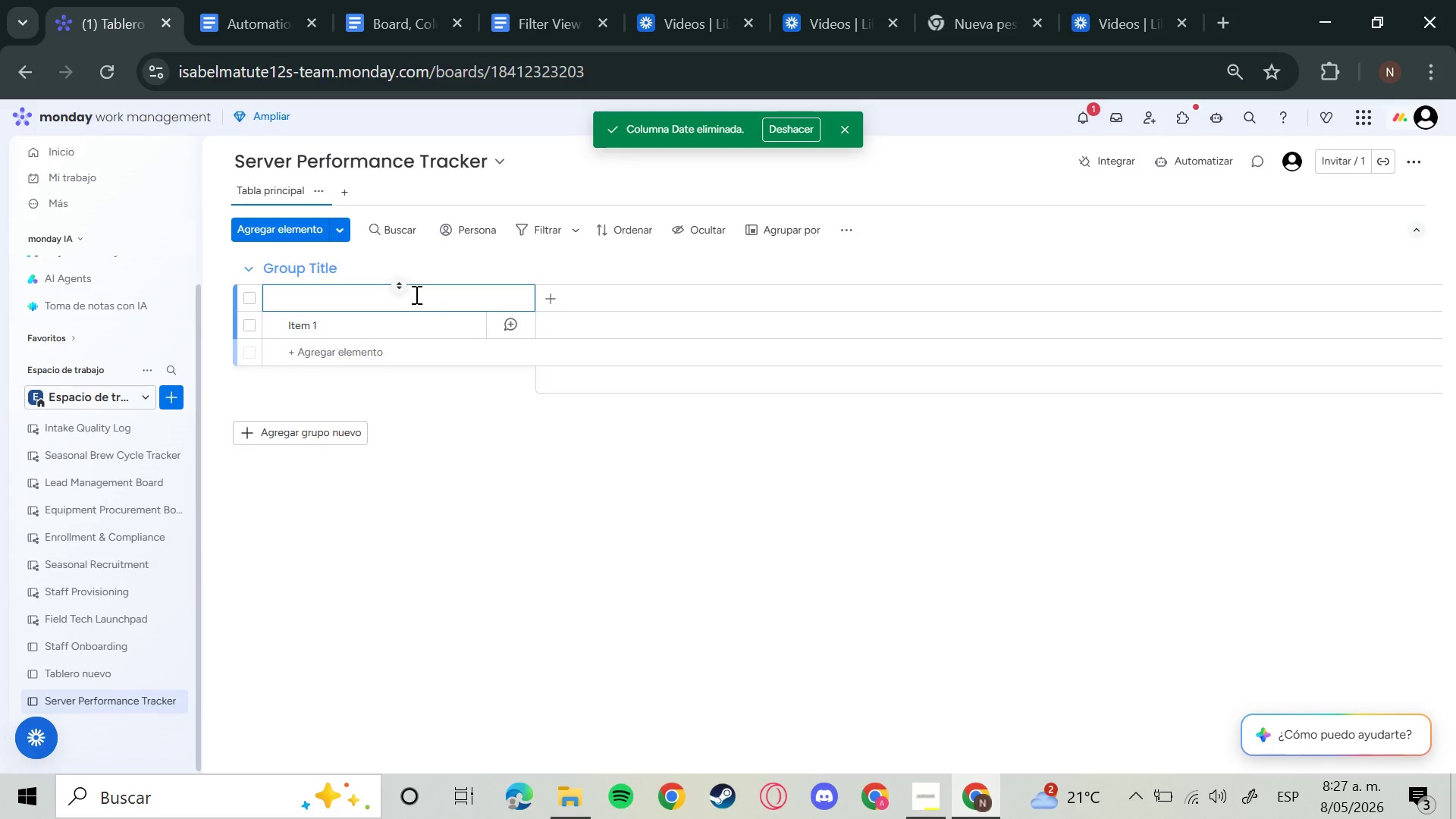 
type(Shift ID)
 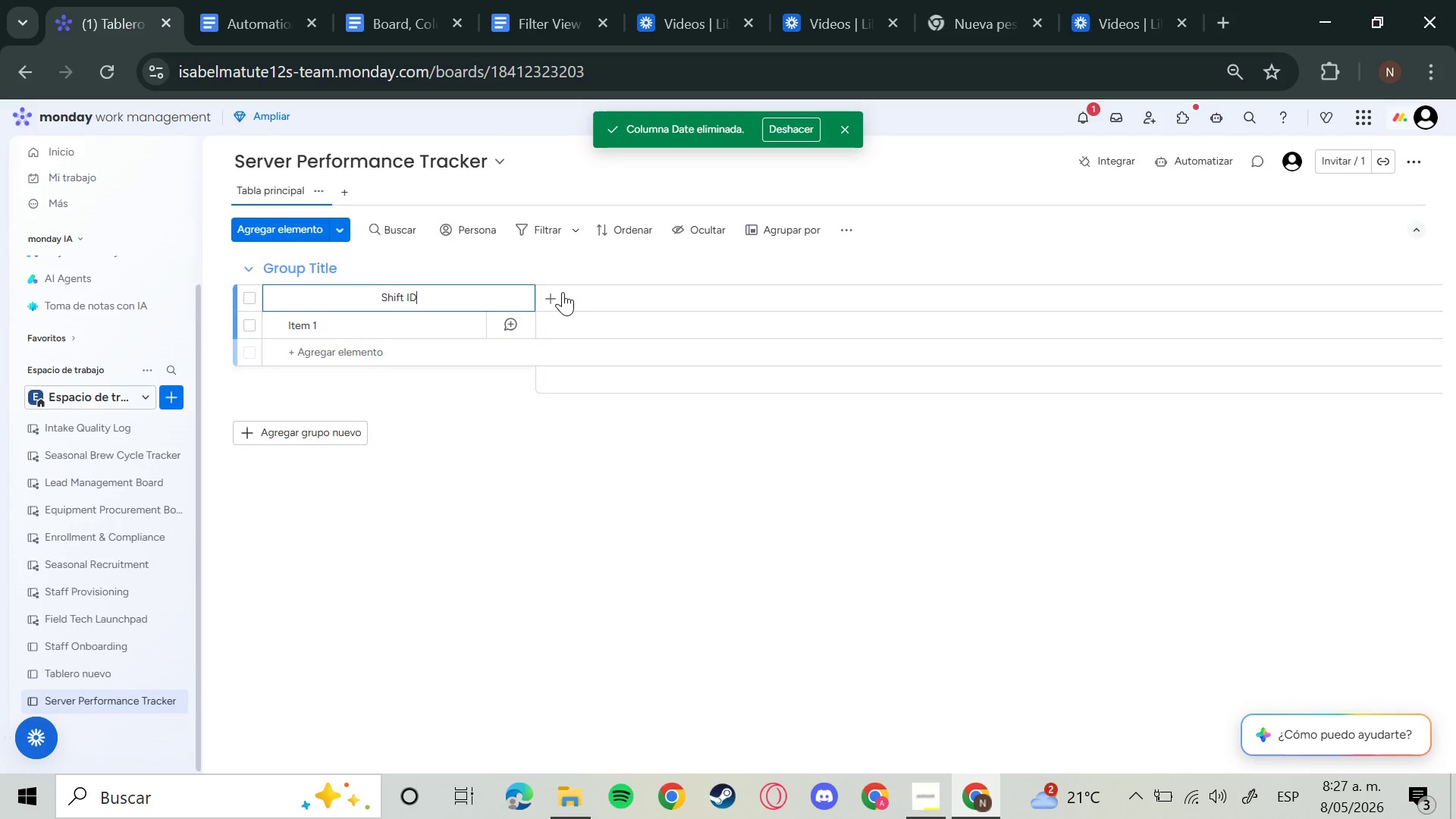 
double_click([559, 294])
 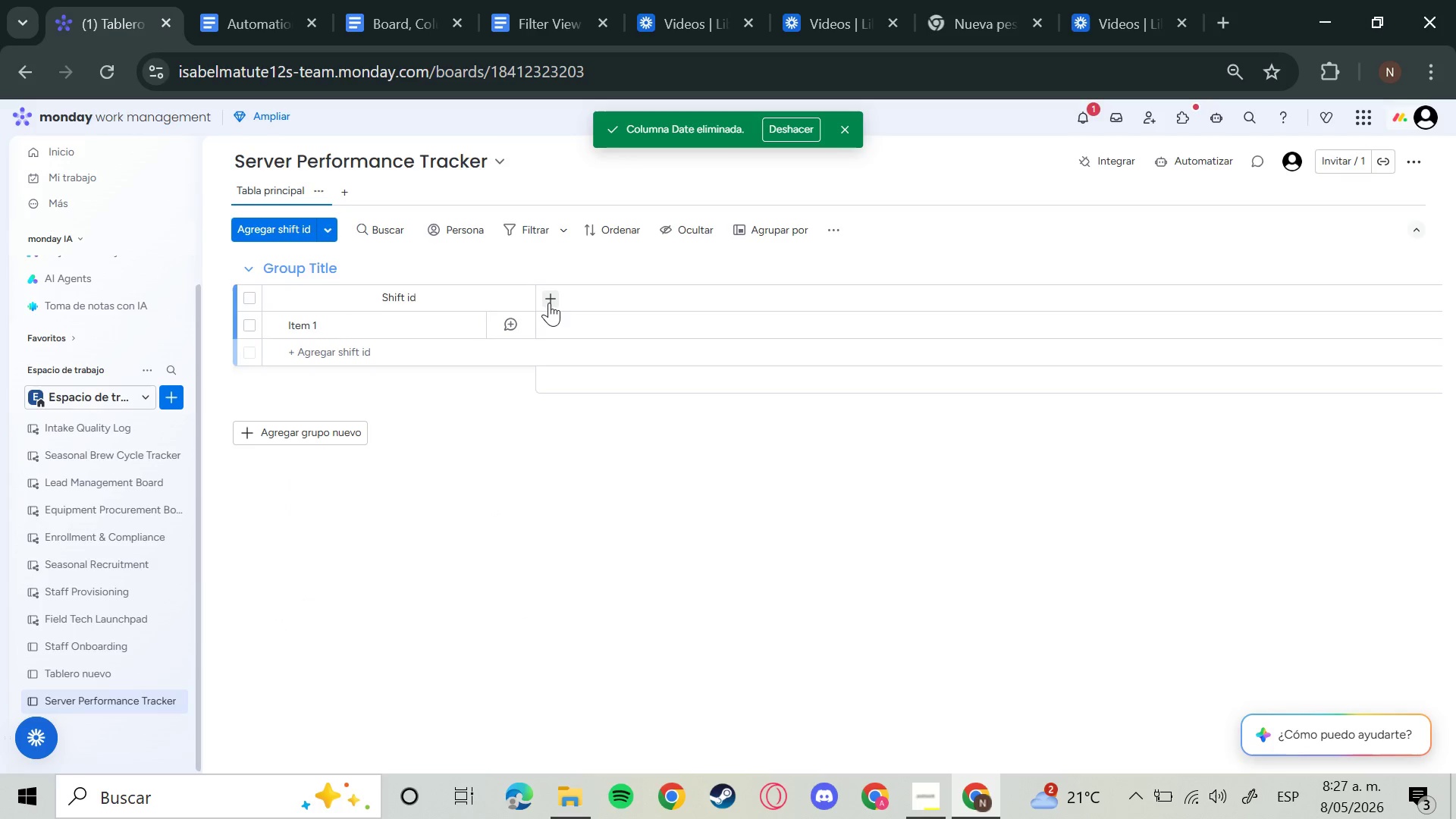 
left_click([549, 303])
 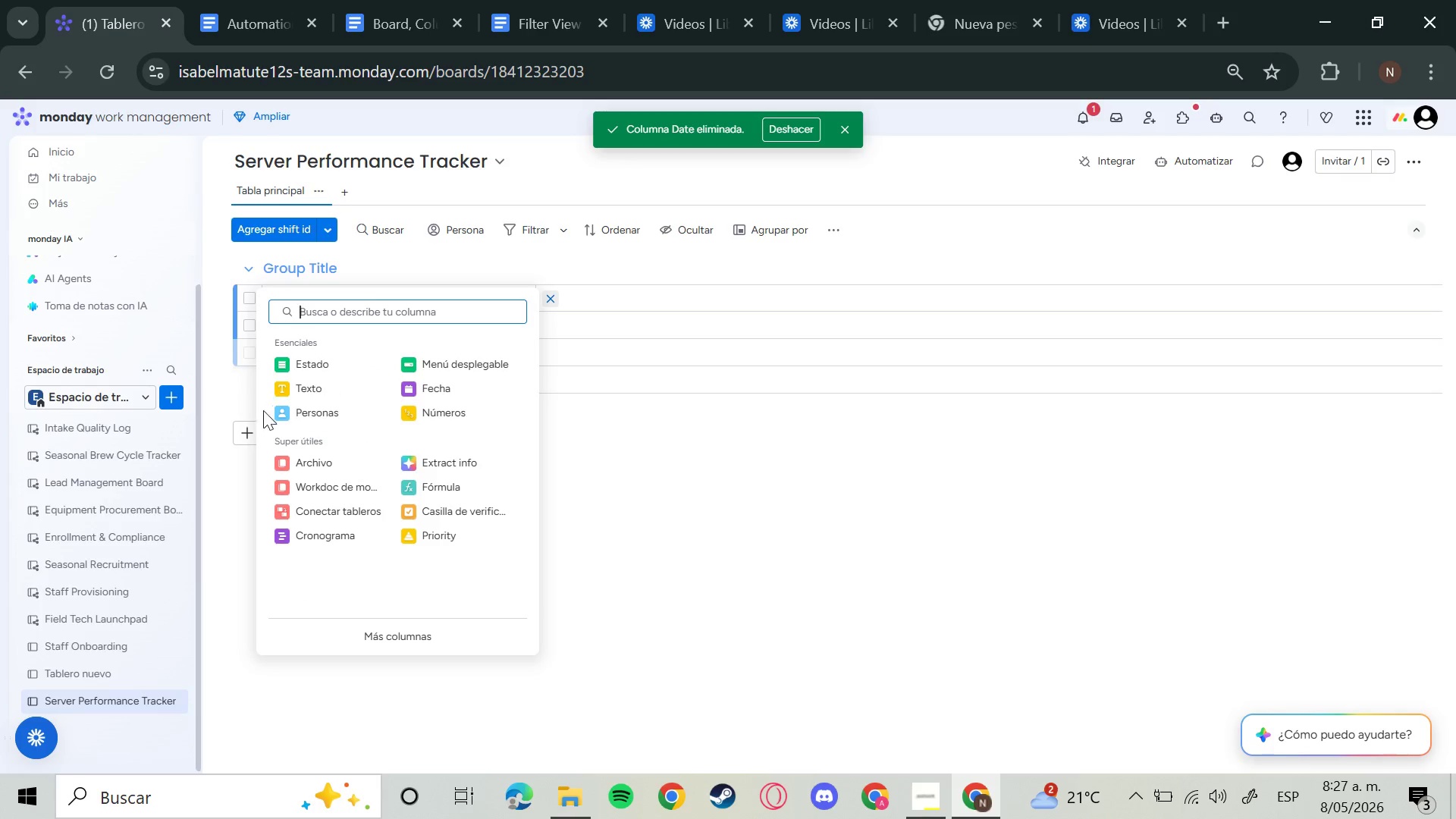 
left_click([328, 400])
 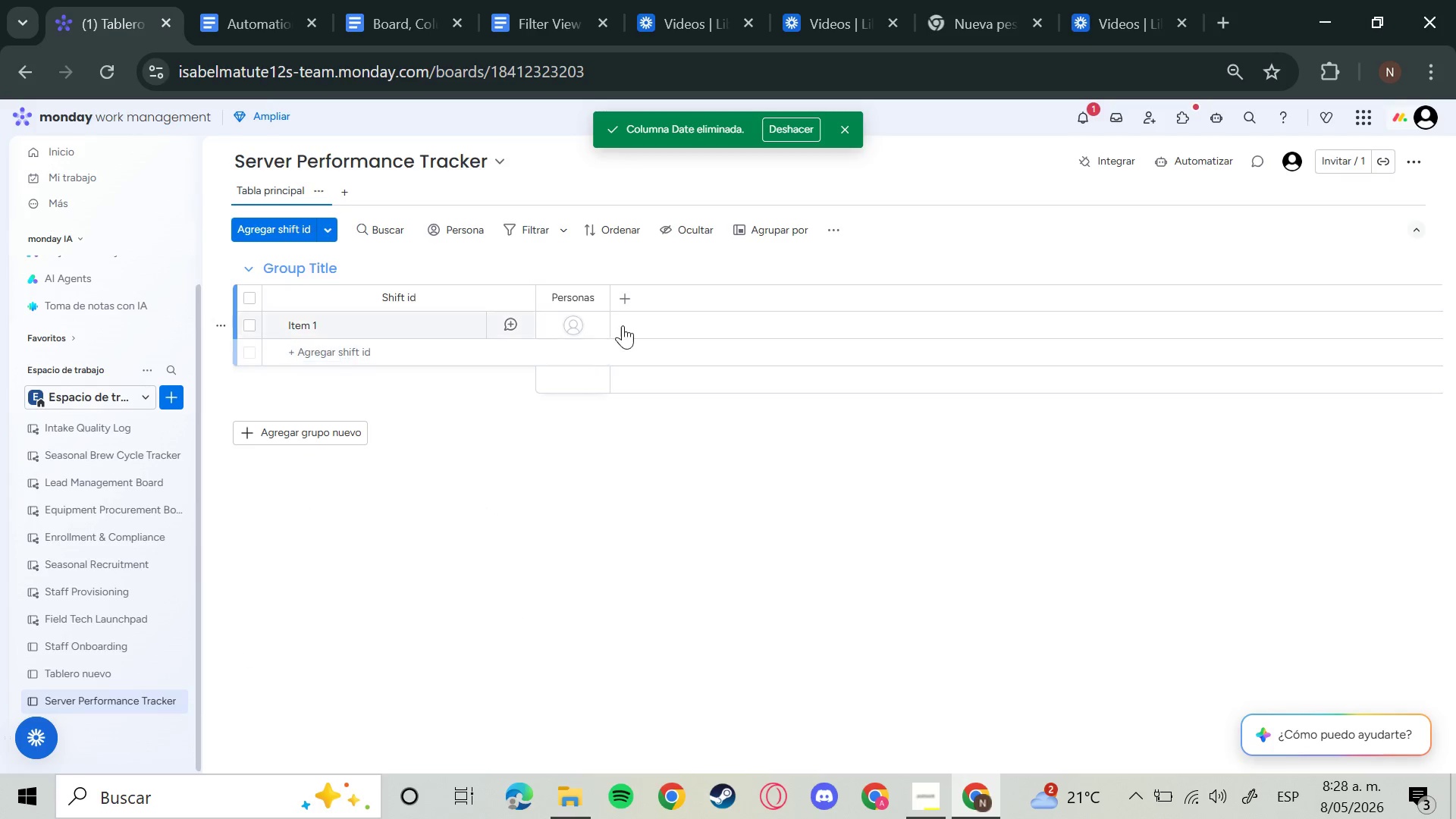 
left_click([622, 295])
 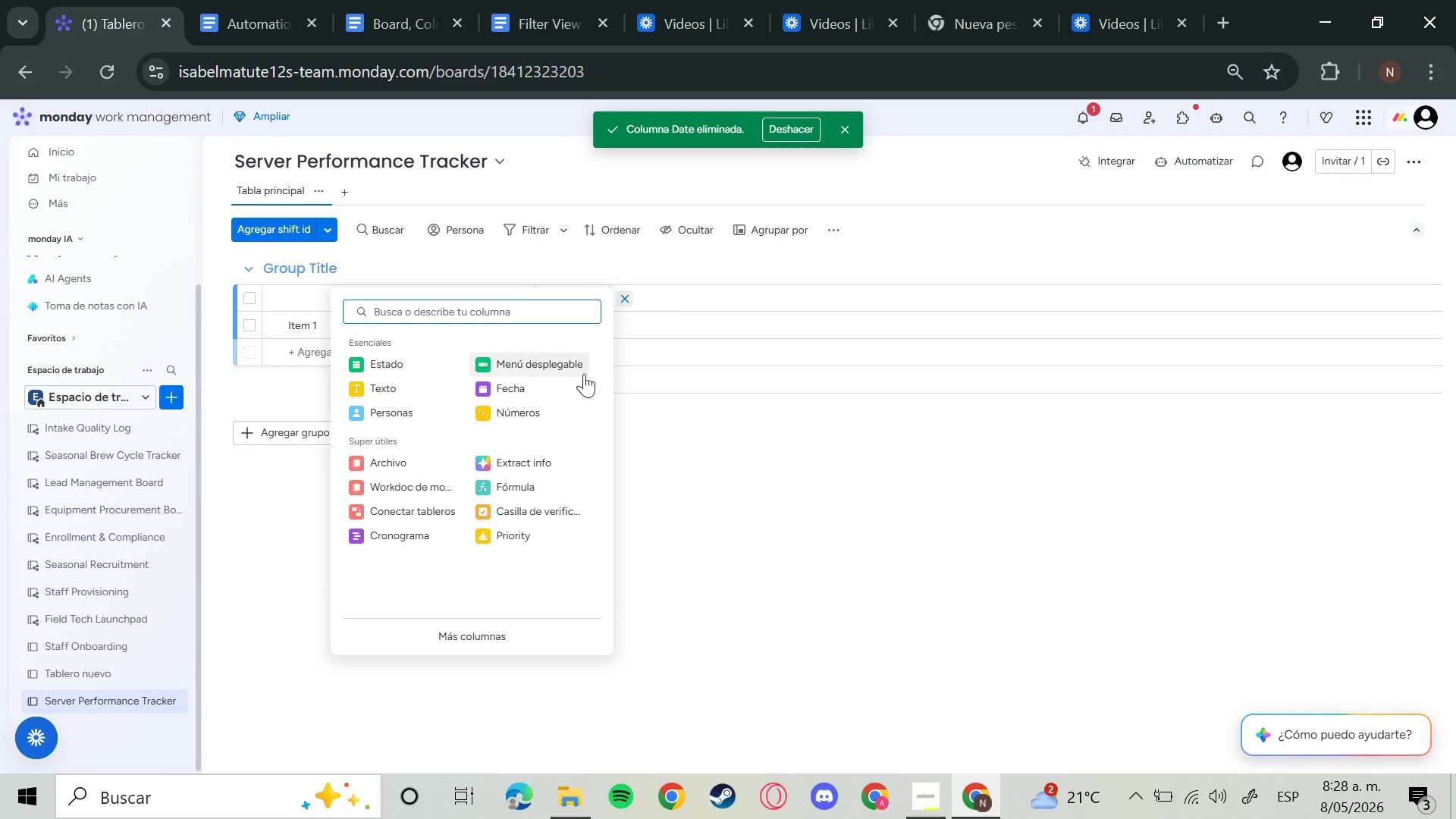 
left_click([559, 396])
 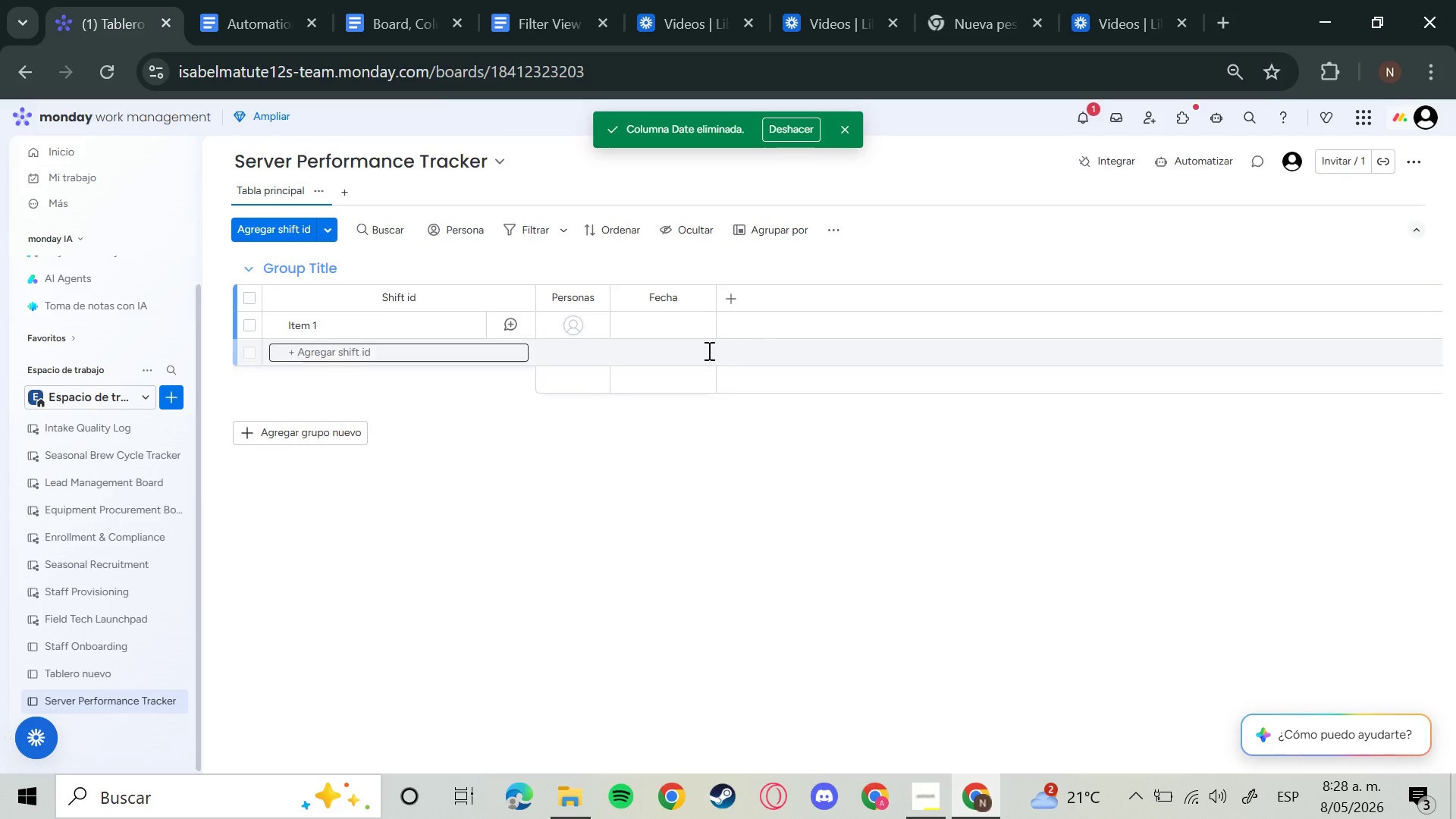 
left_click([741, 296])
 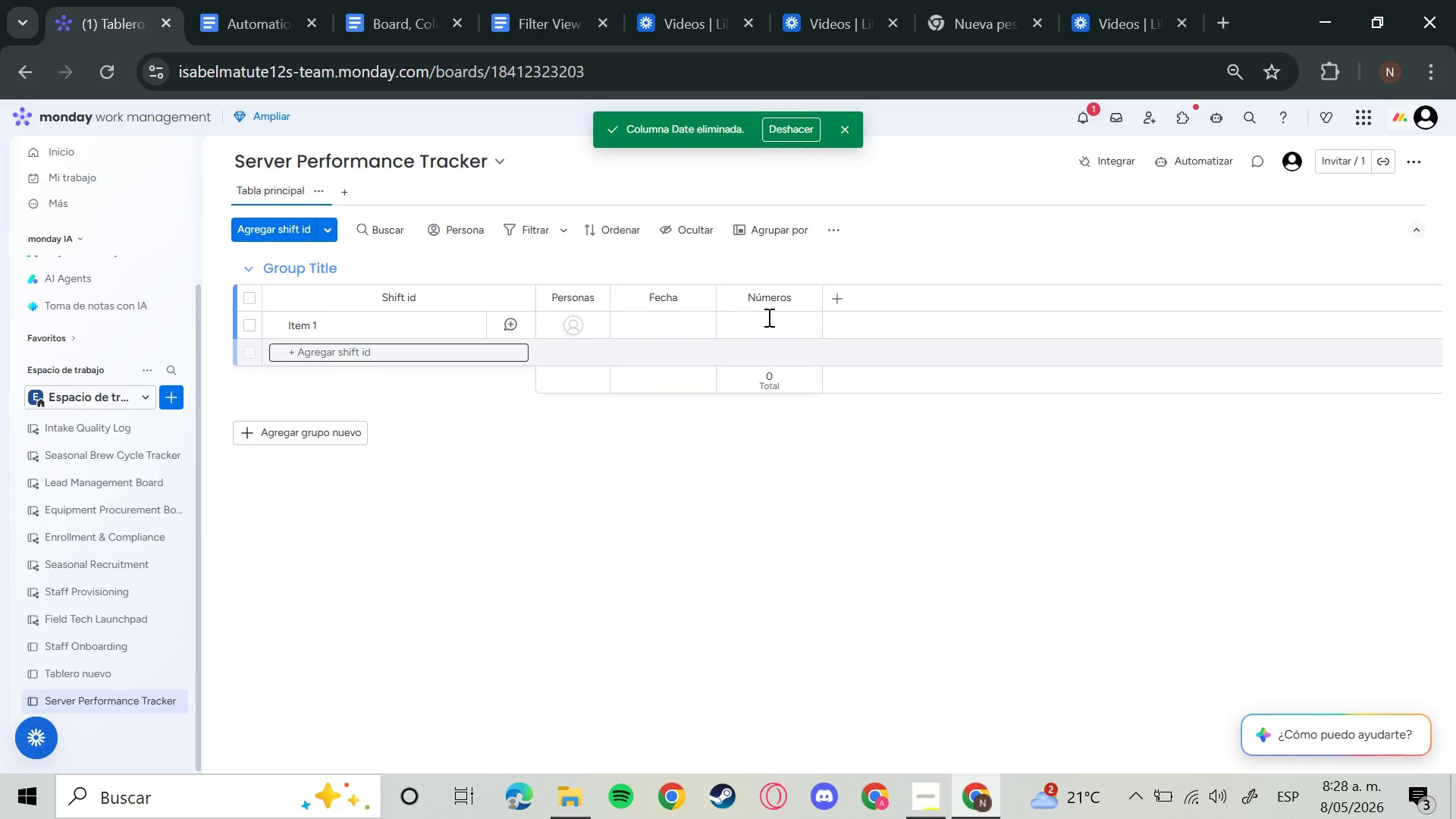 
left_click([830, 300])
 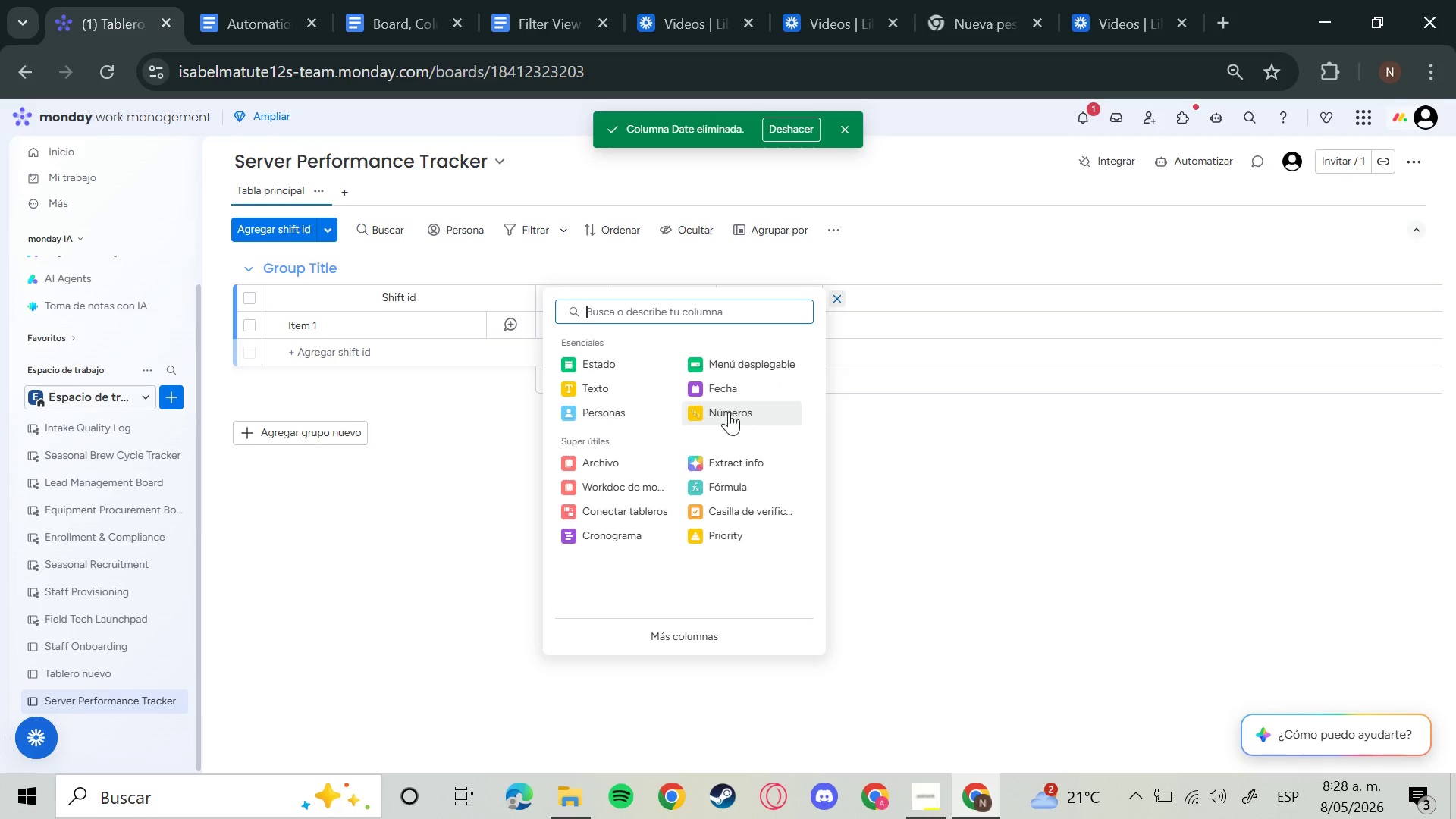 
left_click([725, 418])
 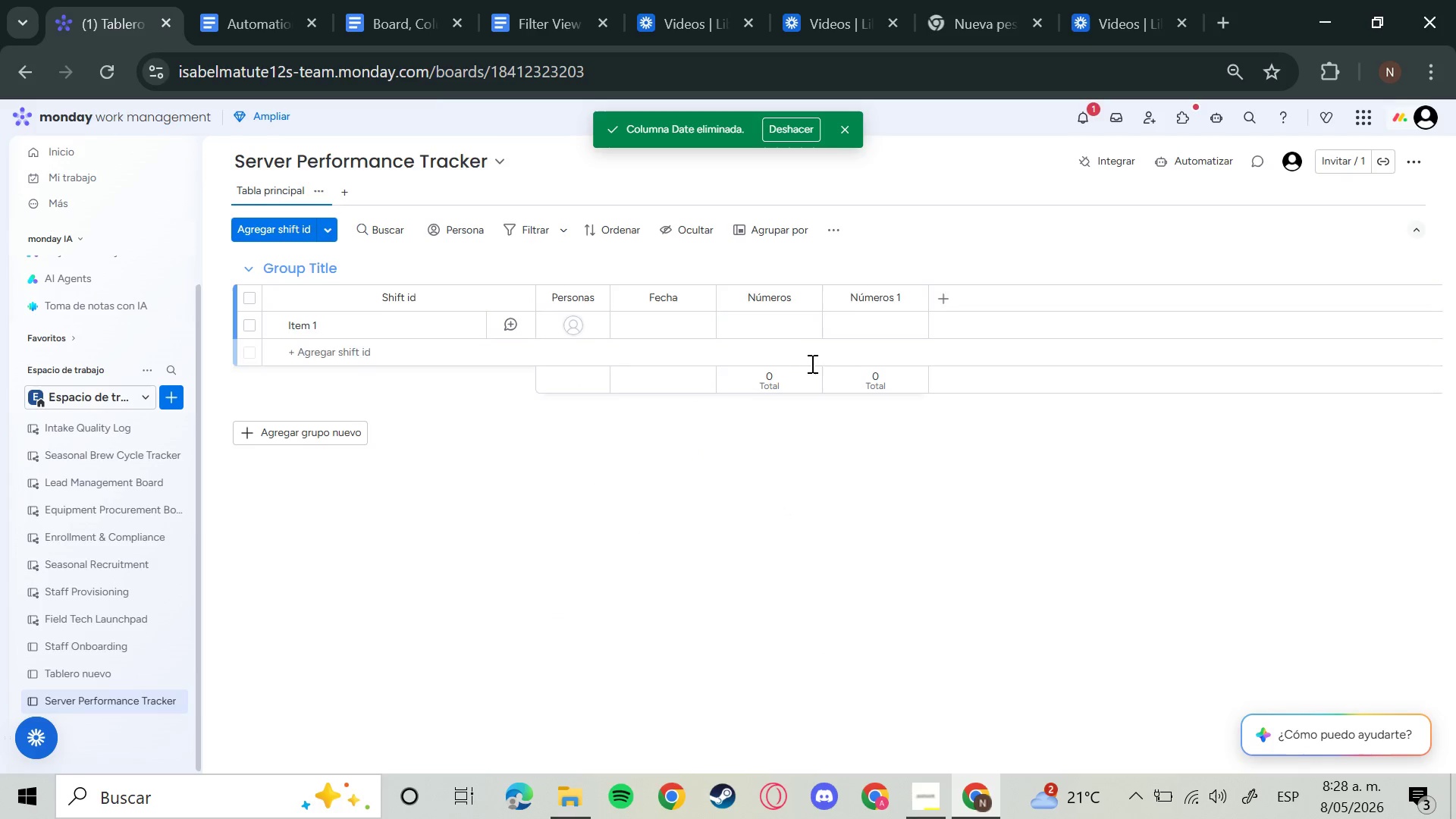 
mouse_move([909, 302])
 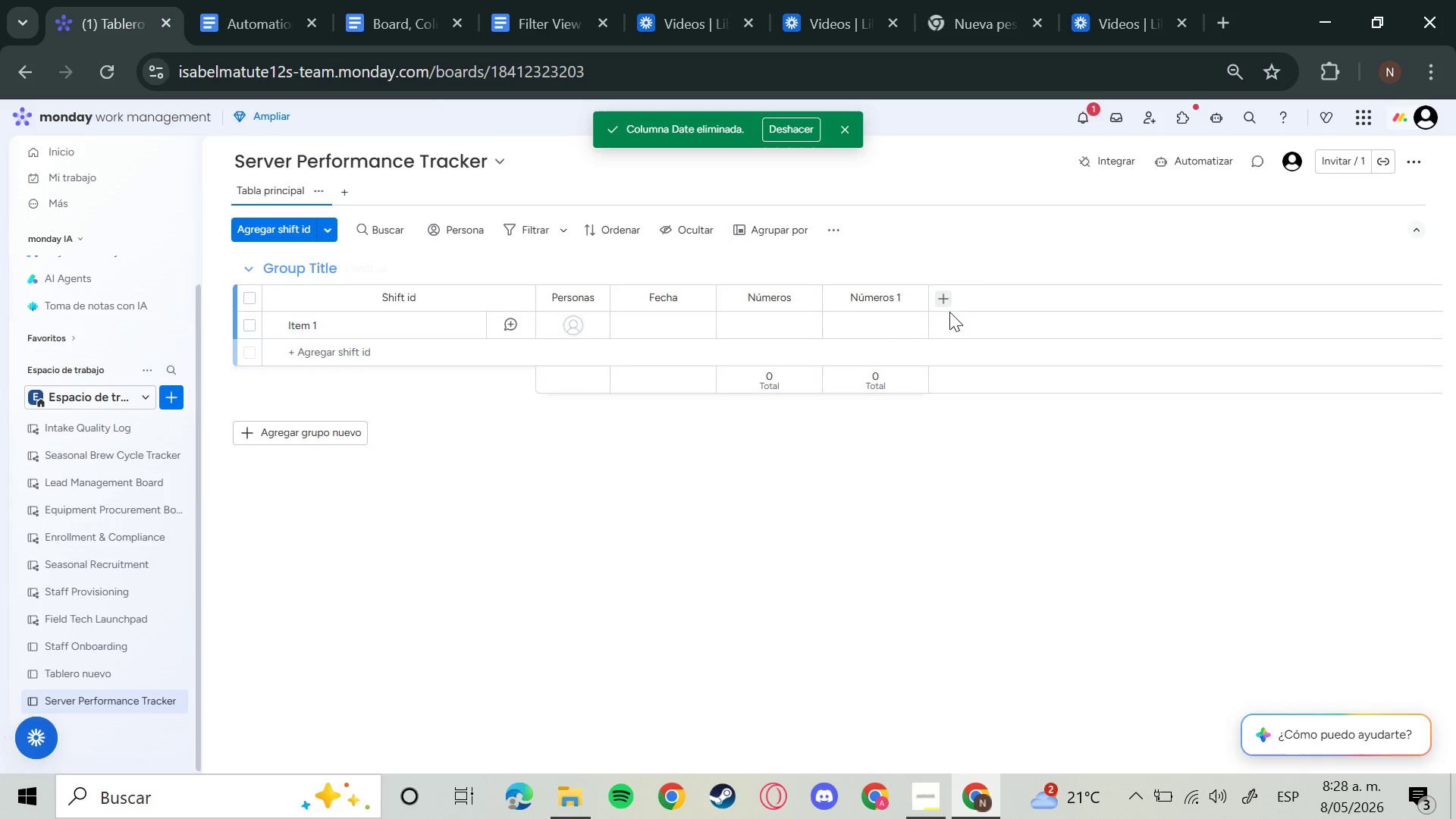 
double_click([949, 303])
 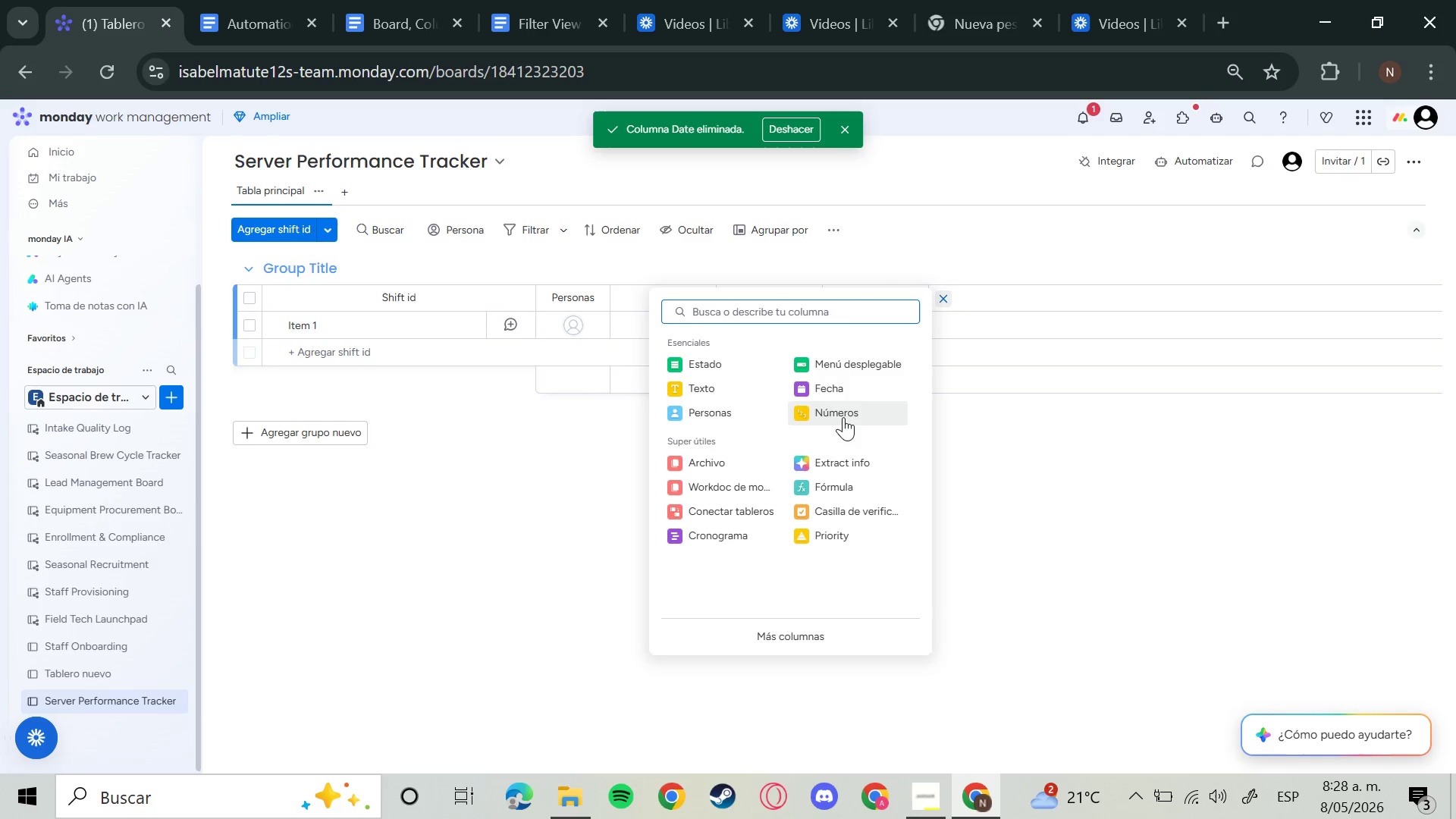 
left_click([839, 419])
 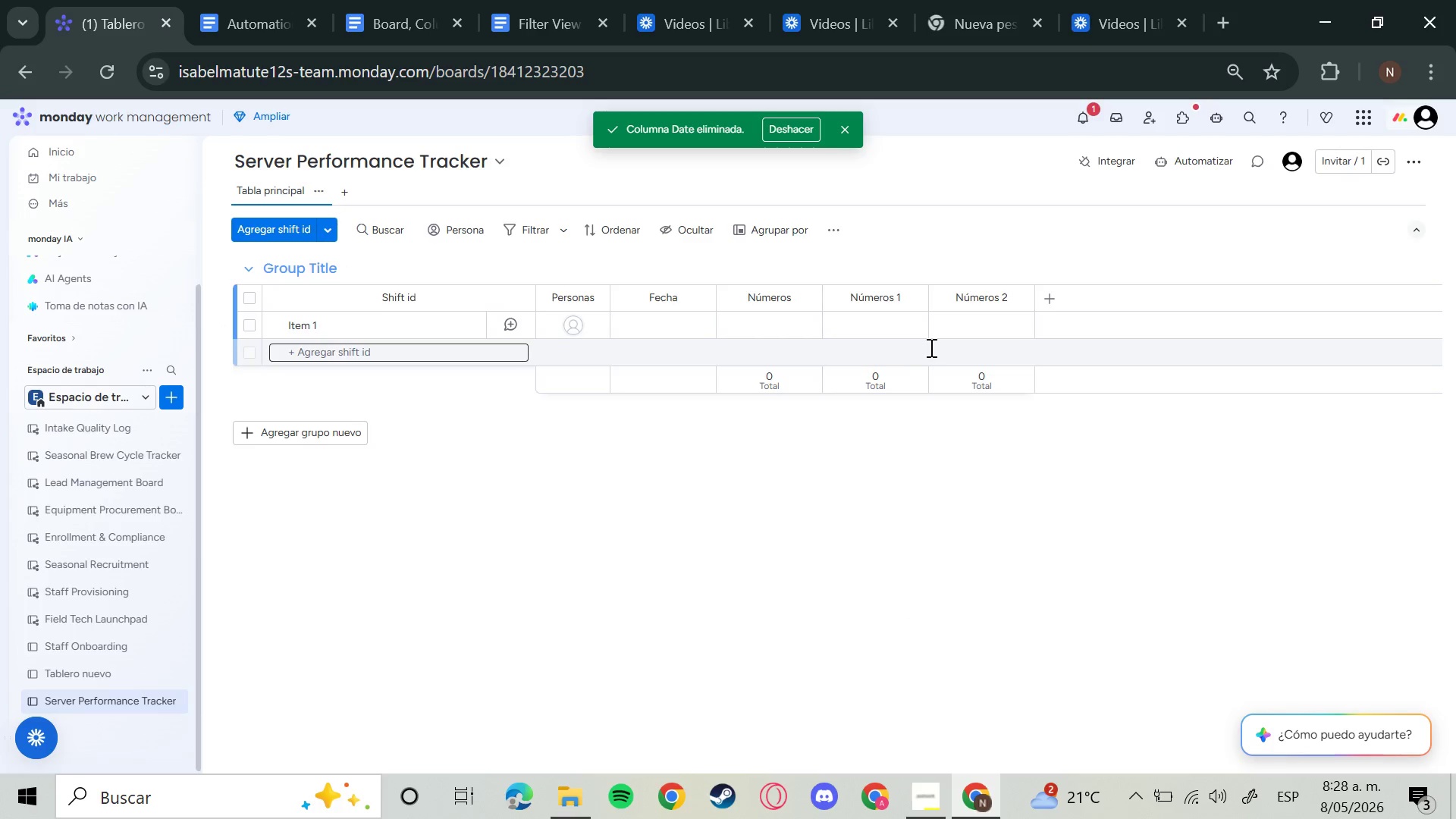 
wait(5.31)
 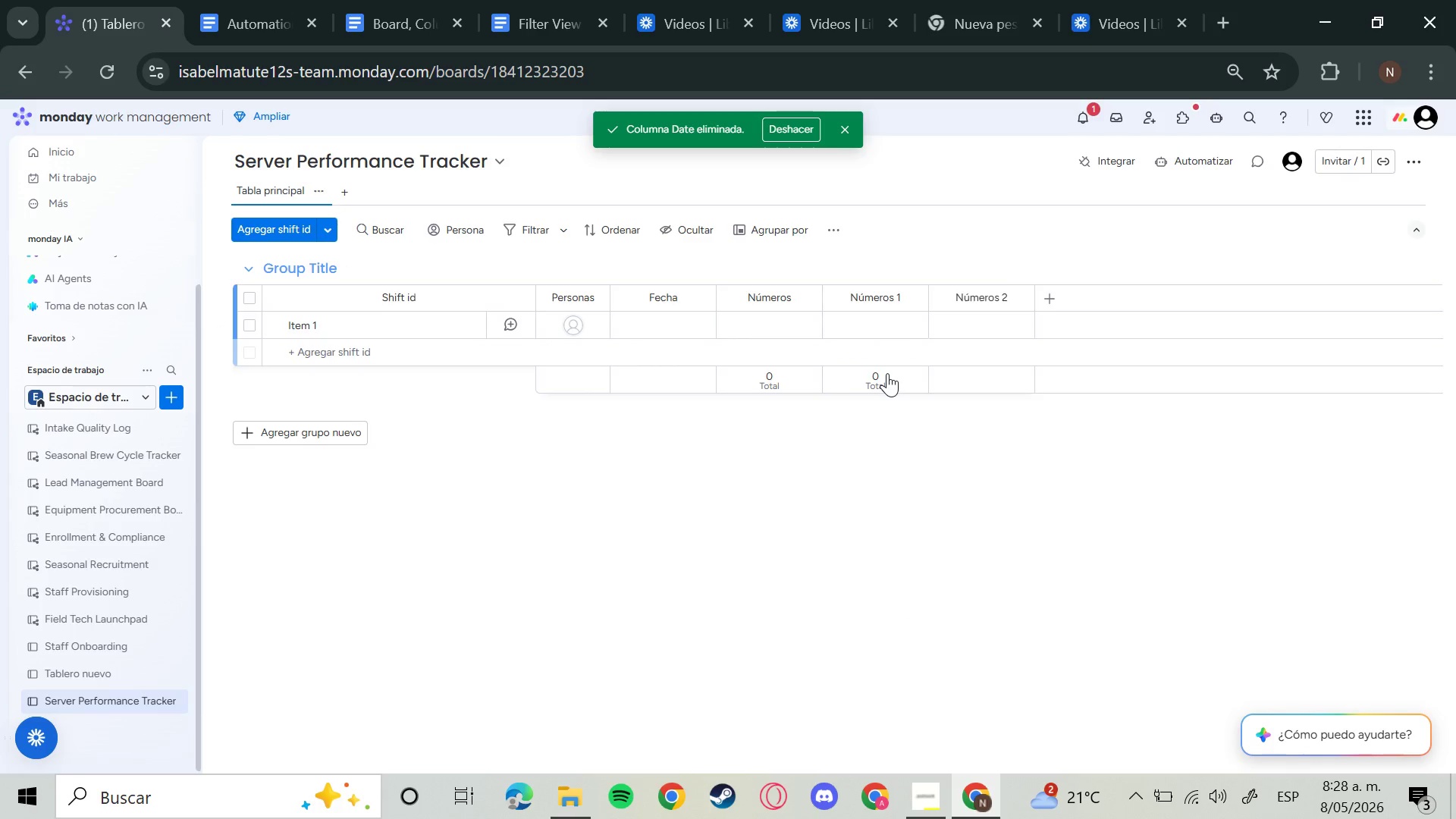 
mouse_move([1039, 299])
 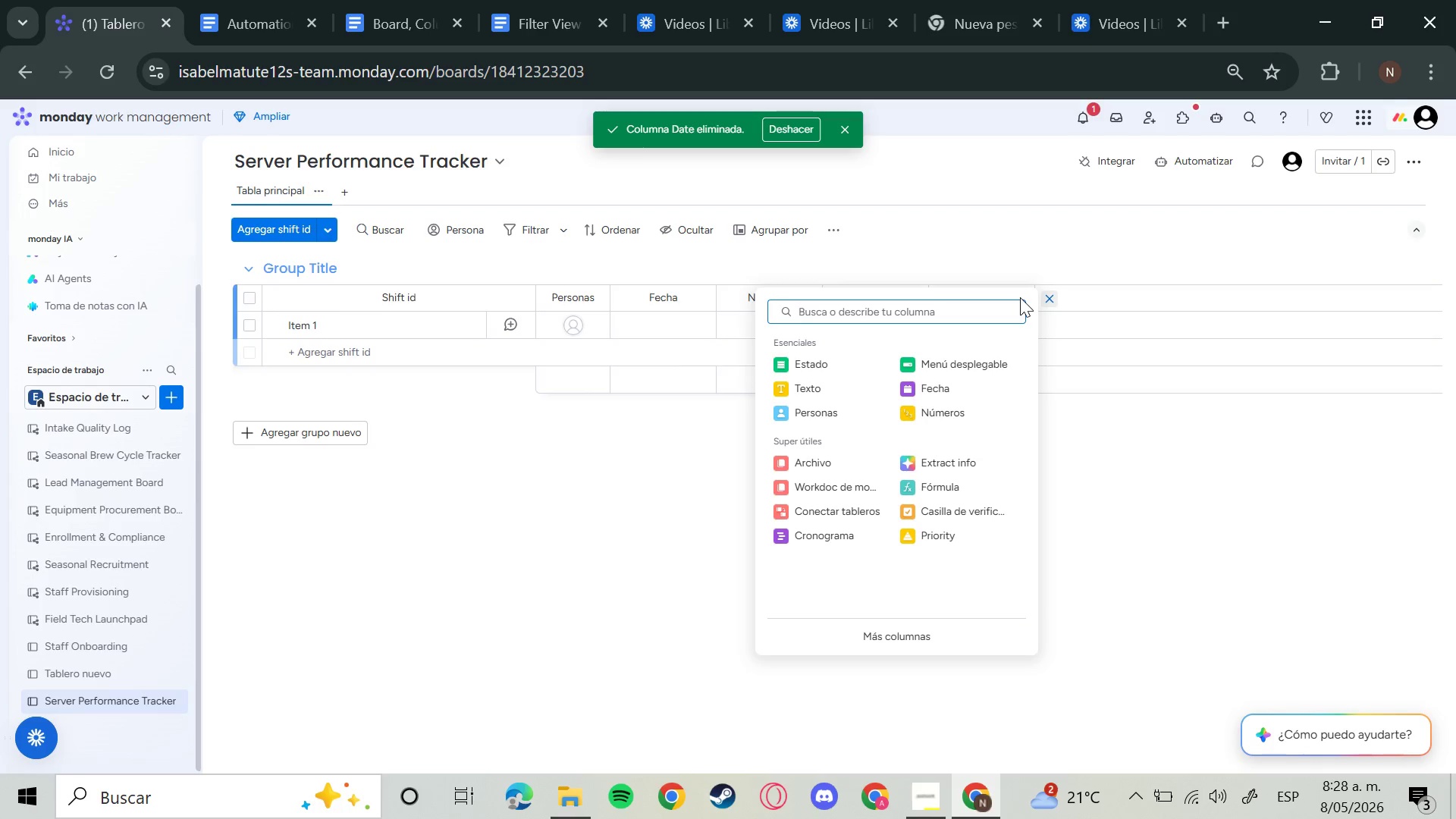 
type(ca)
 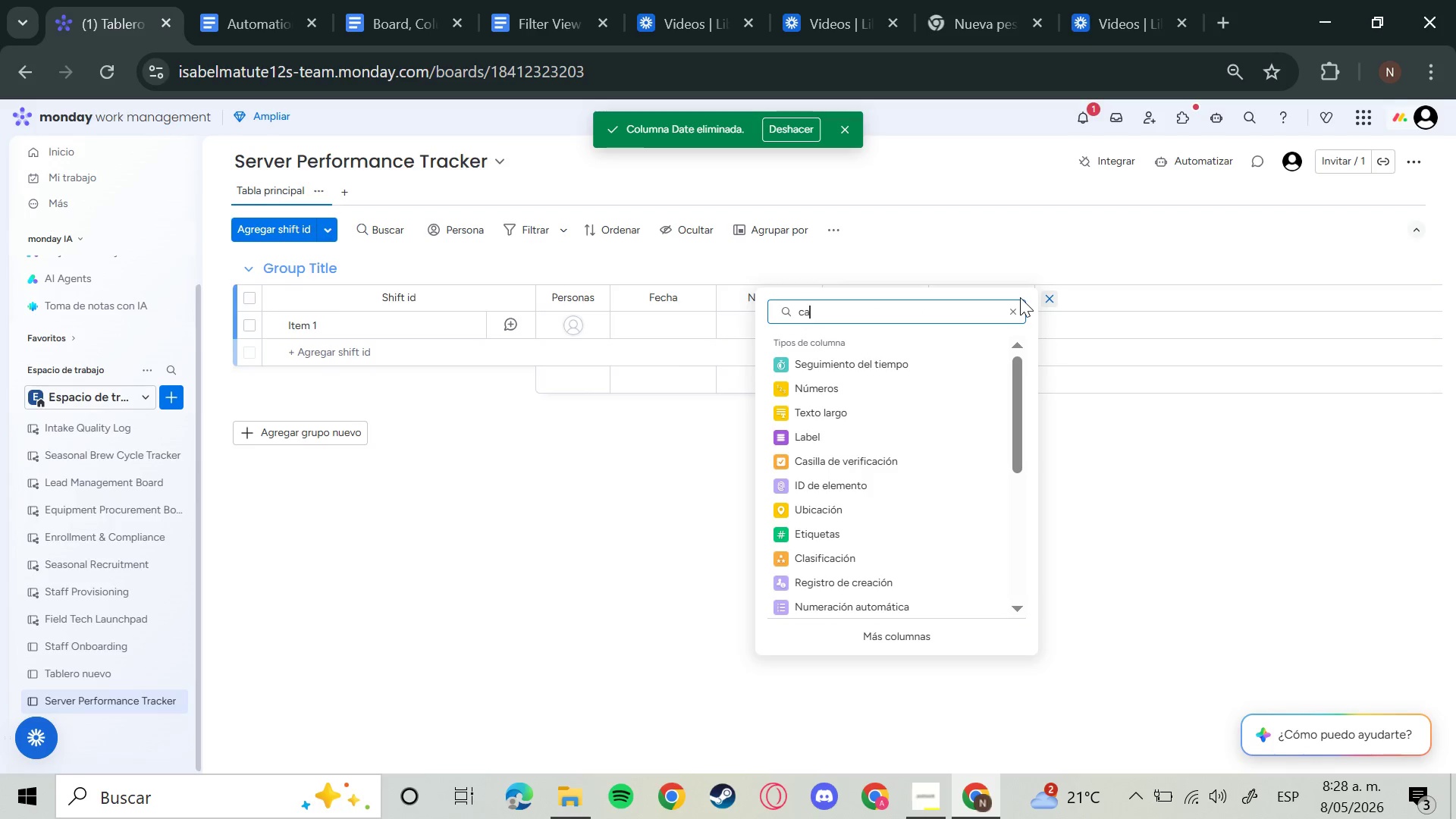 
key(L)
 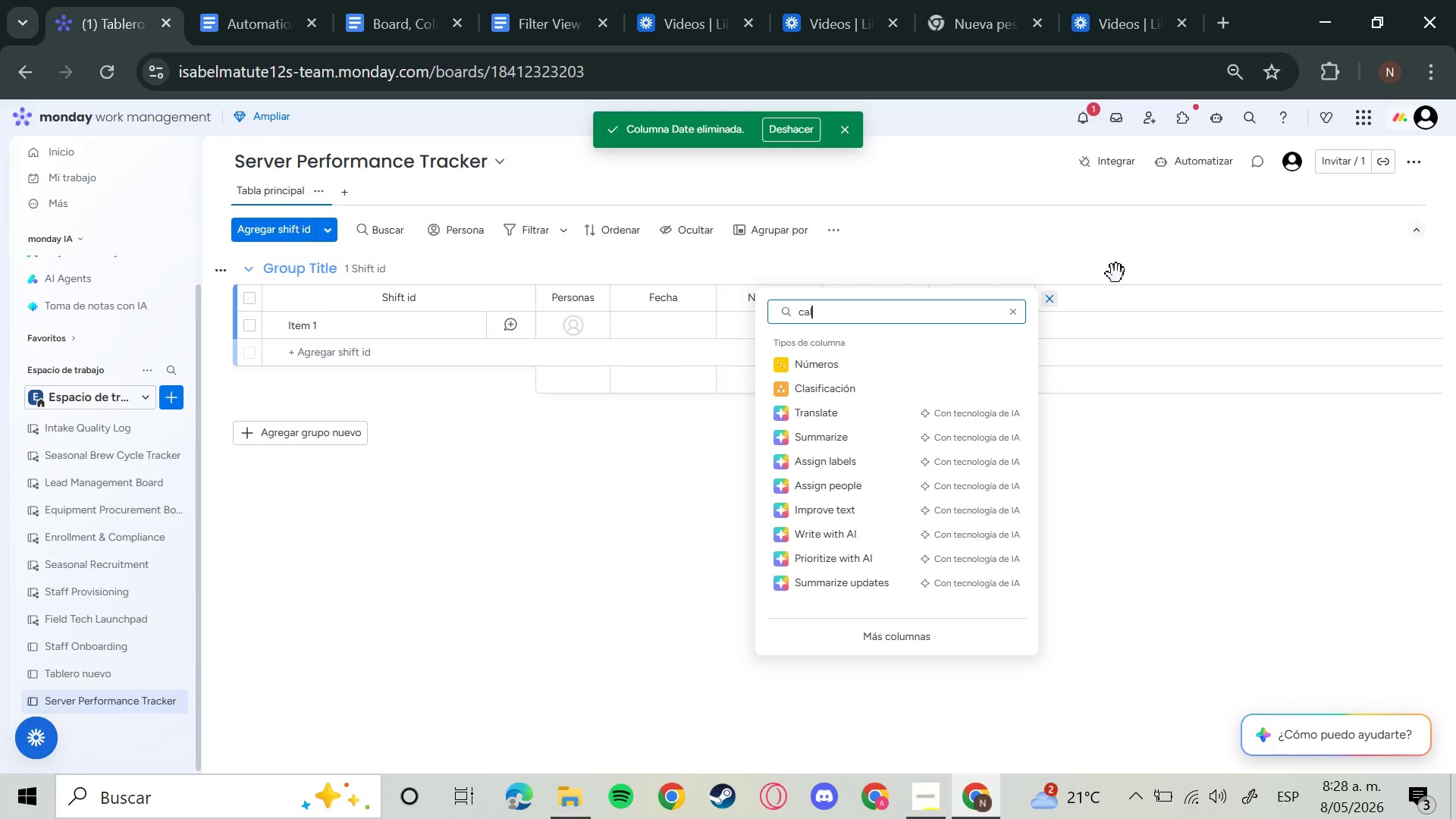 
left_click([892, 384])
 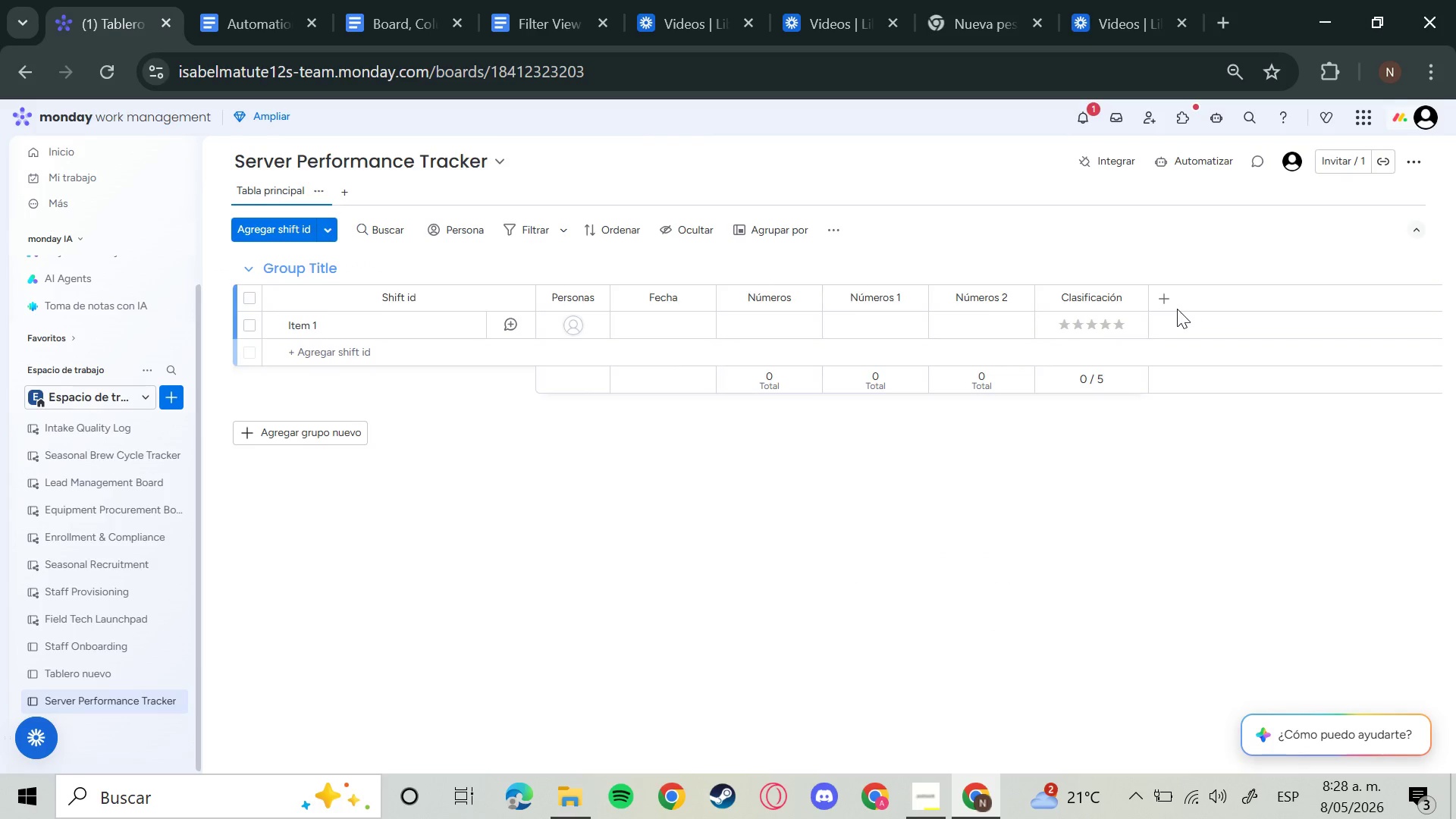 
left_click([1157, 300])
 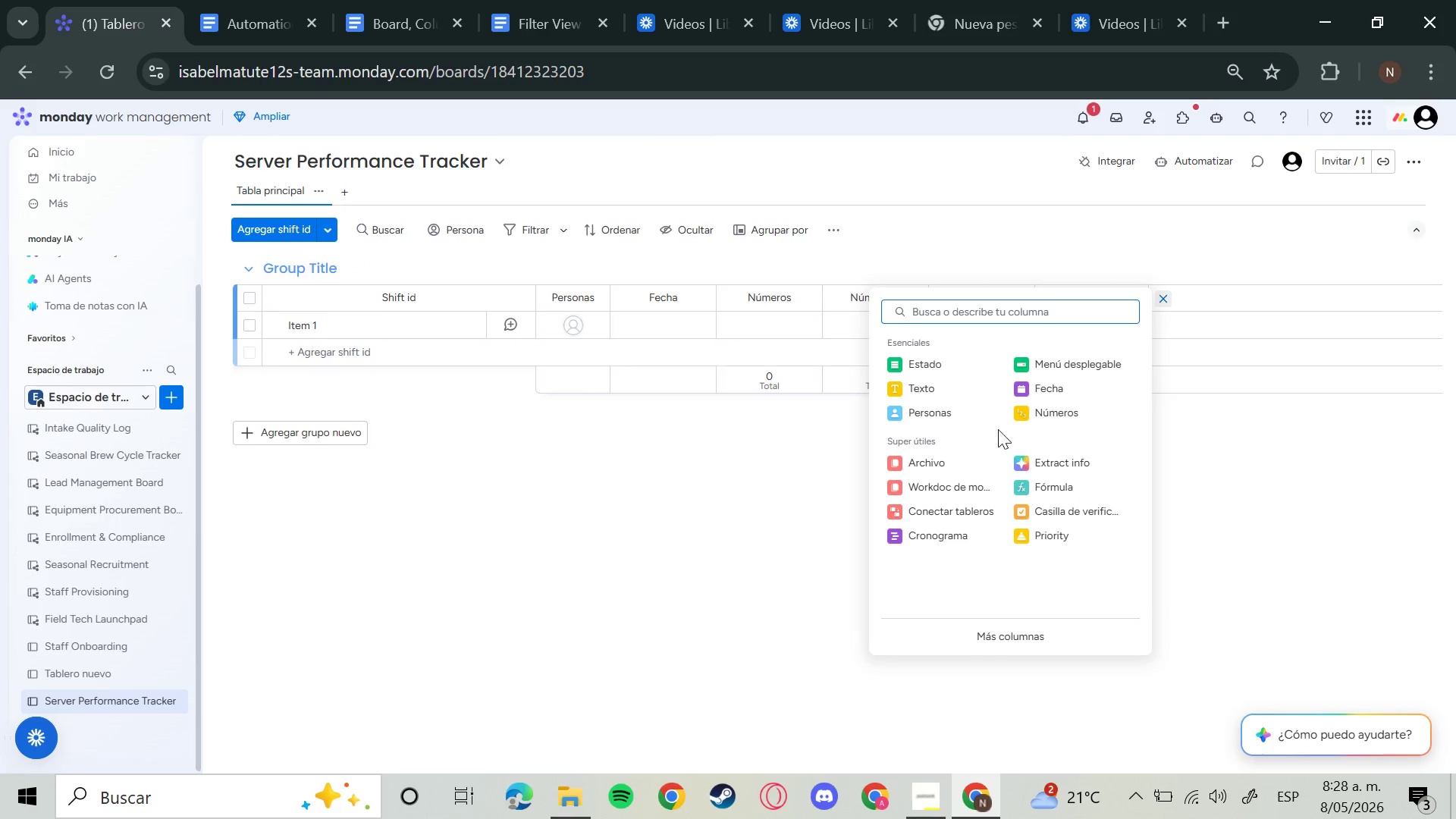 
key(S)
 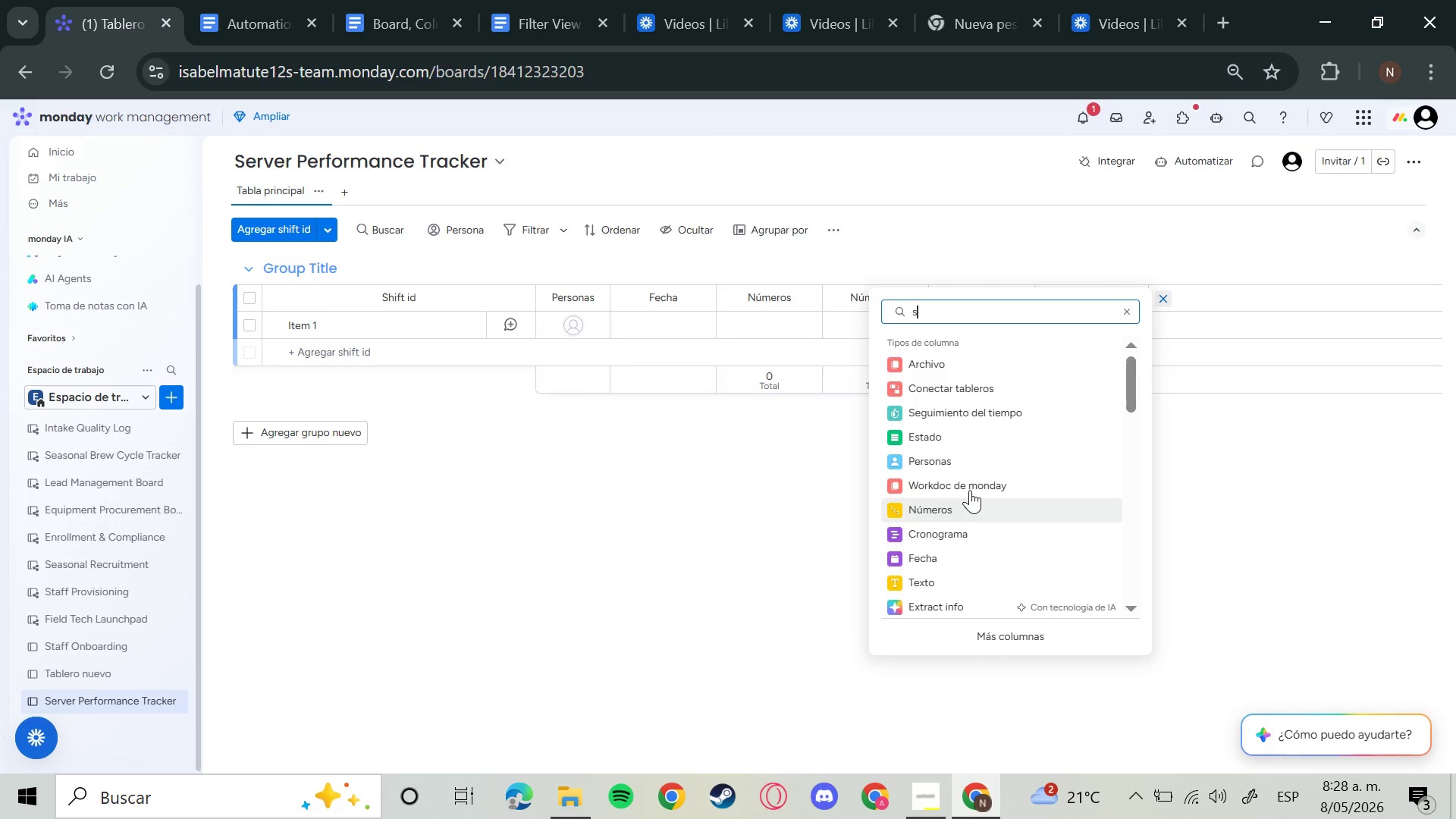 
left_click([999, 435])
 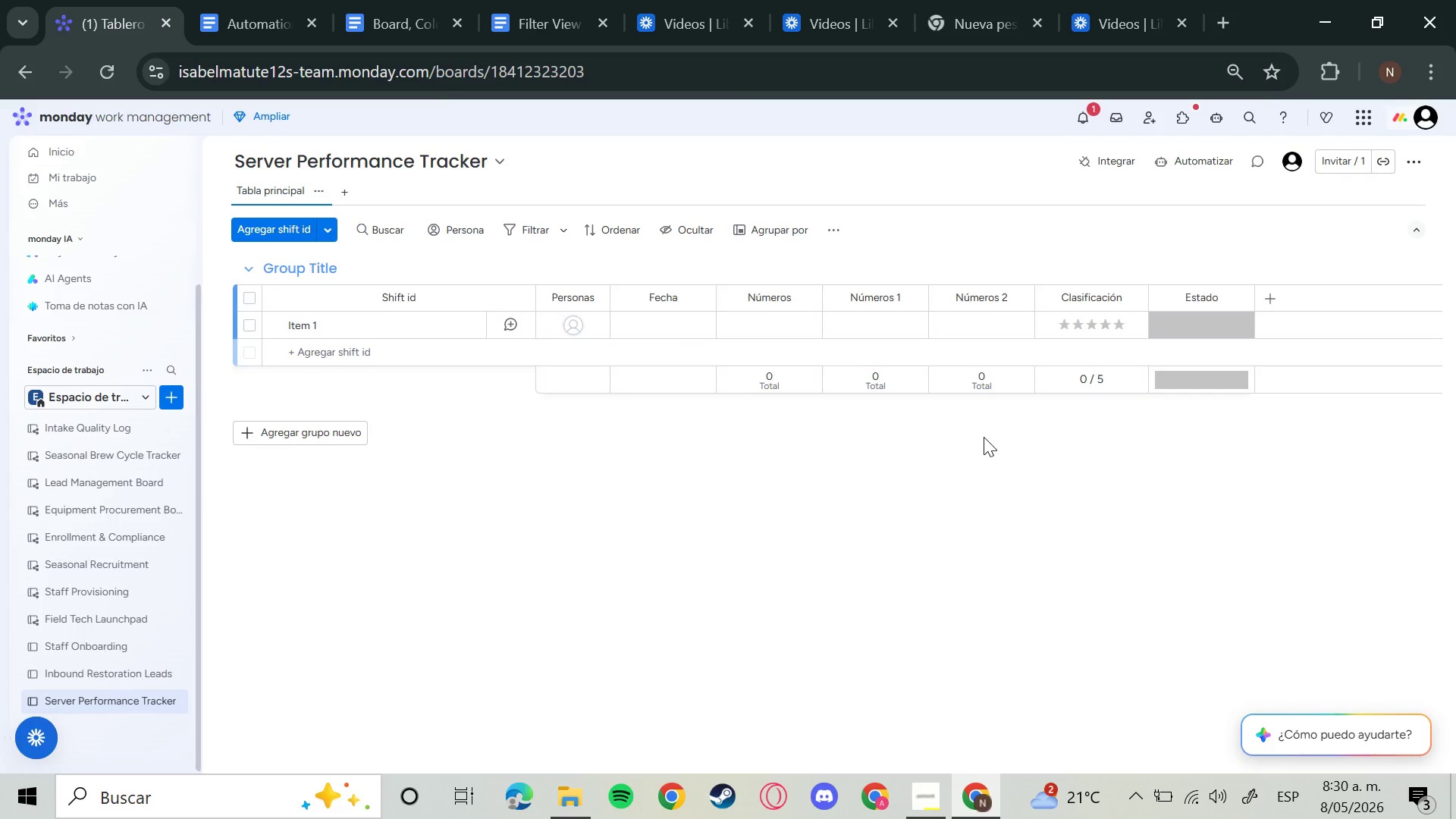 
wait(105.05)
 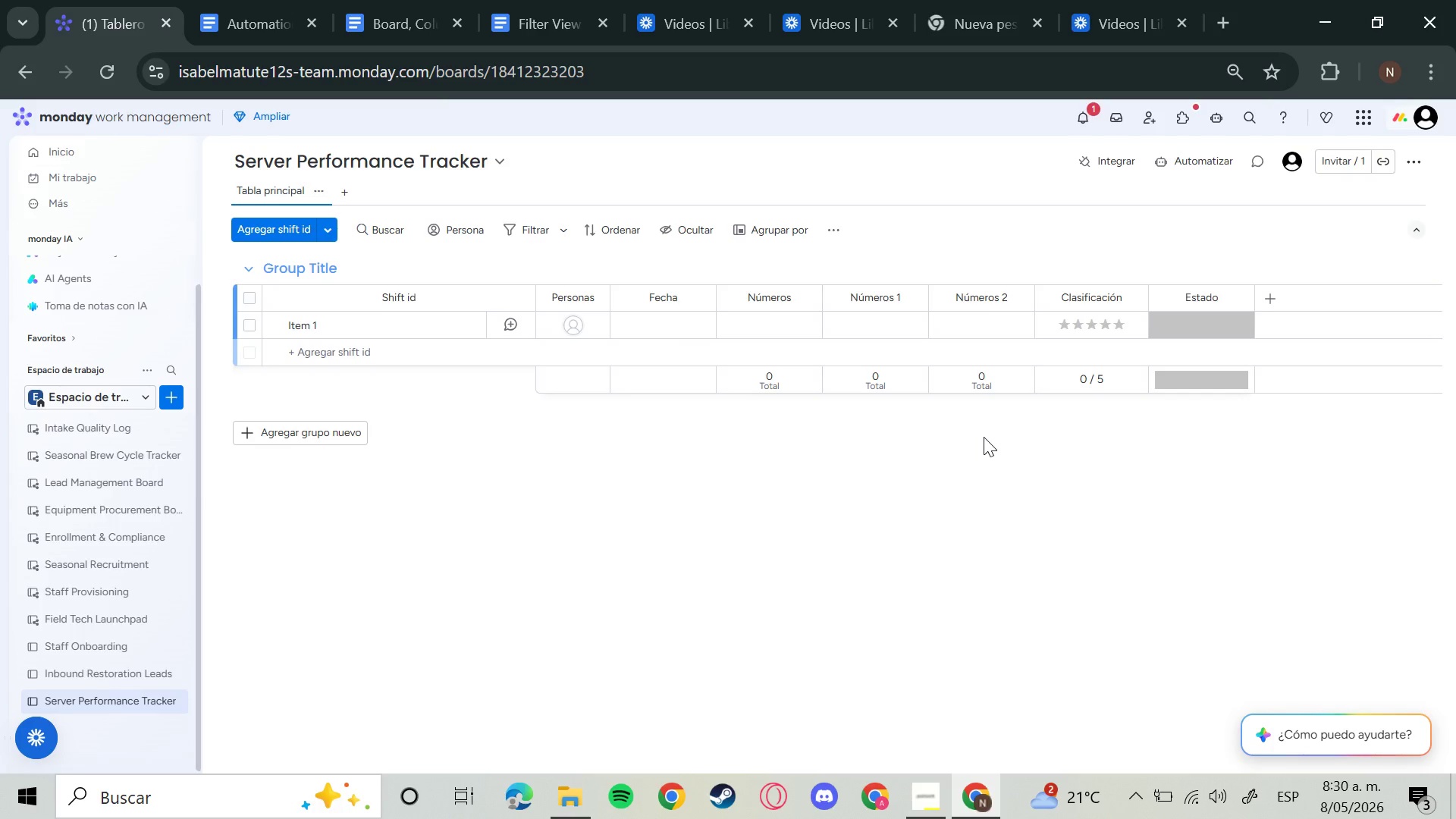 
left_click([580, 303])
 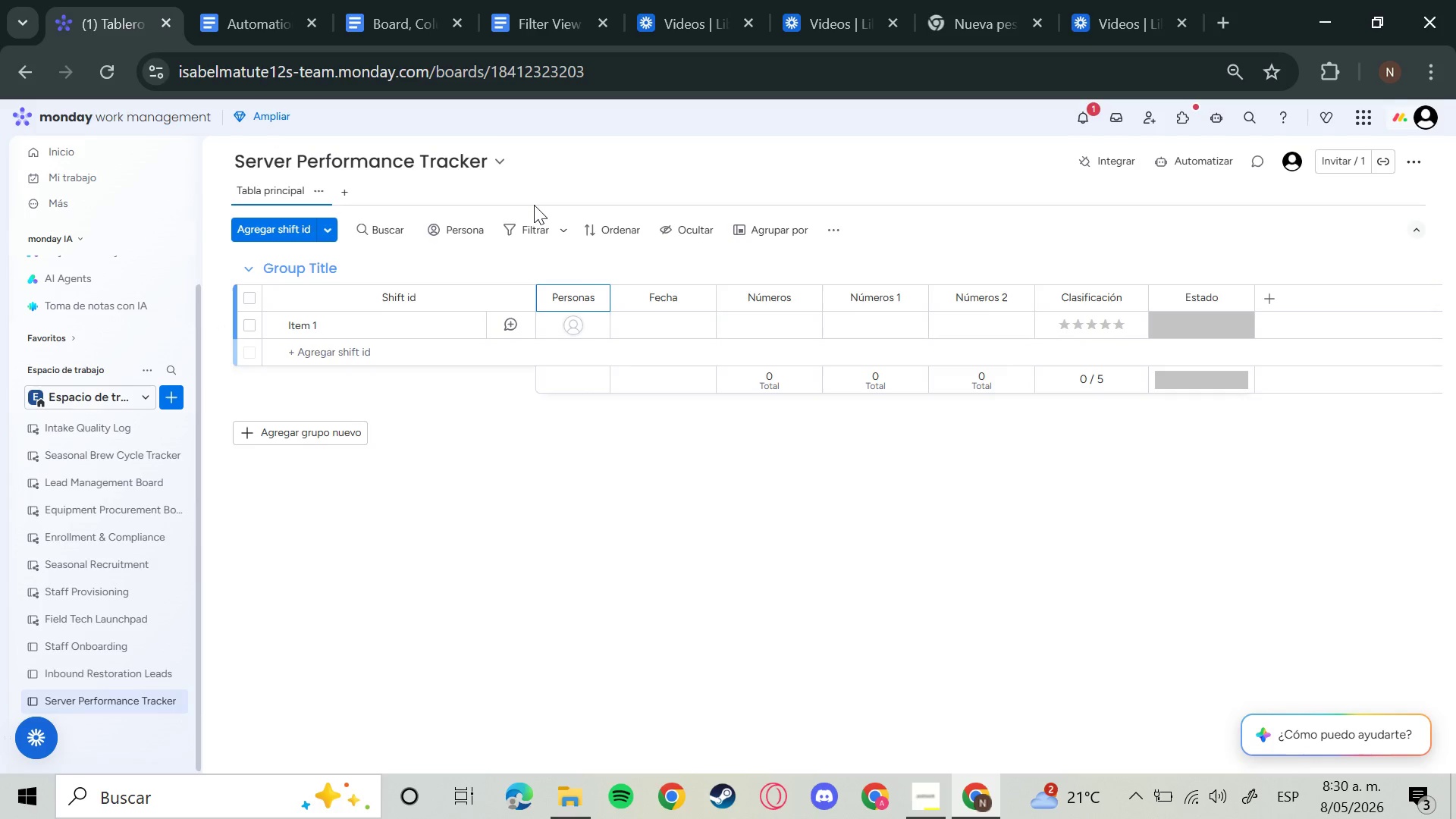 
wait(5.72)
 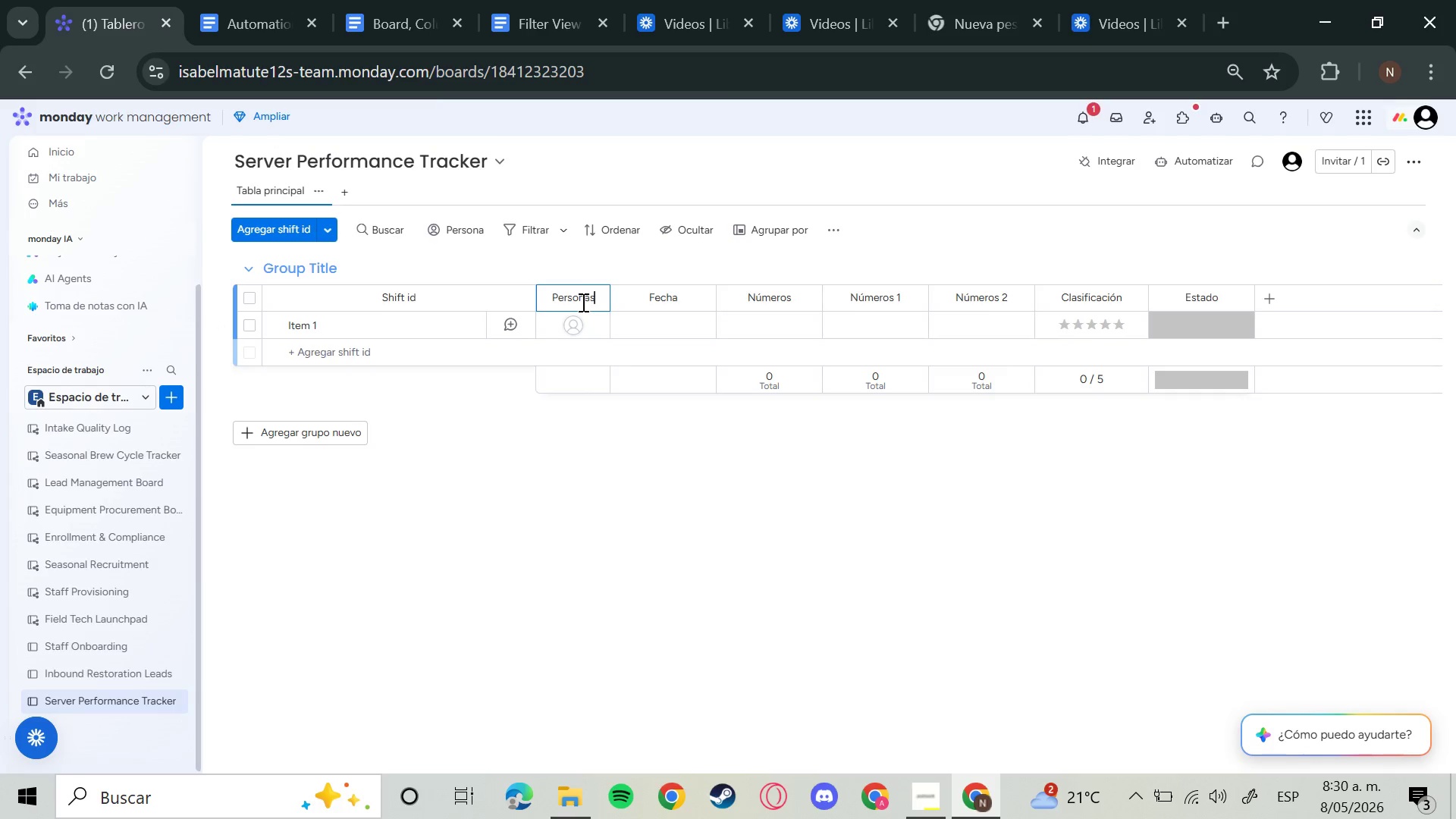 
key(Enter)
 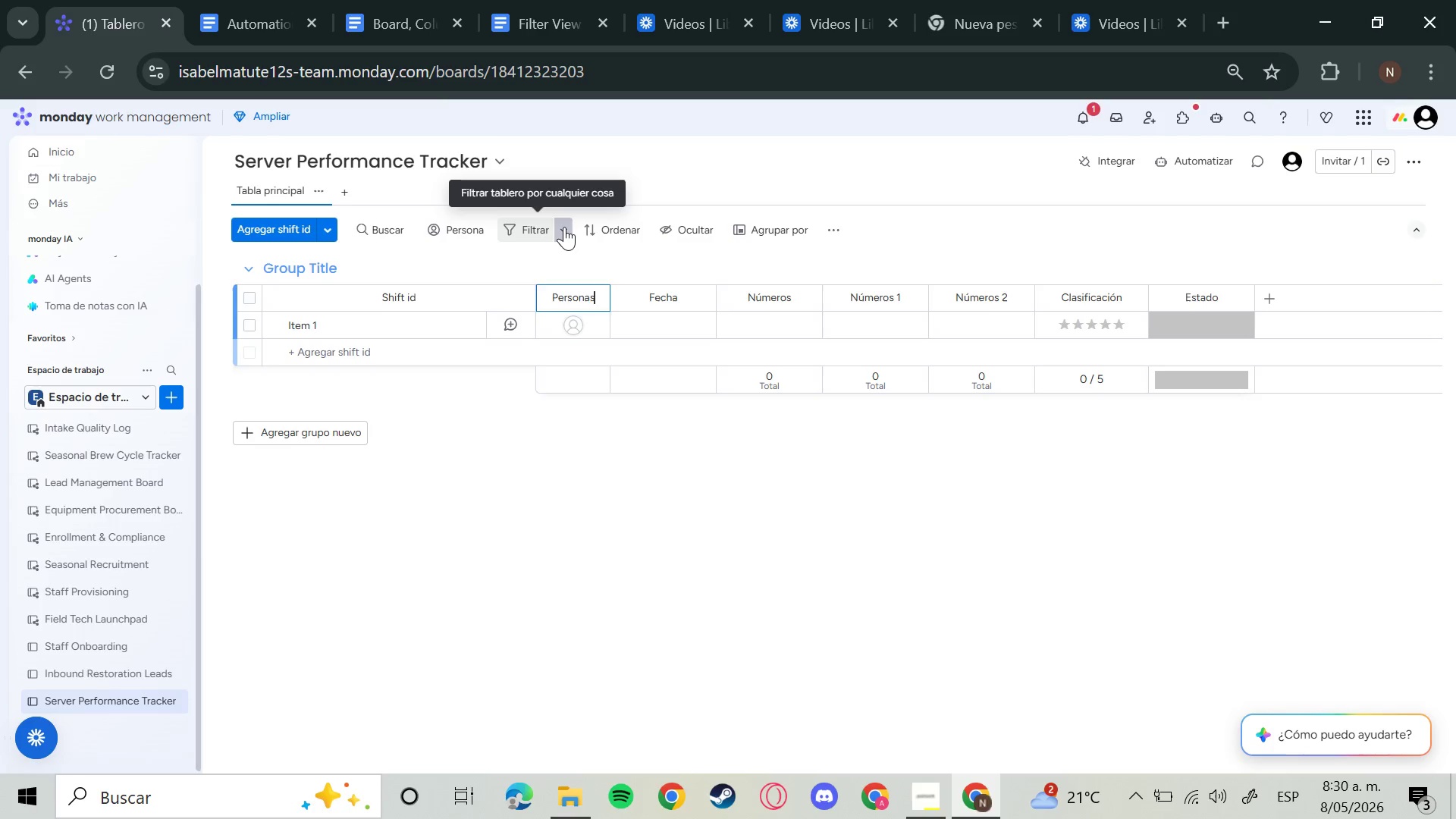 
key(Enter)
 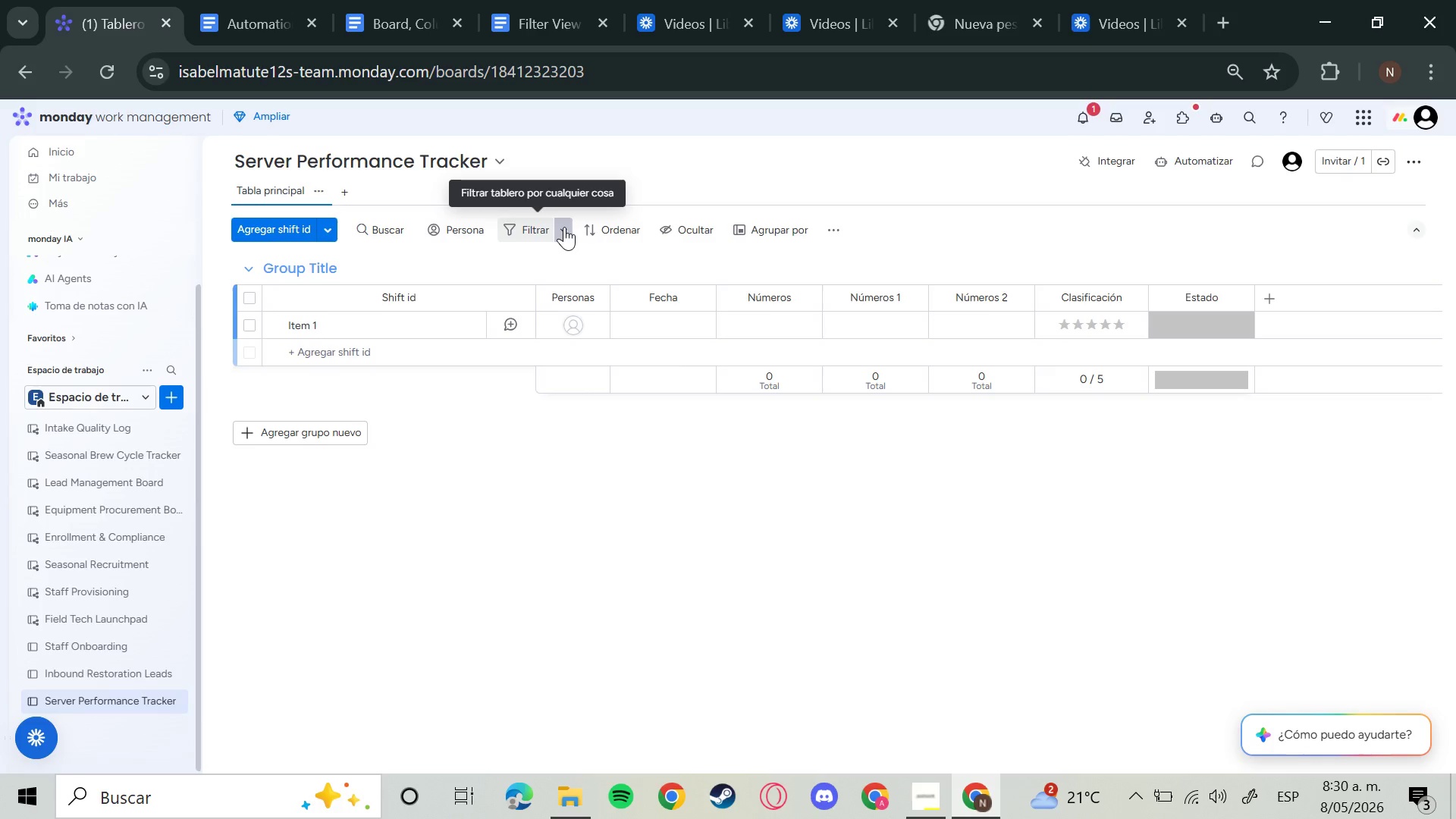 
key(Enter)
 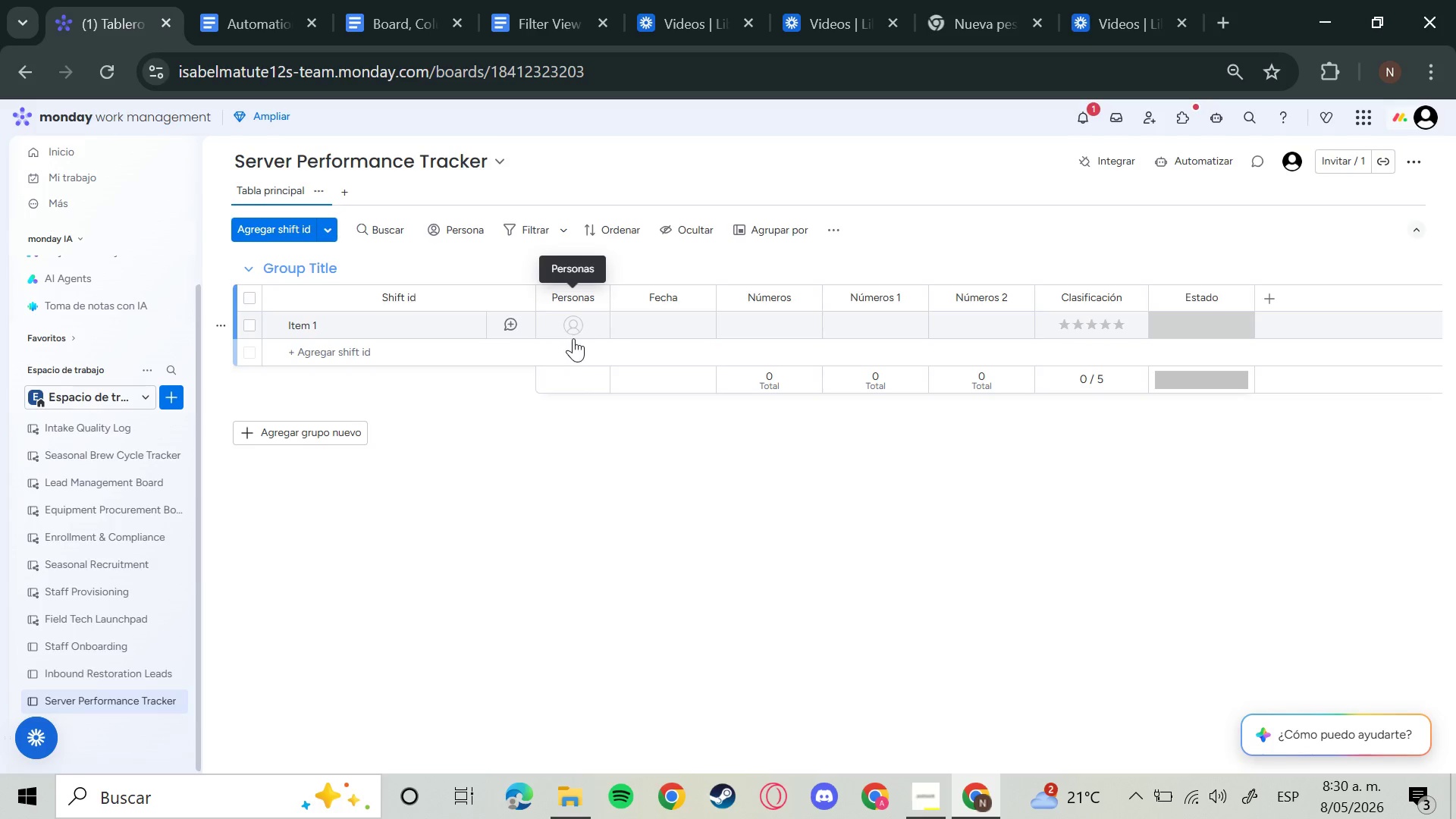 
left_click([576, 298])
 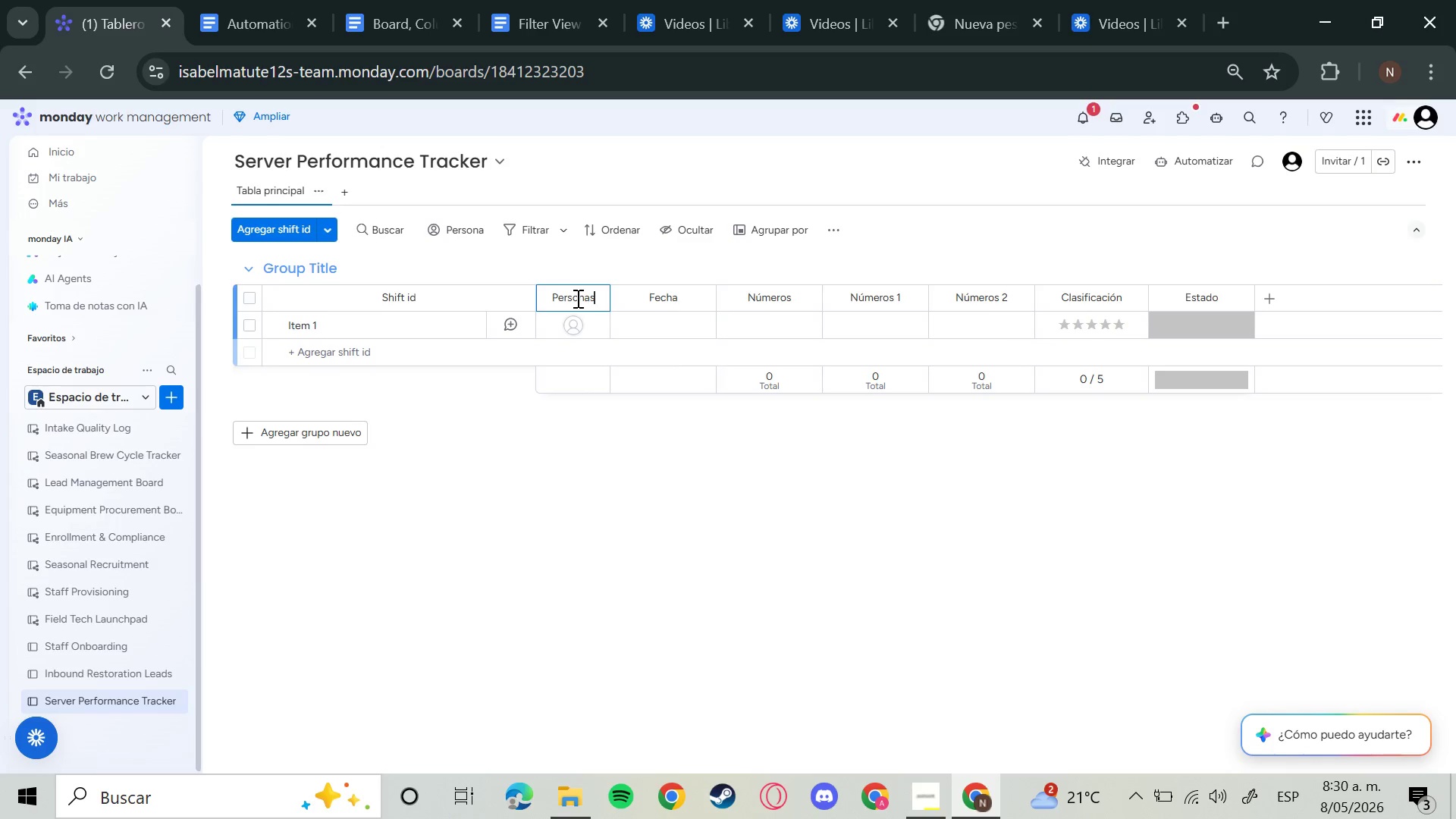 
wait(14.3)
 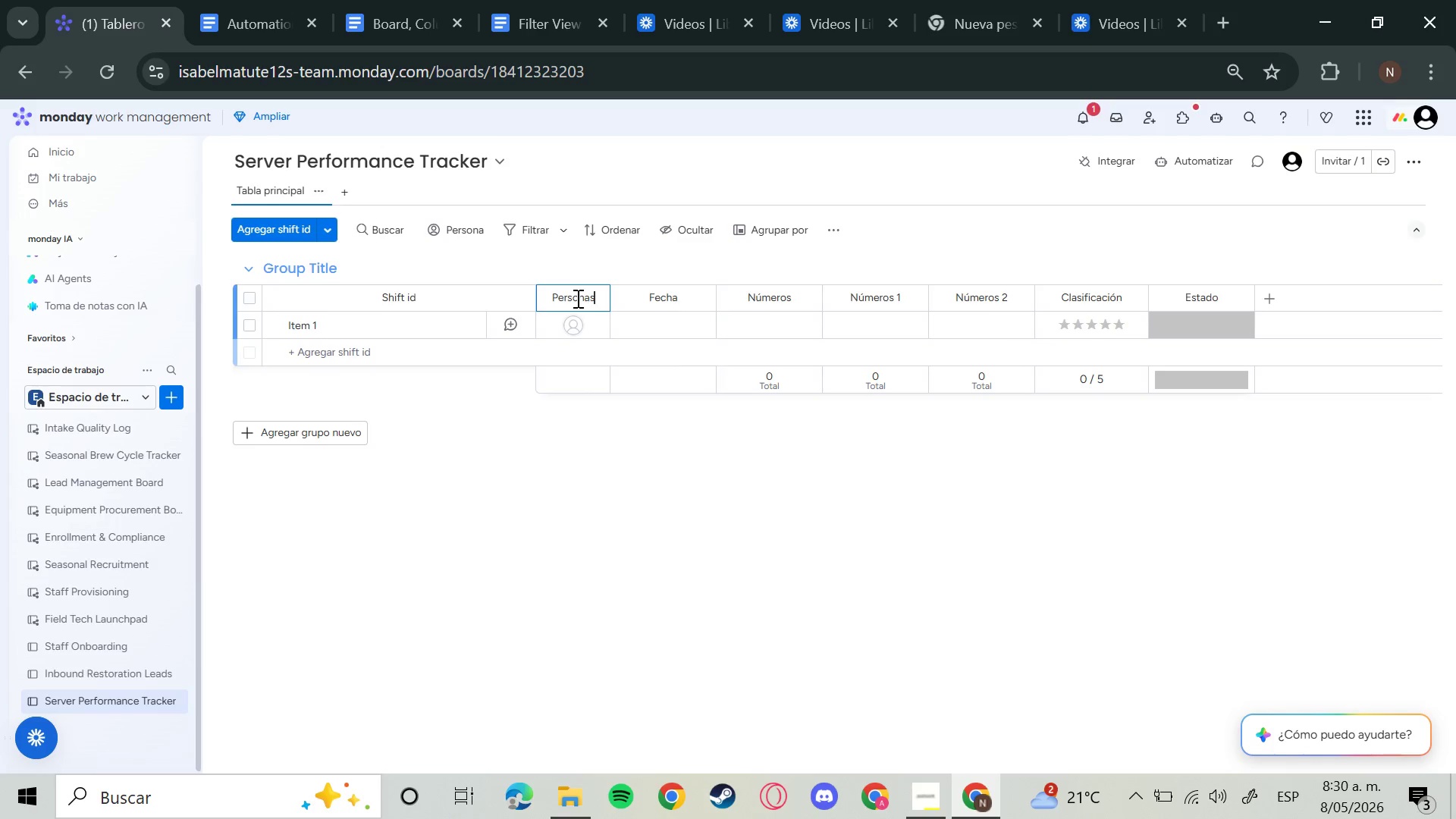 
hold_key(key=Backspace, duration=0.97)
 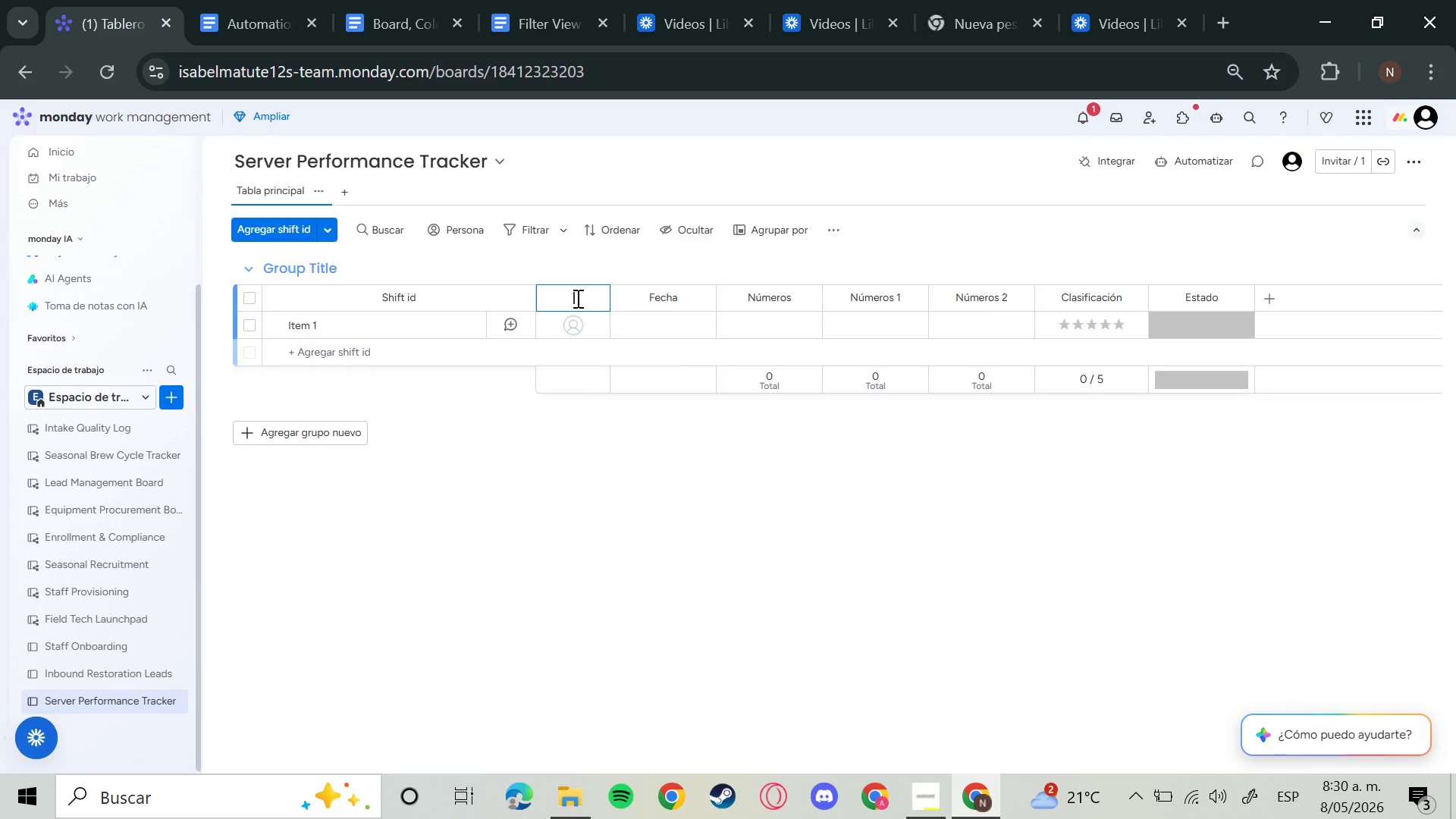 
type(A)
key(Backspace)
key(Backspace)
type(Server Na)
 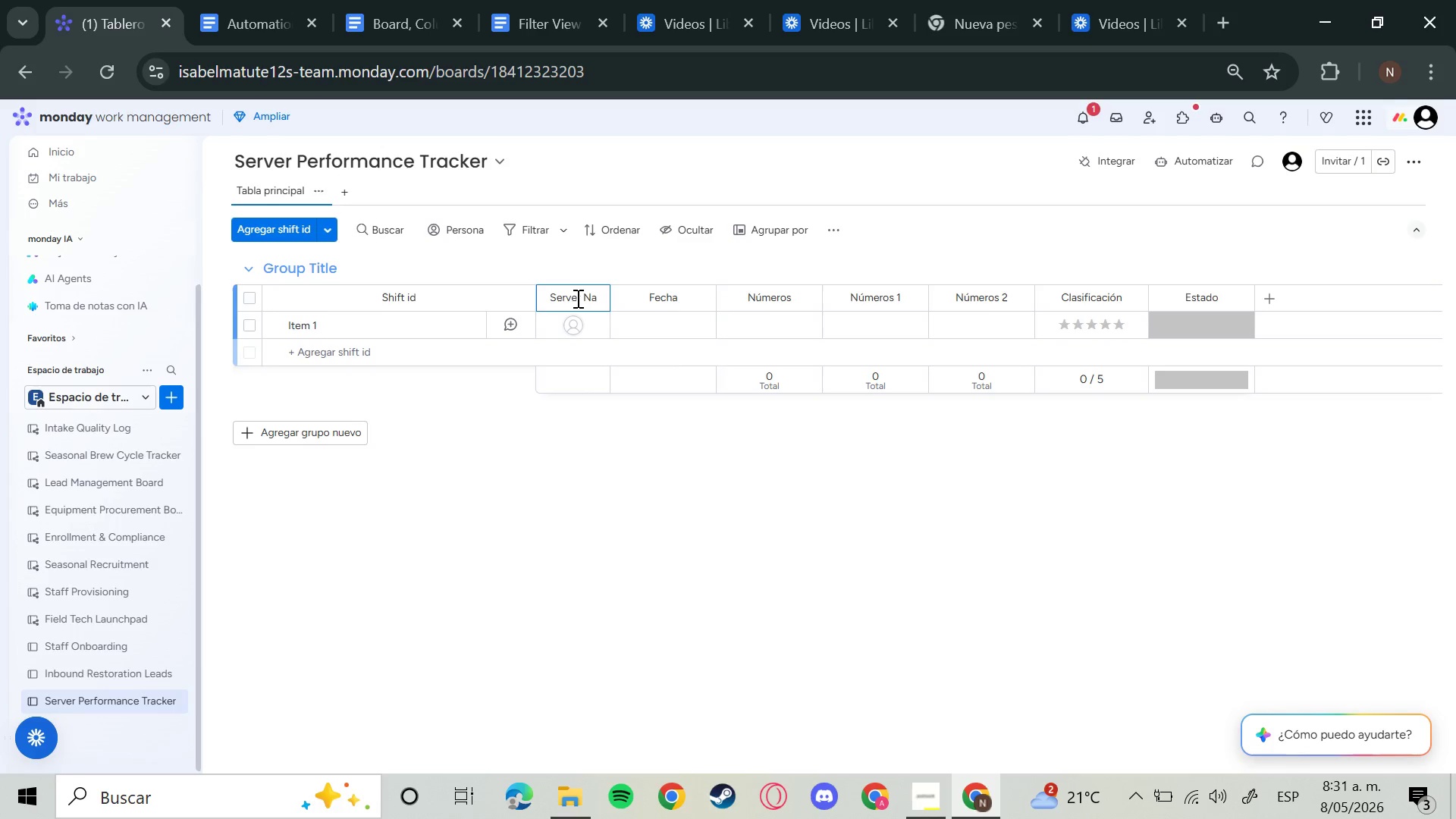 
type(me)
 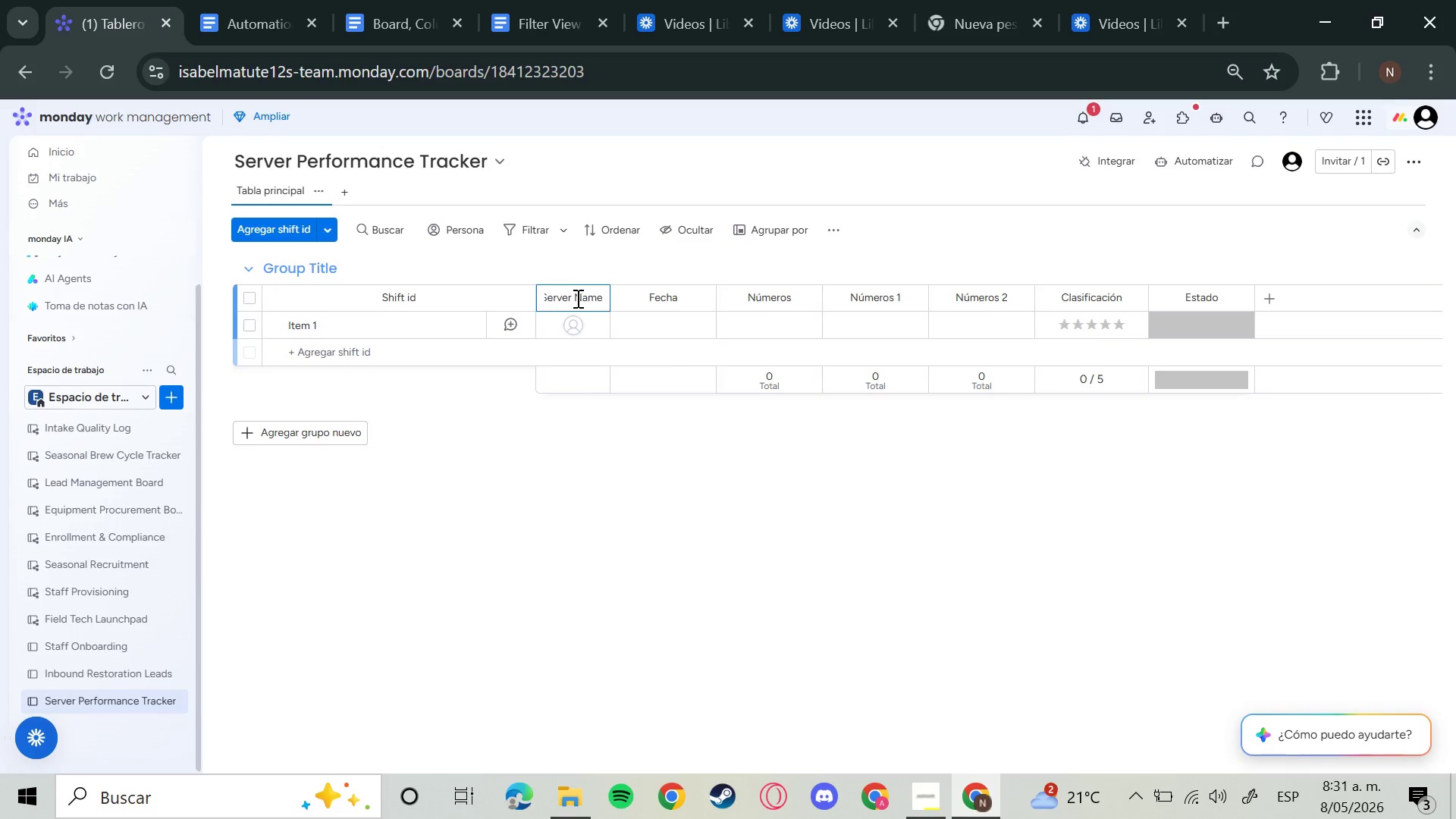 
wait(33.47)
 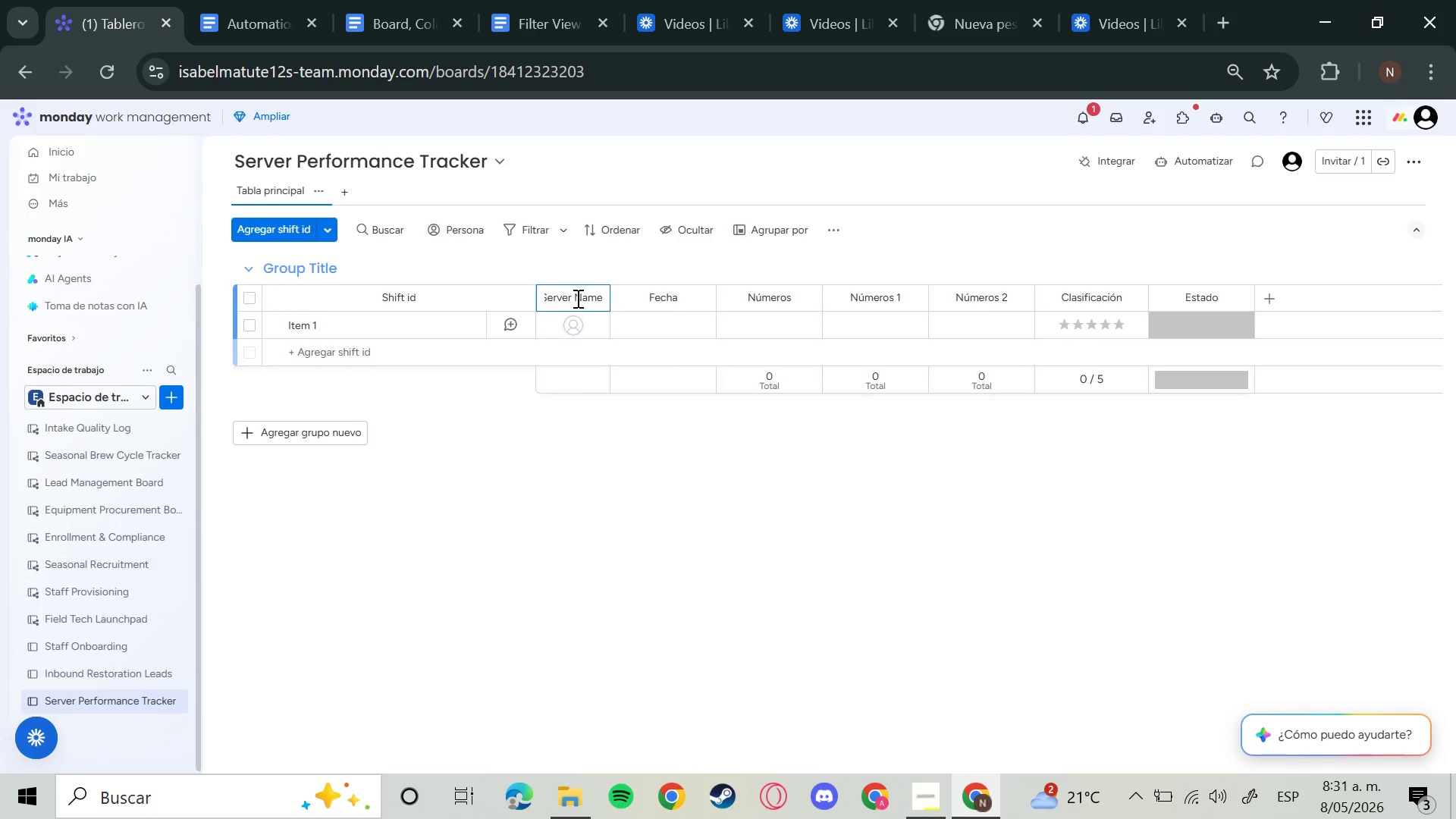 
left_click([666, 300])
 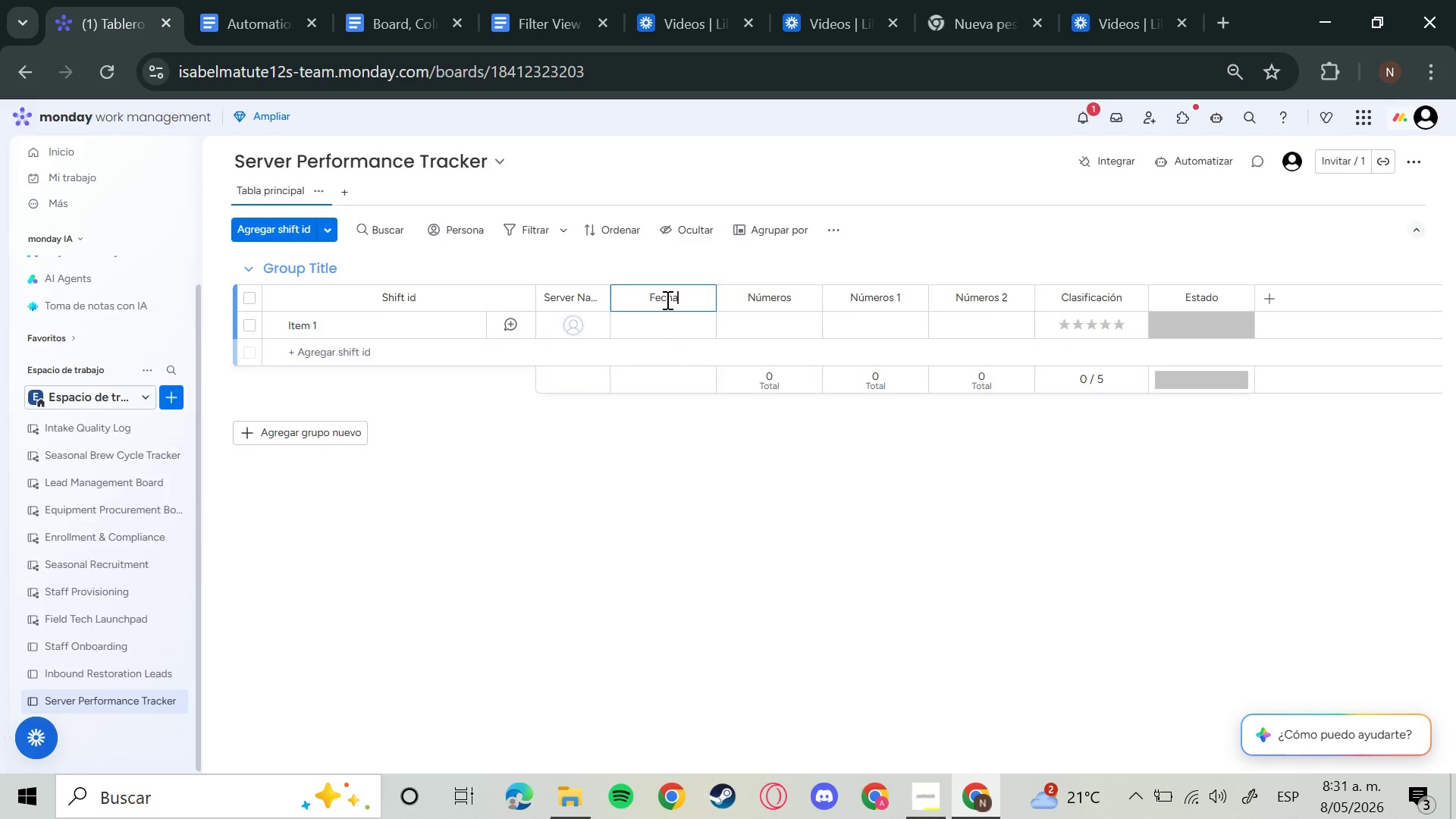 
key(Backspace)
key(Backspace)
key(Backspace)
key(Backspace)
key(Backspace)
key(Backspace)
key(Backspace)
key(Backspace)
key(Backspace)
key(Backspace)
type(Shift Date)
 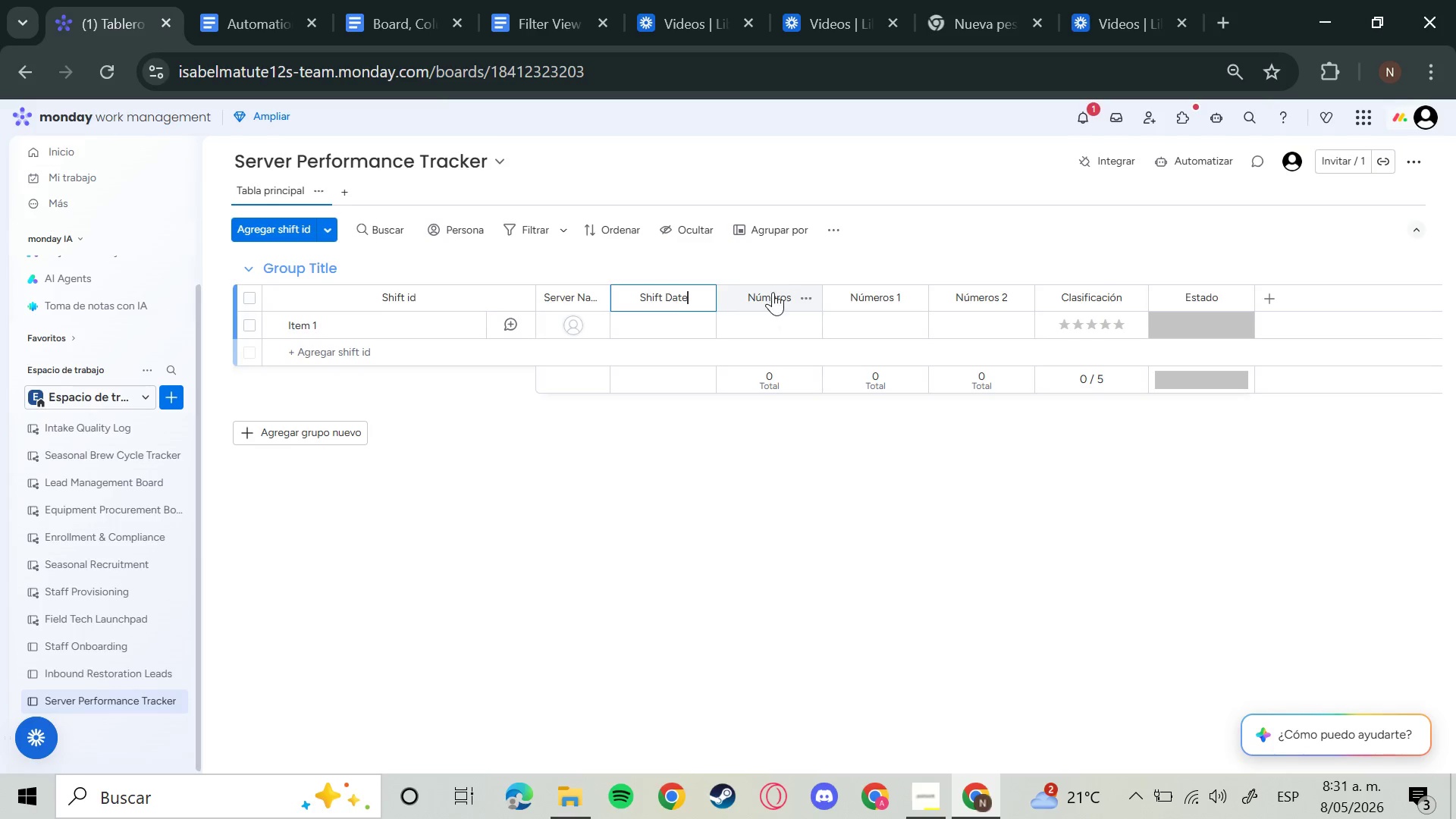 
left_click([773, 292])
 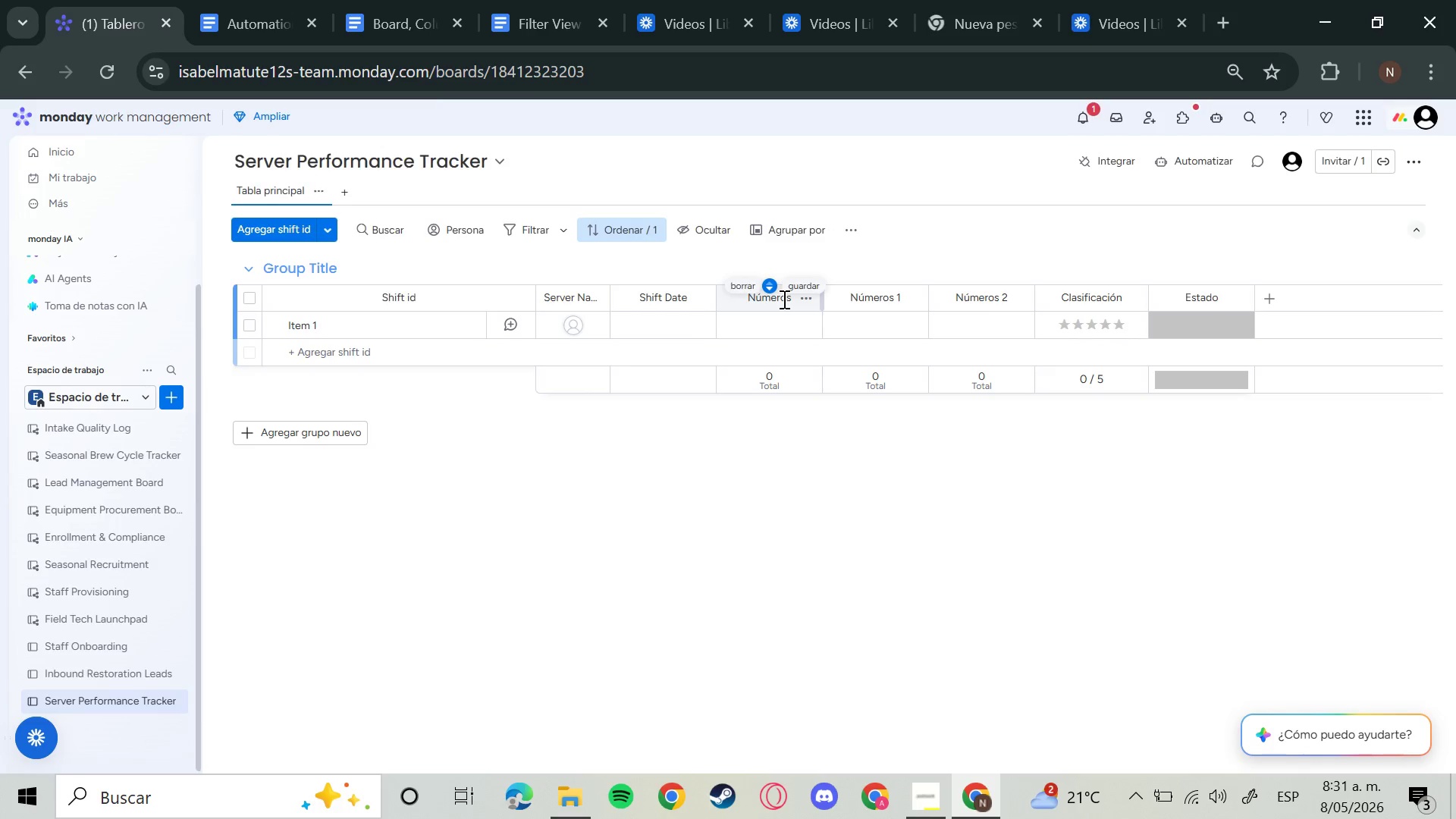 
left_click([783, 299])
 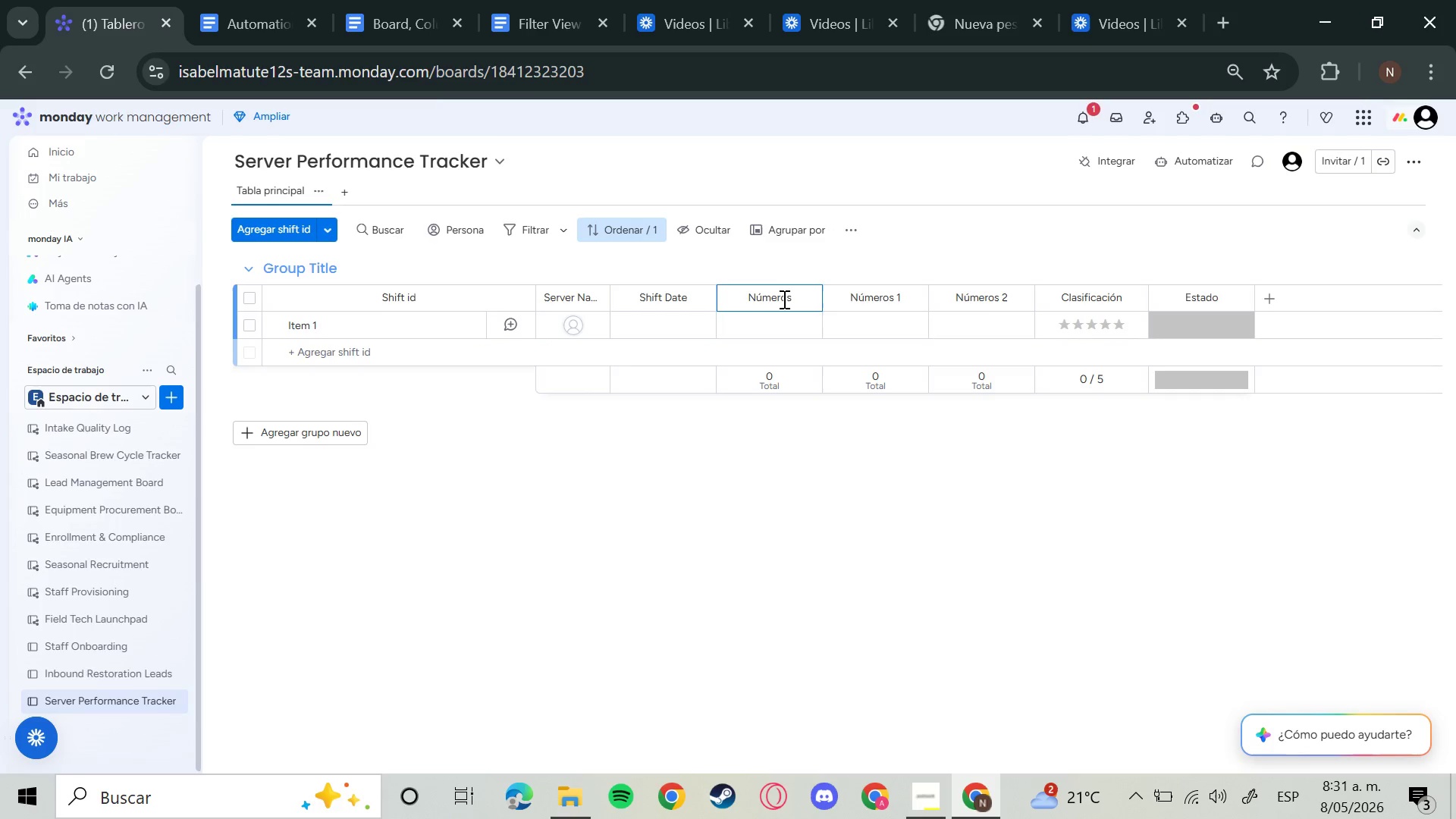 
hold_key(key=Backspace, duration=1.36)
 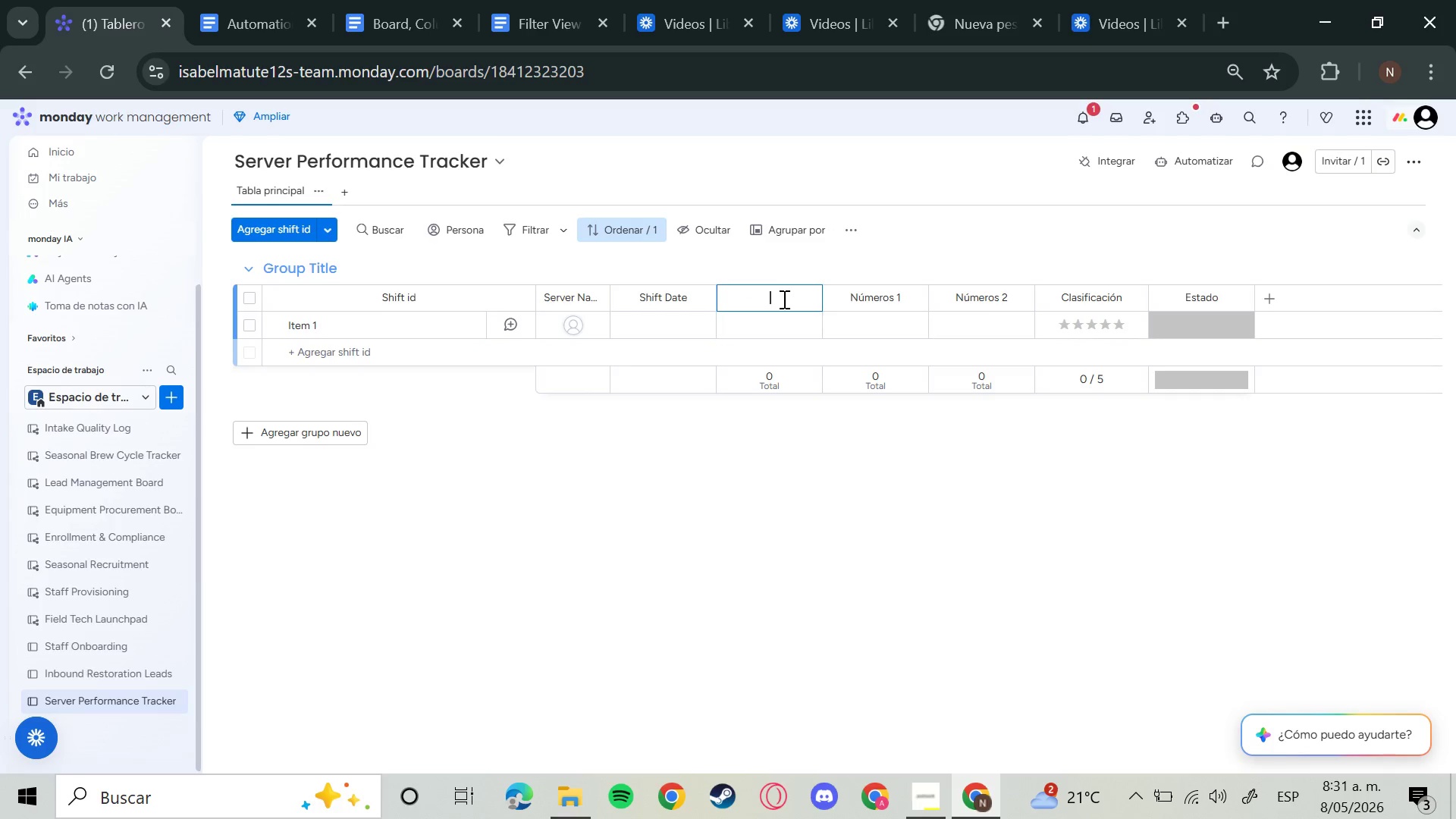 
key(Backspace)
key(Backspace)
type(Table Turnover Time)
 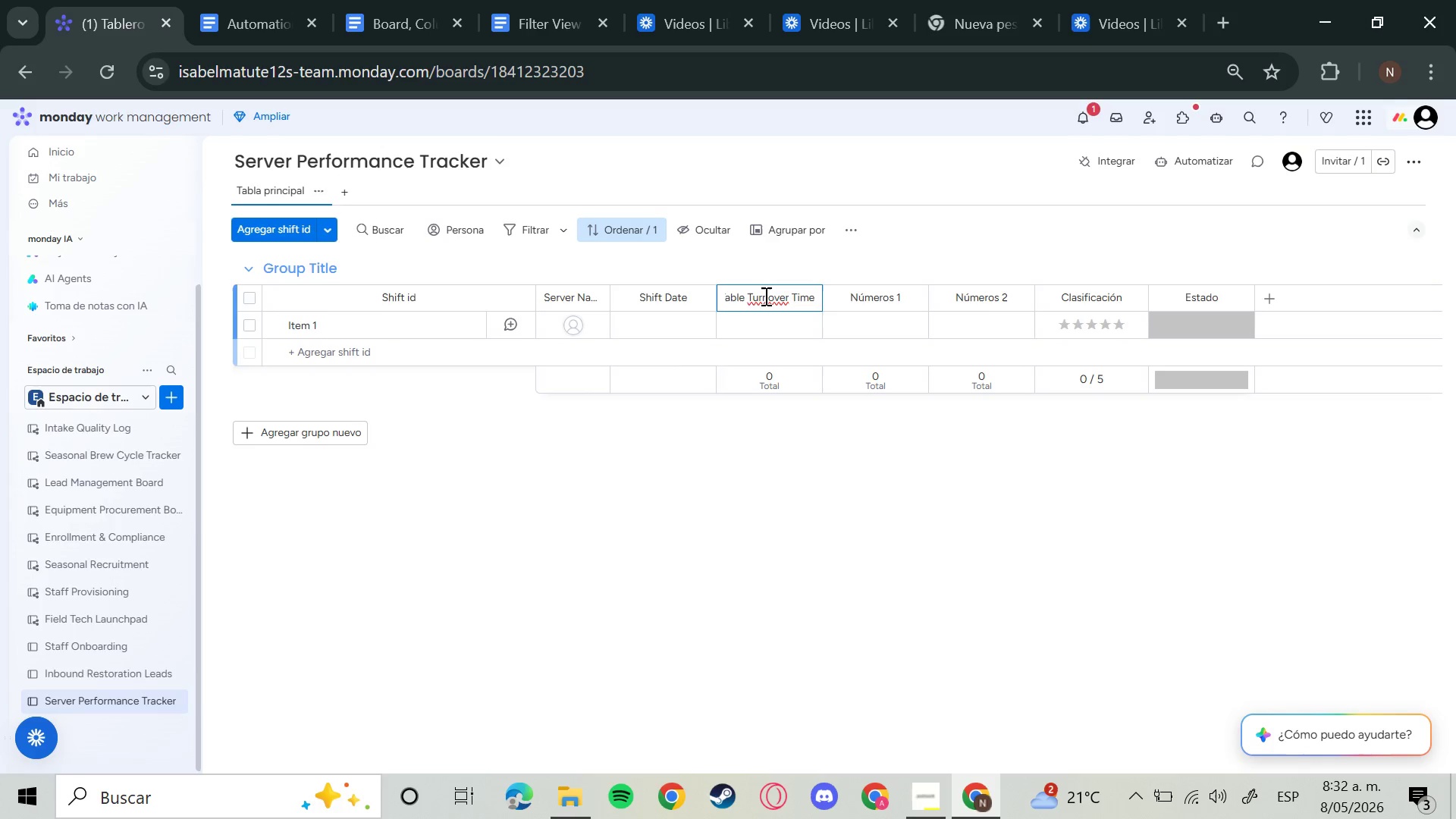 
wait(46.88)
 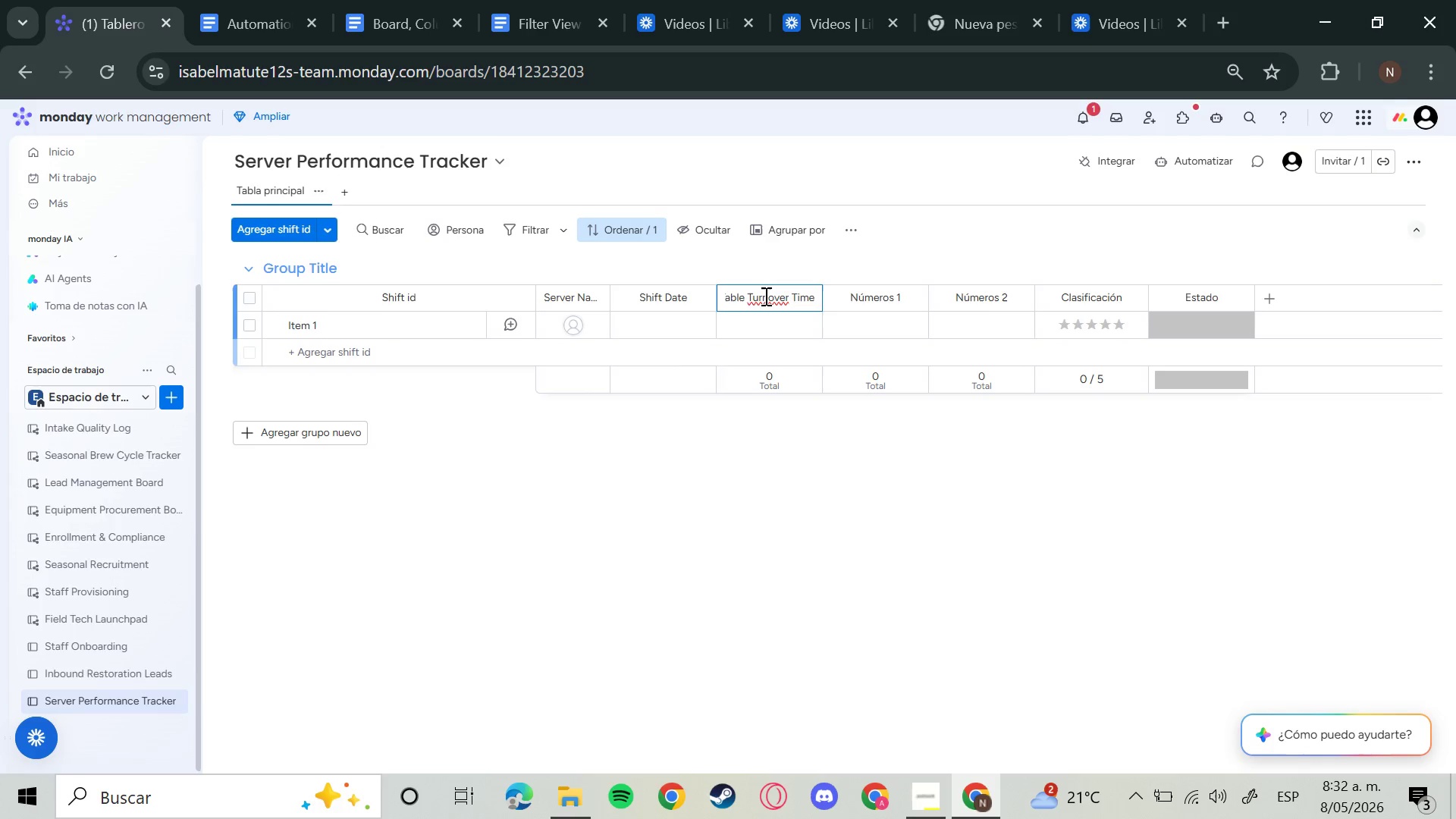 
left_click([859, 294])
 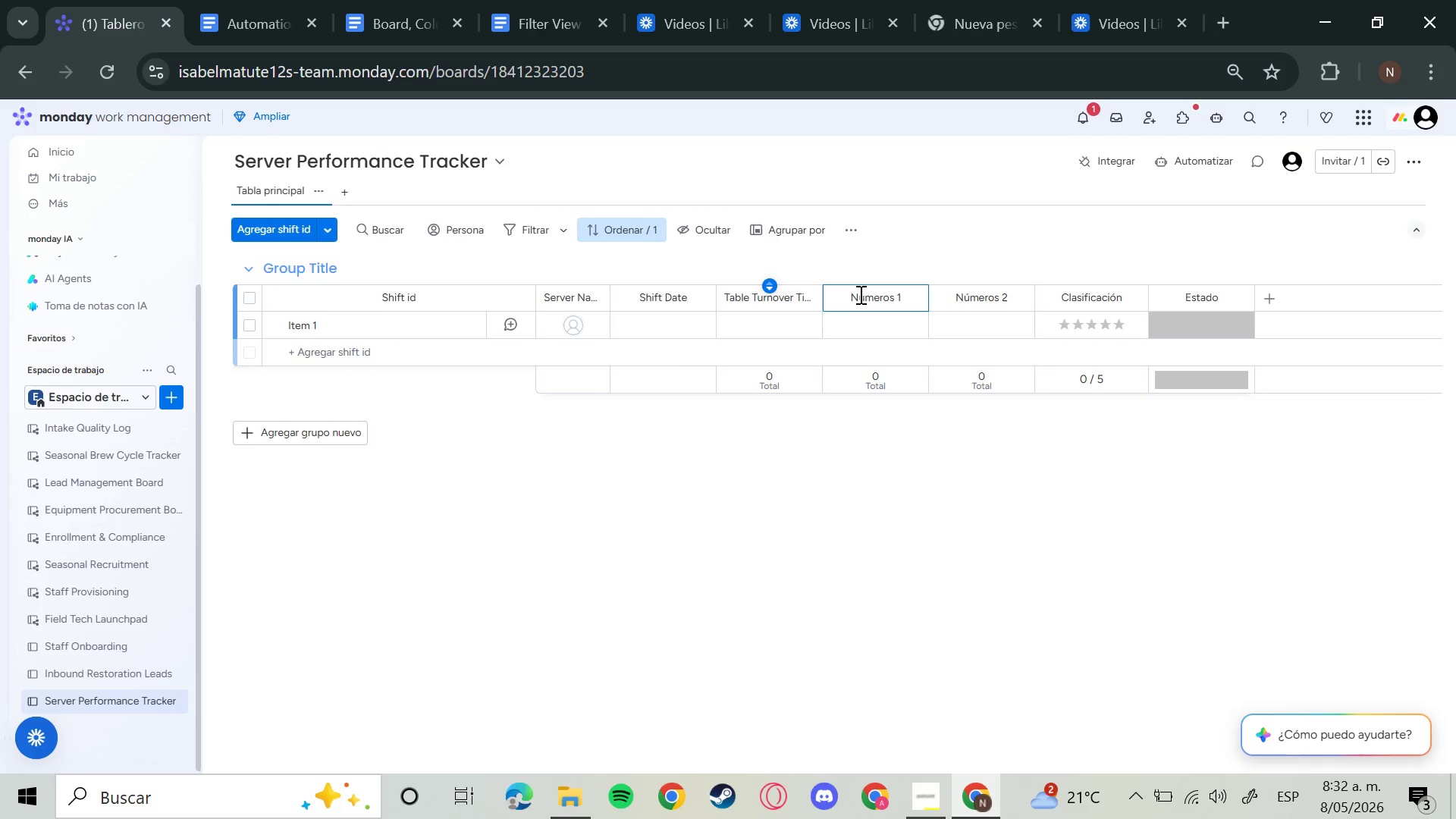 
key(Backspace)
key(Backspace)
key(Backspace)
key(Backspace)
key(Backspace)
key(Backspace)
key(Backspace)
key(Backspace)
key(Backspace)
key(Backspace)
key(Backspace)
key(Backspace)
key(Backspace)
type(Number Of )
key(Backspace)
key(Backspace)
key(Backspace)
key(Backspace)
type( of Covers)
 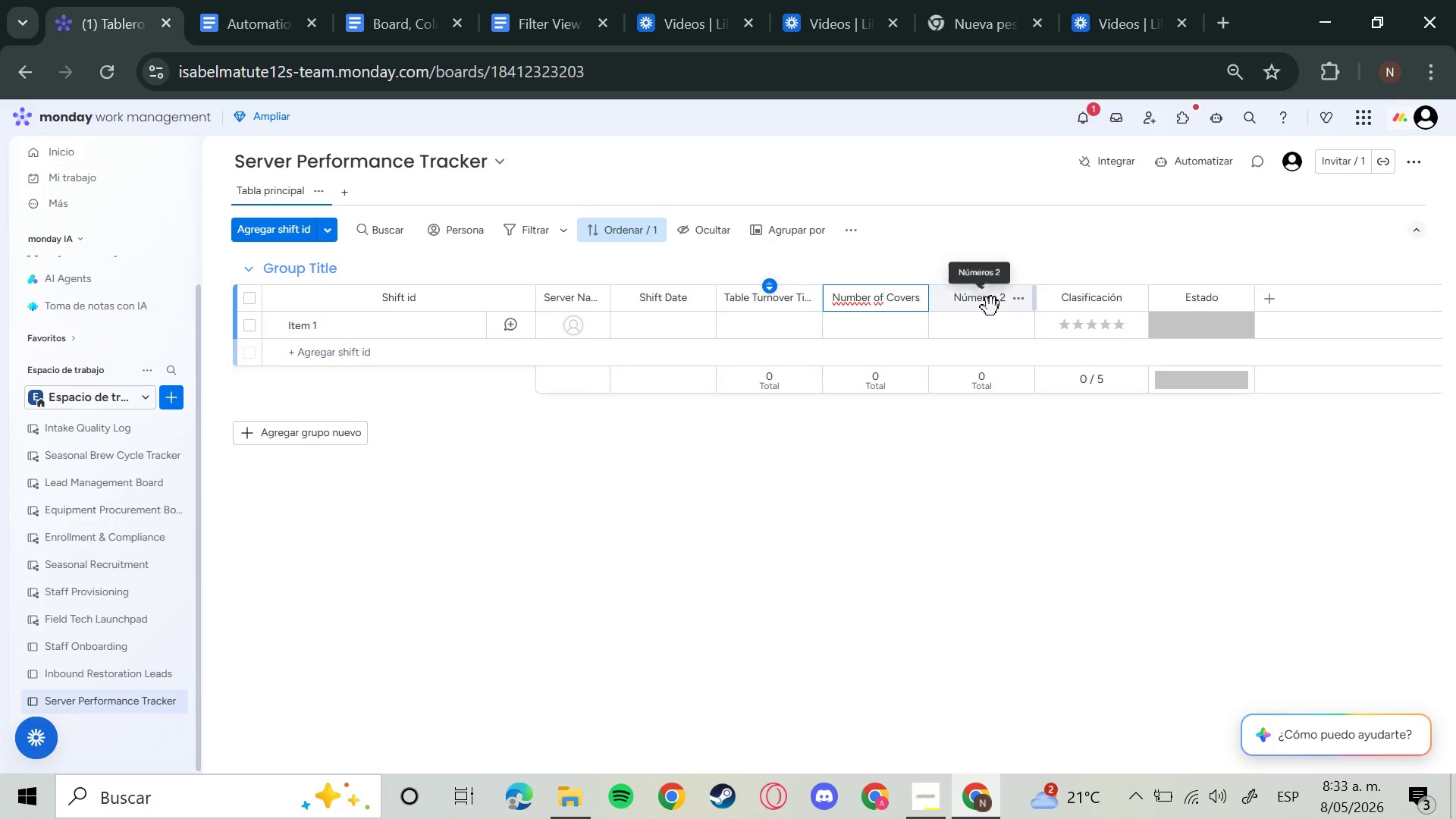 
left_click([992, 302])
 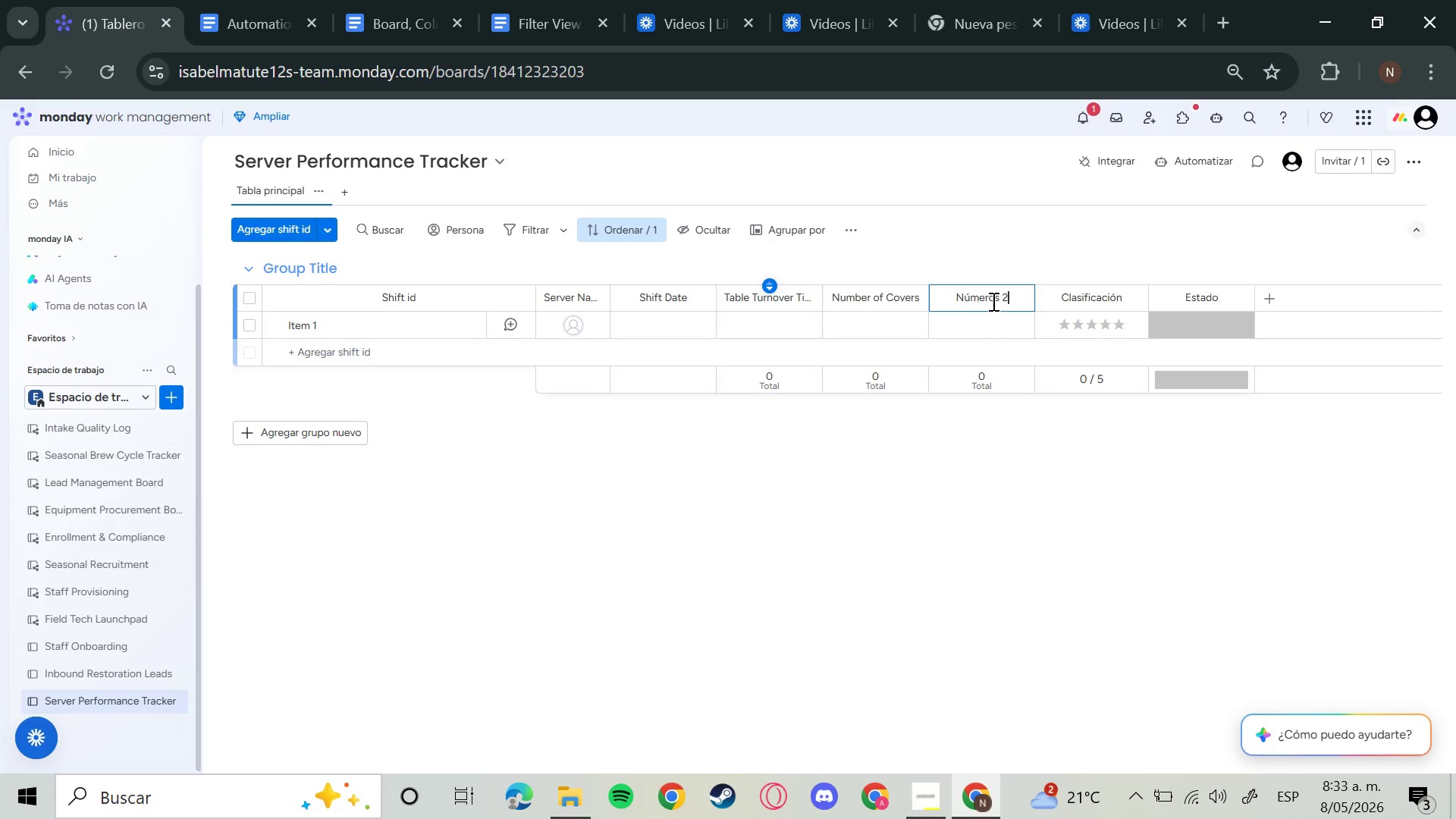 
key(Backspace)
 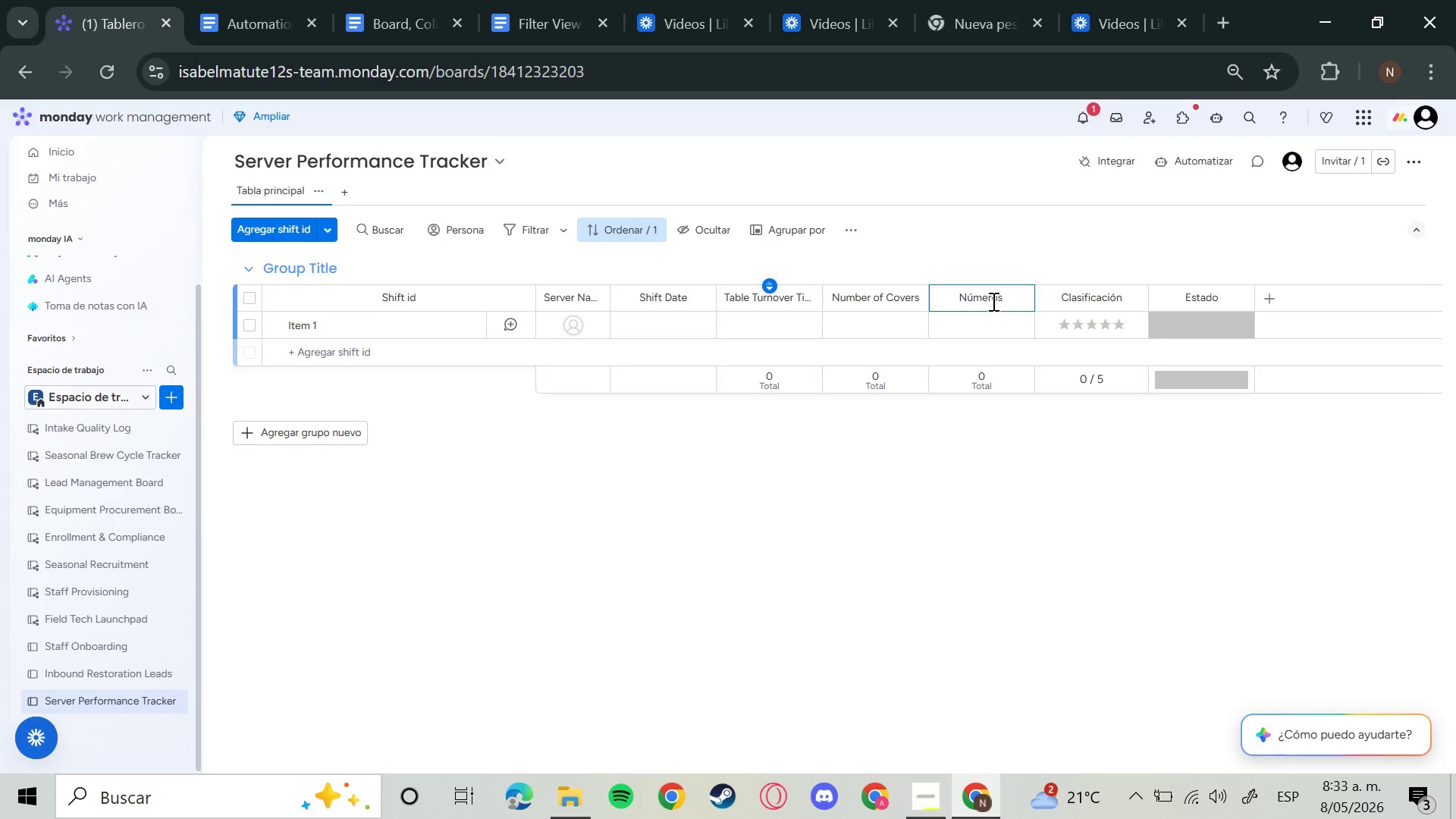 
key(Backspace)
 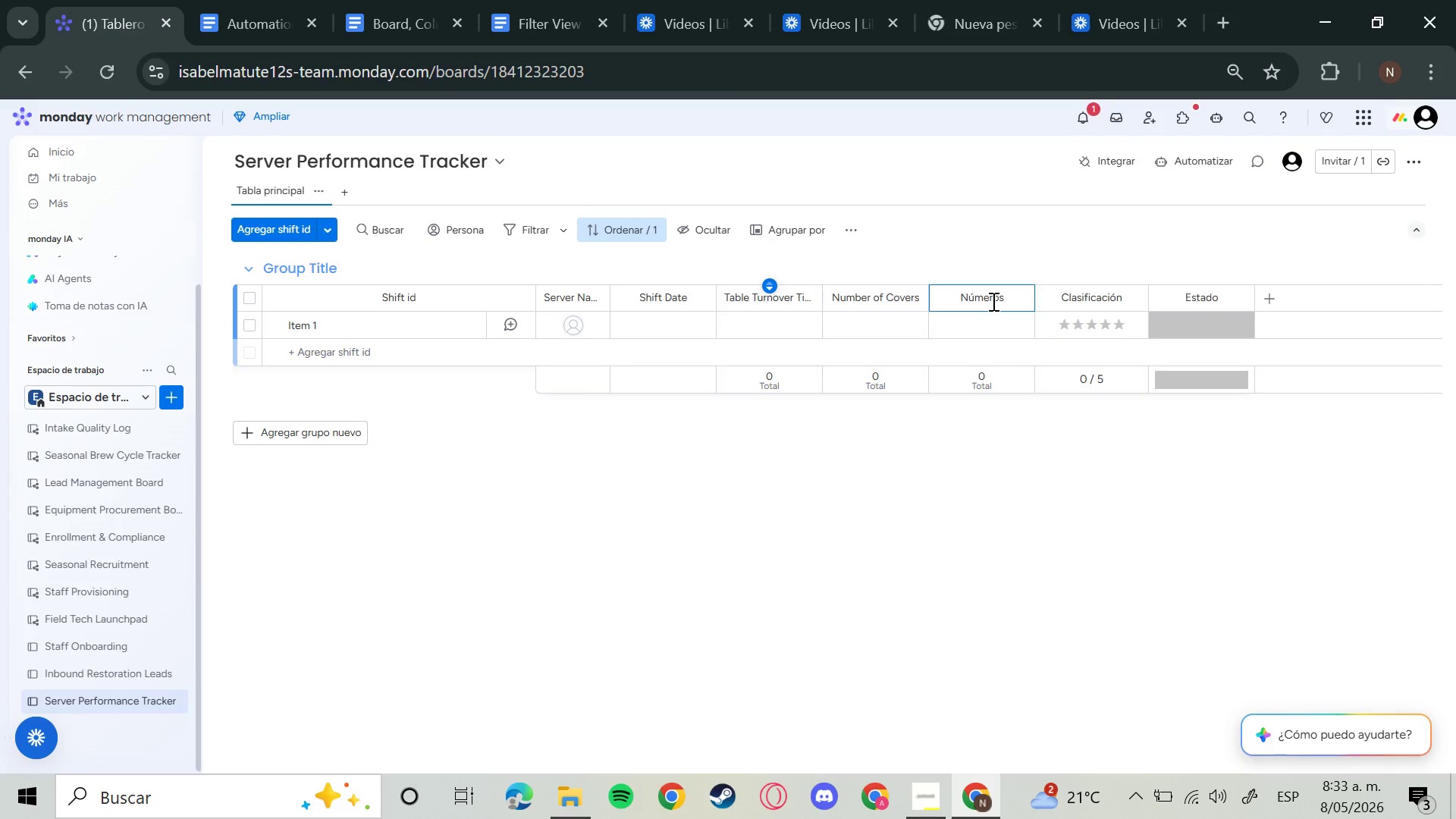 
hold_key(key=Backspace, duration=1.81)
 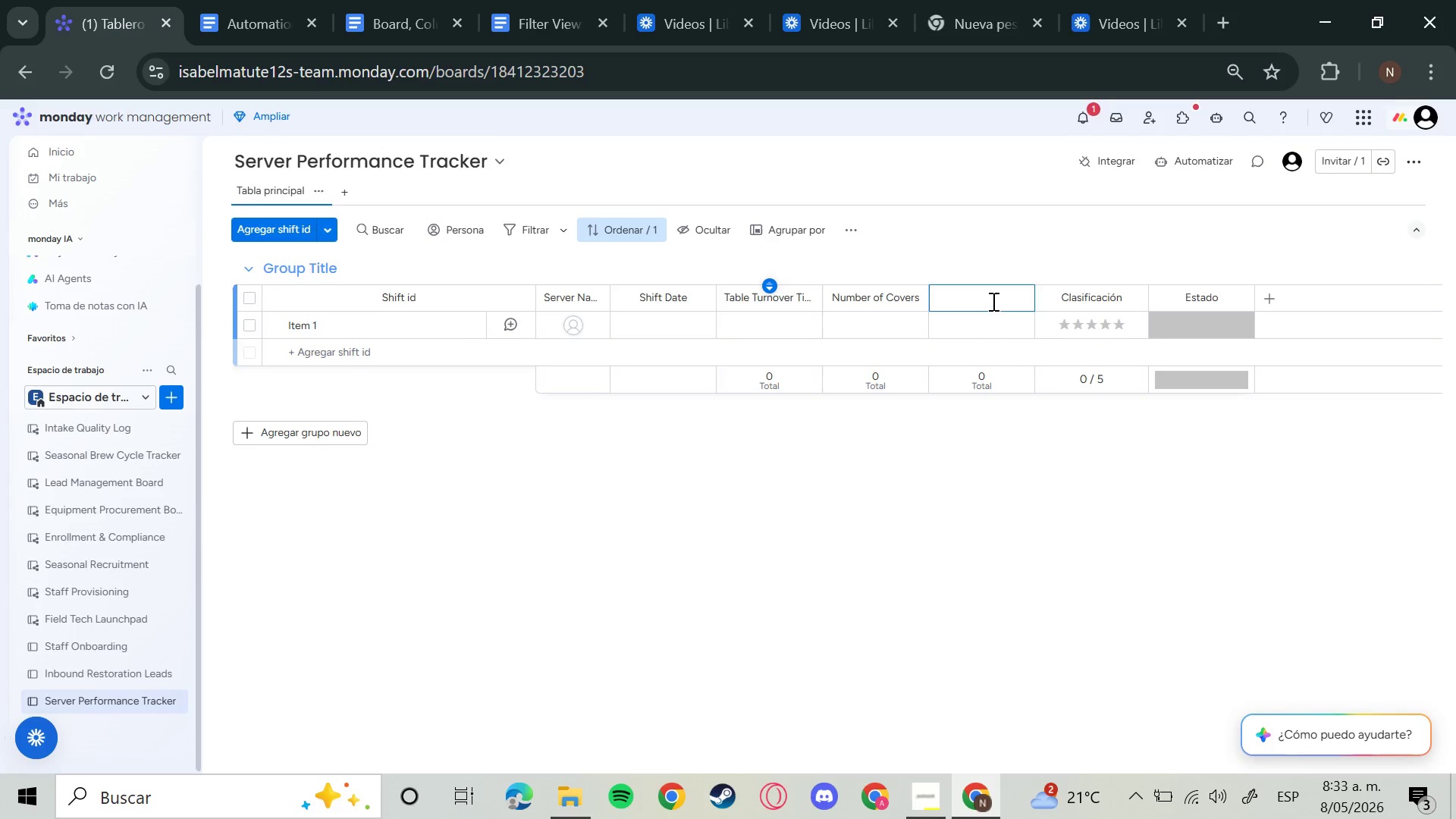 
type(Total)
 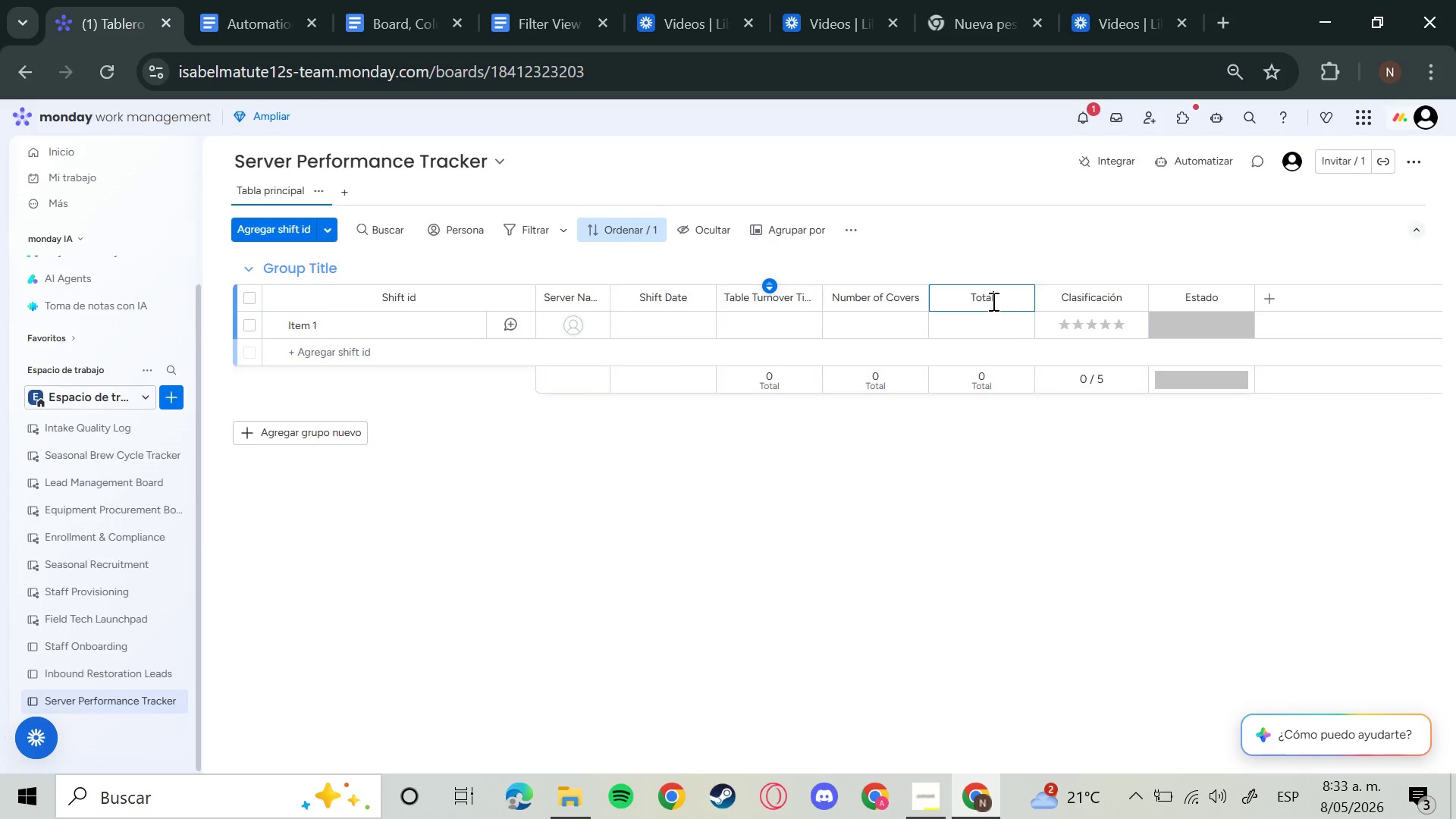 
key(Space)
 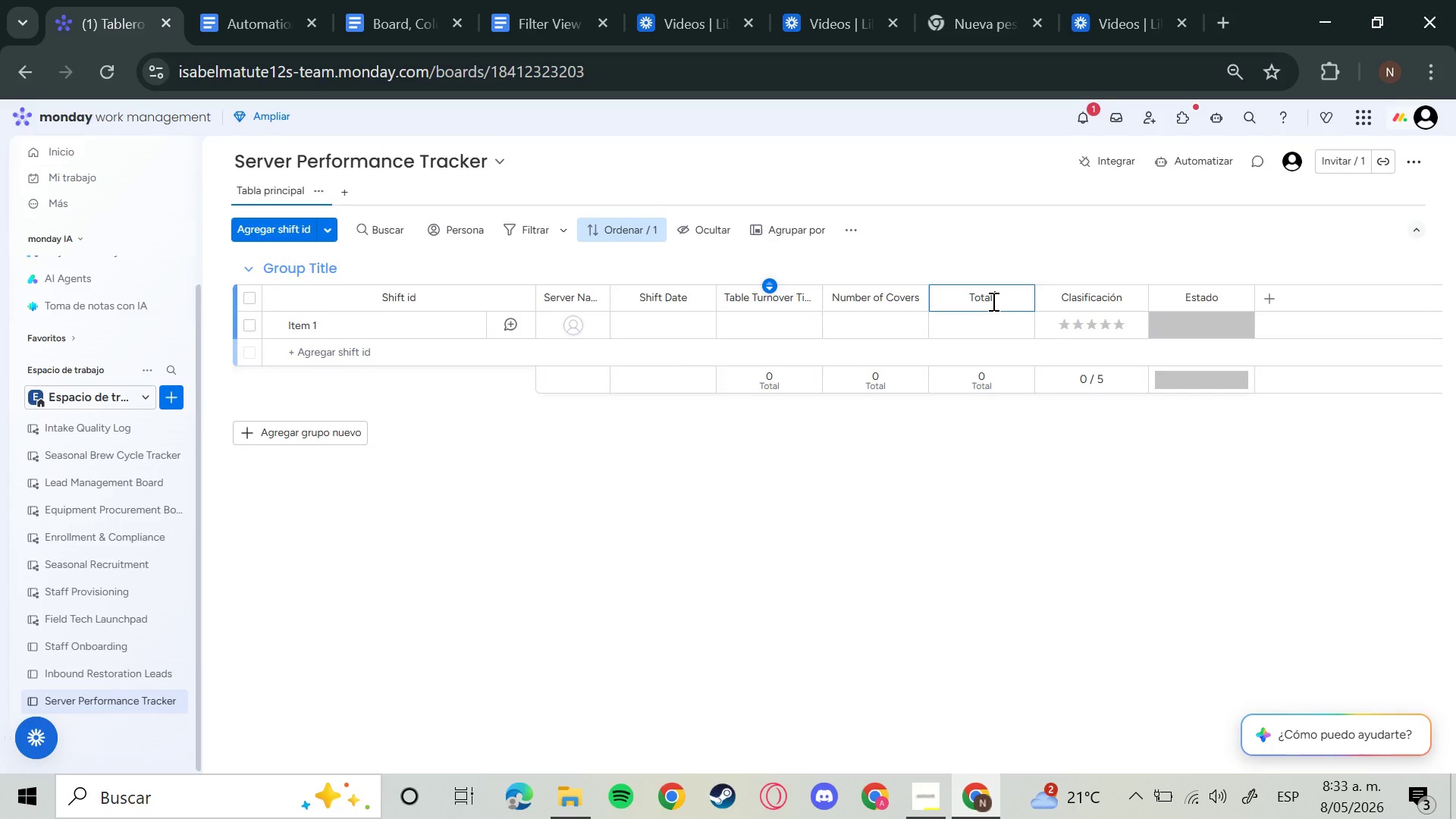 
wait(8.44)
 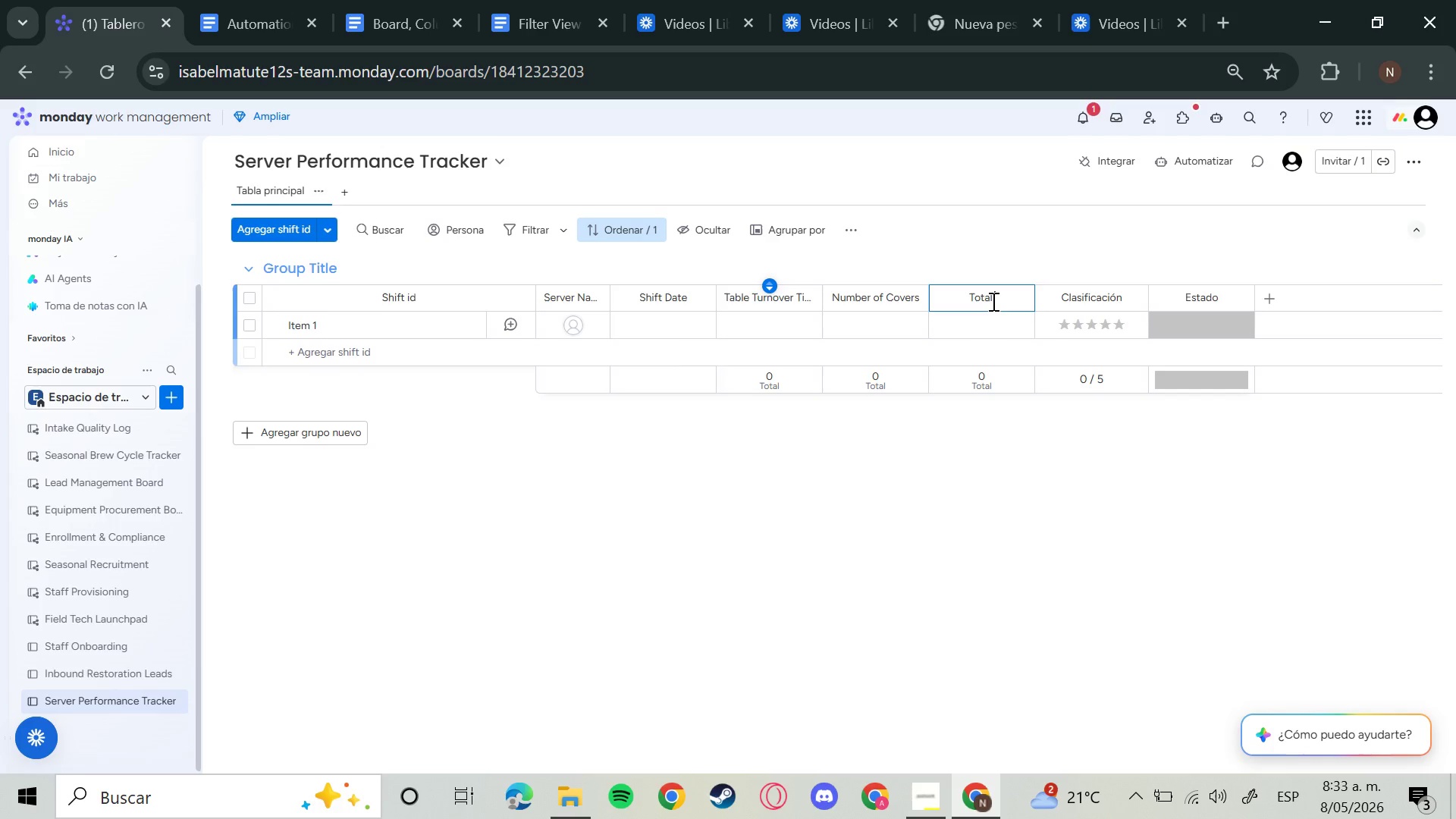 
type(Upsell Value)
 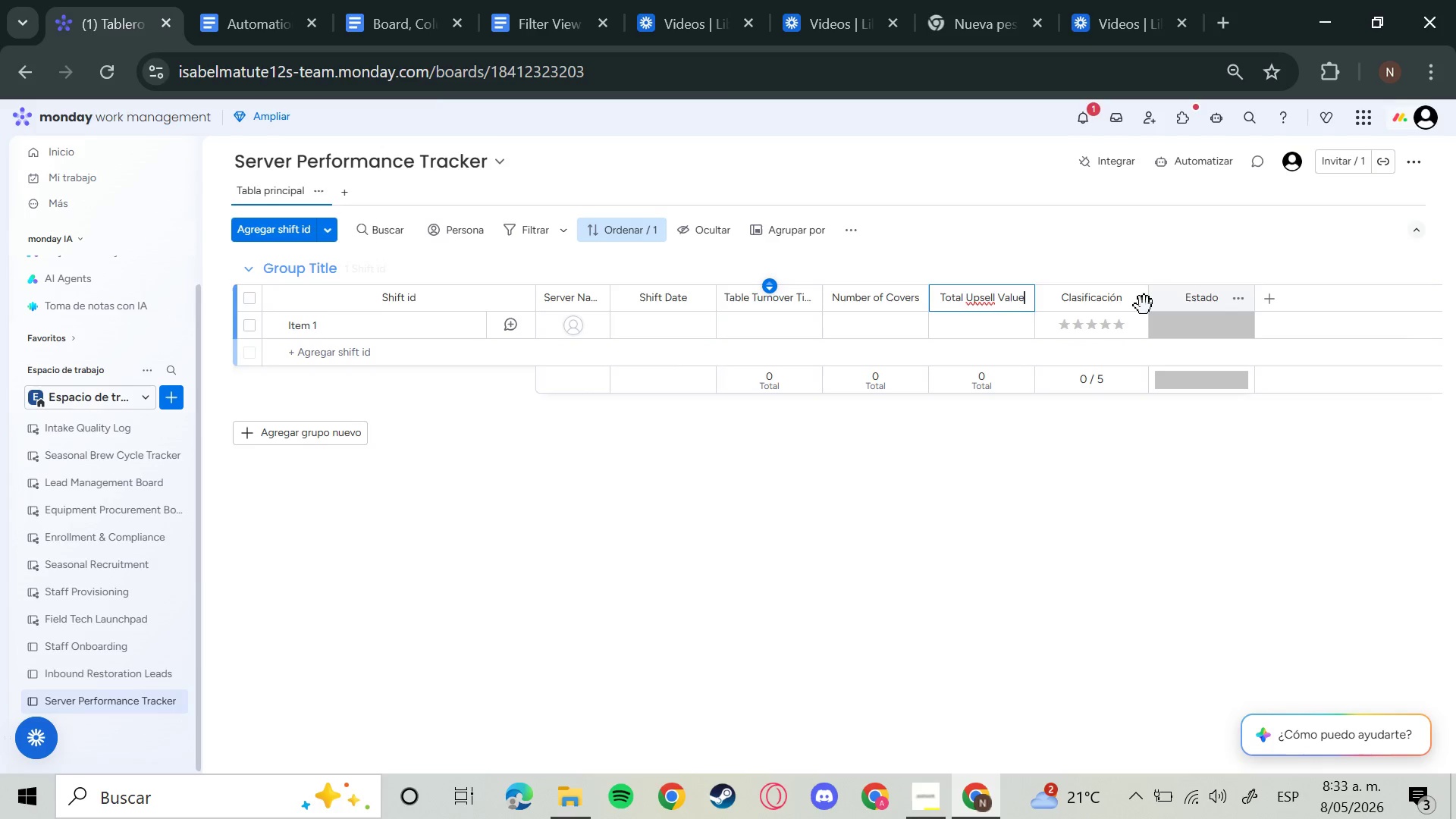 
left_click([1113, 305])
 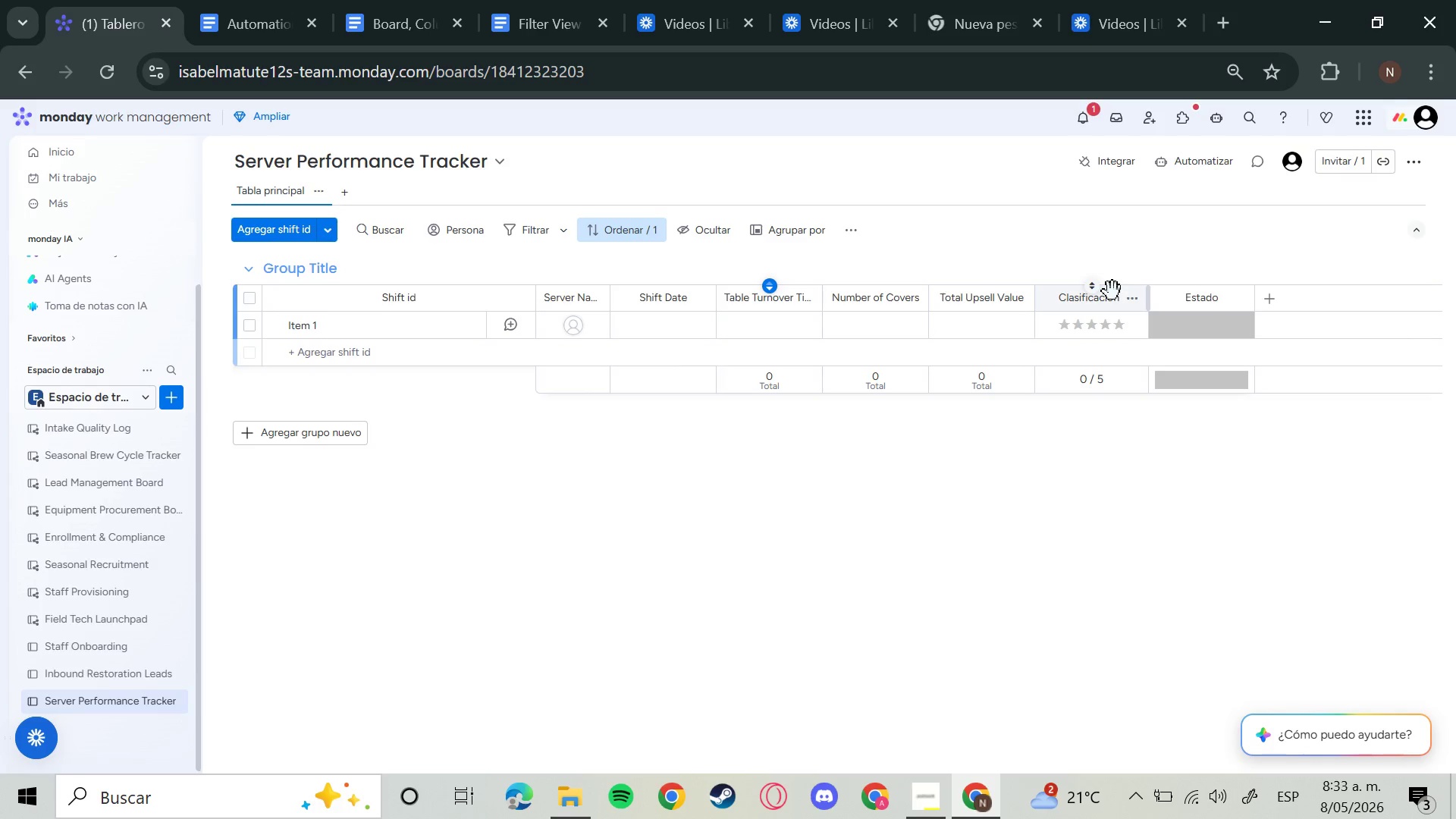 
left_click([1101, 298])
 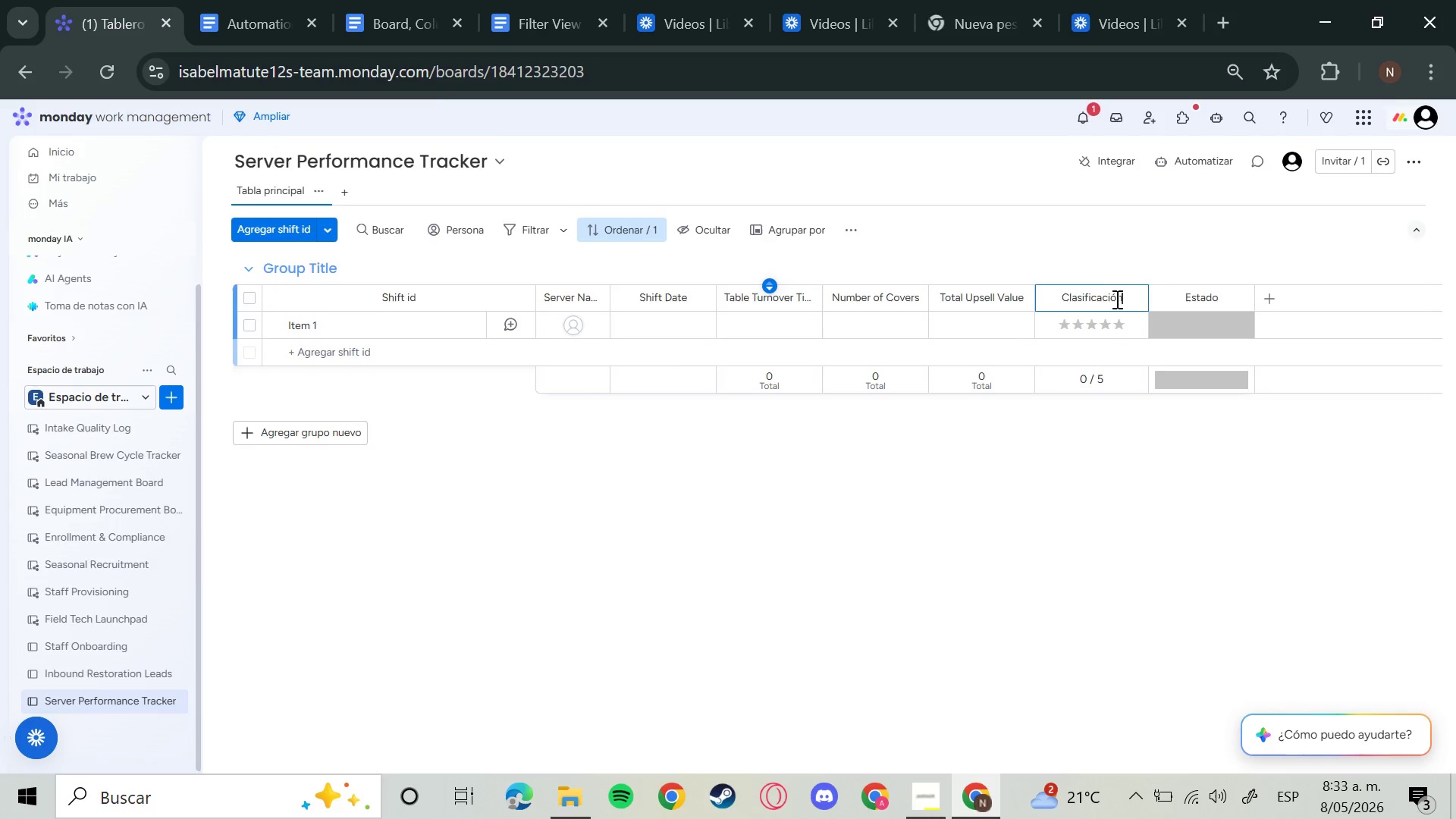 
key(Enter)
 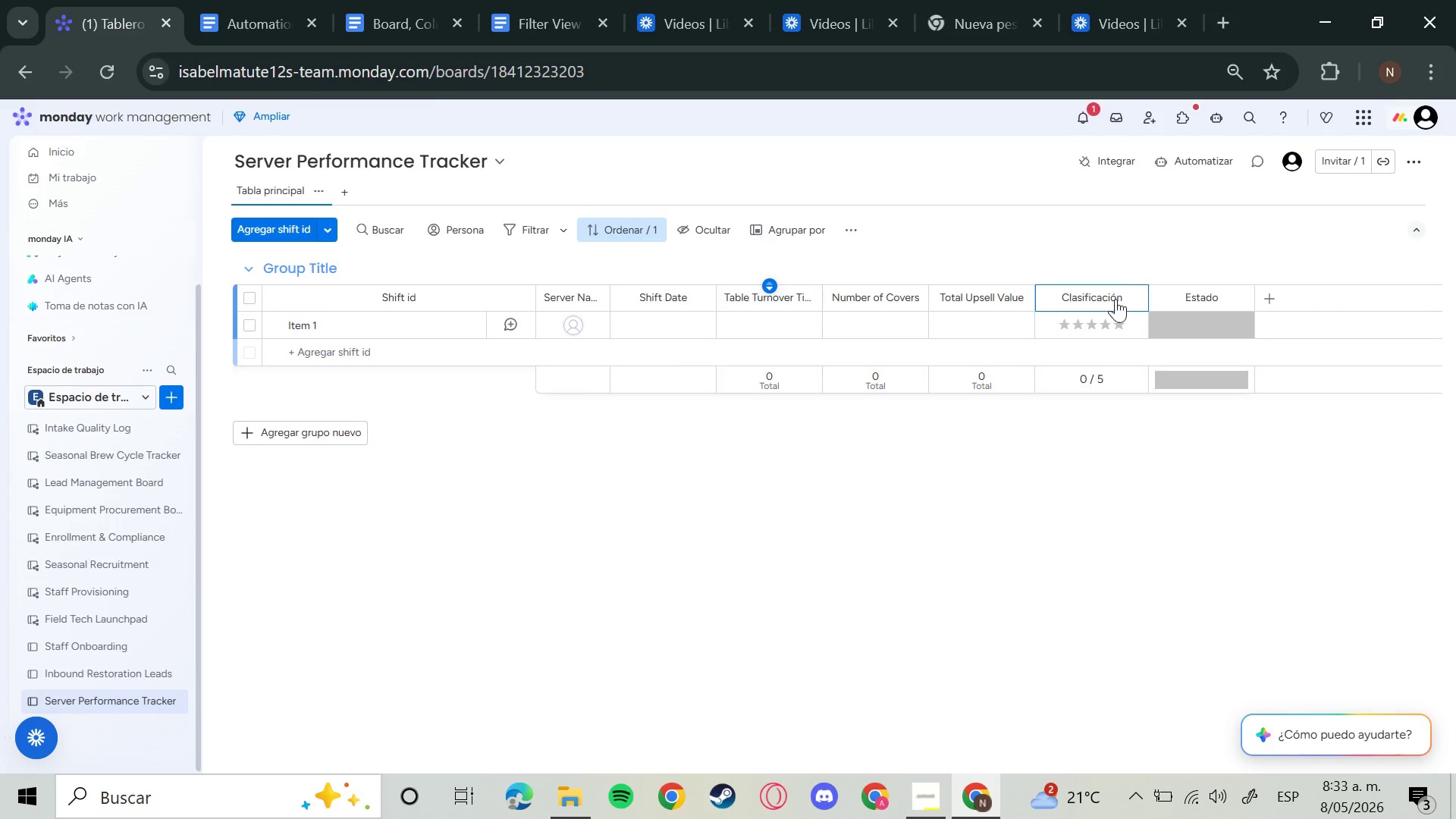 
hold_key(key=Backspace, duration=0.48)
 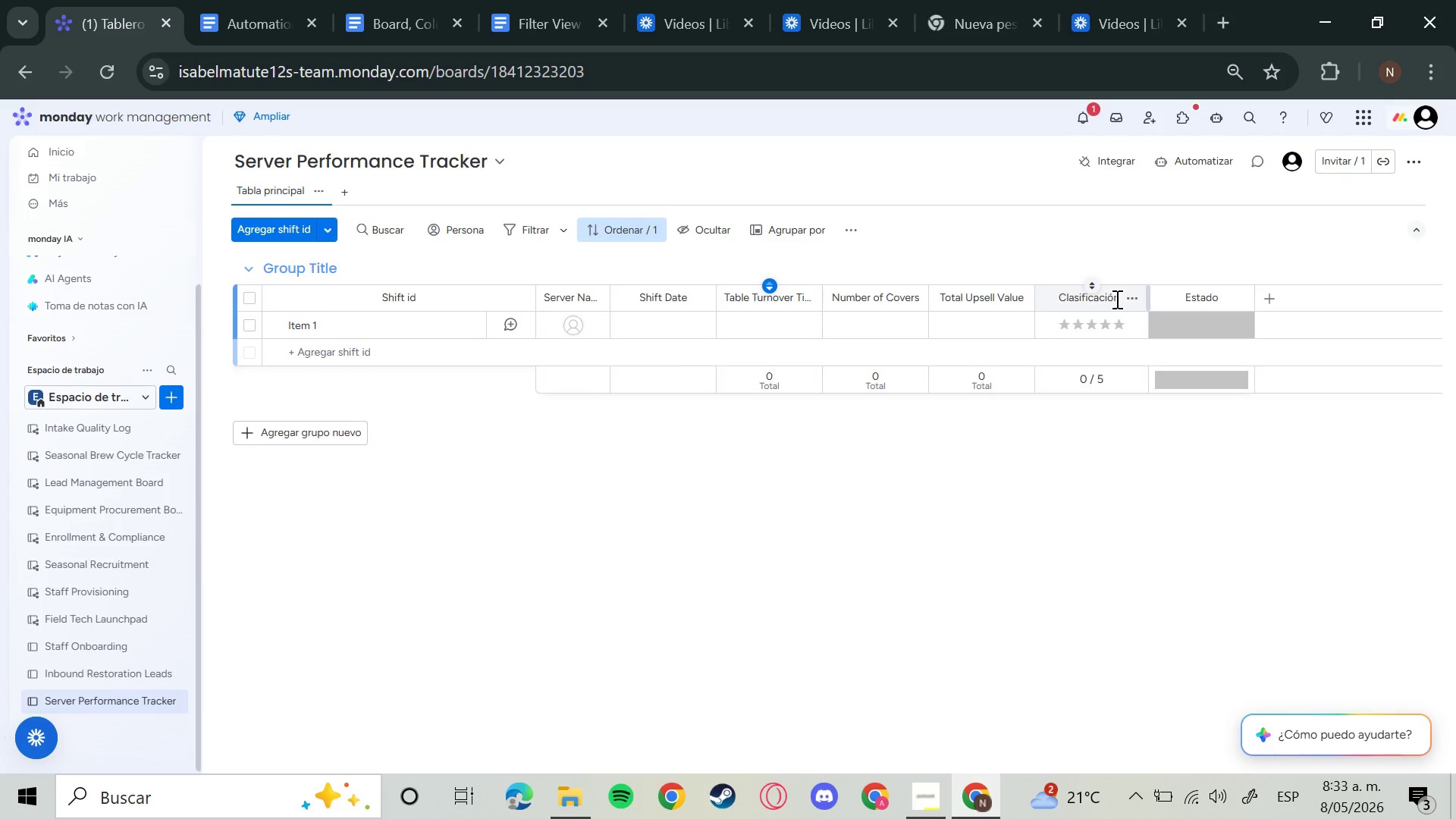 
left_click([1117, 297])
 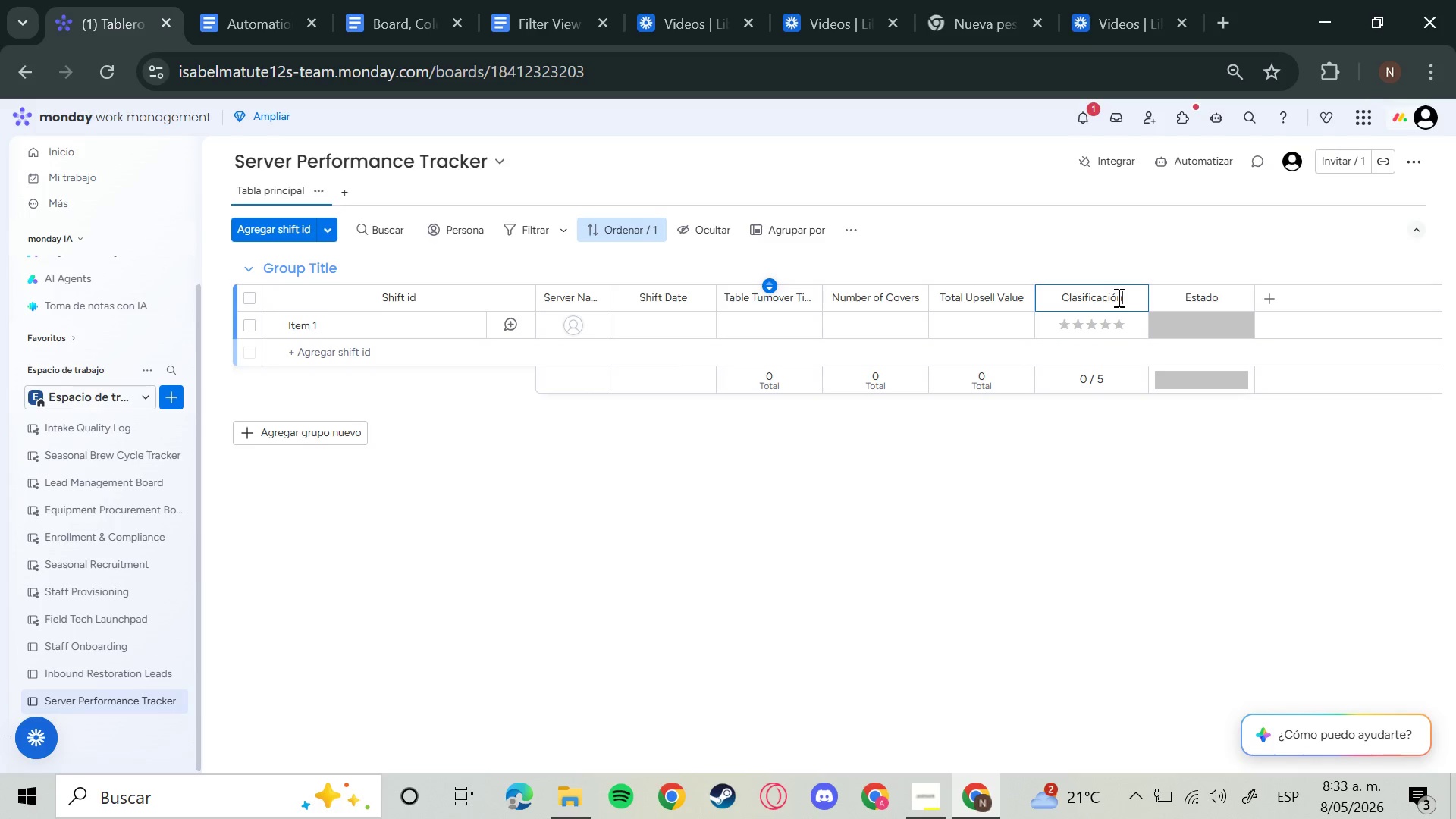 
key(Enter)
 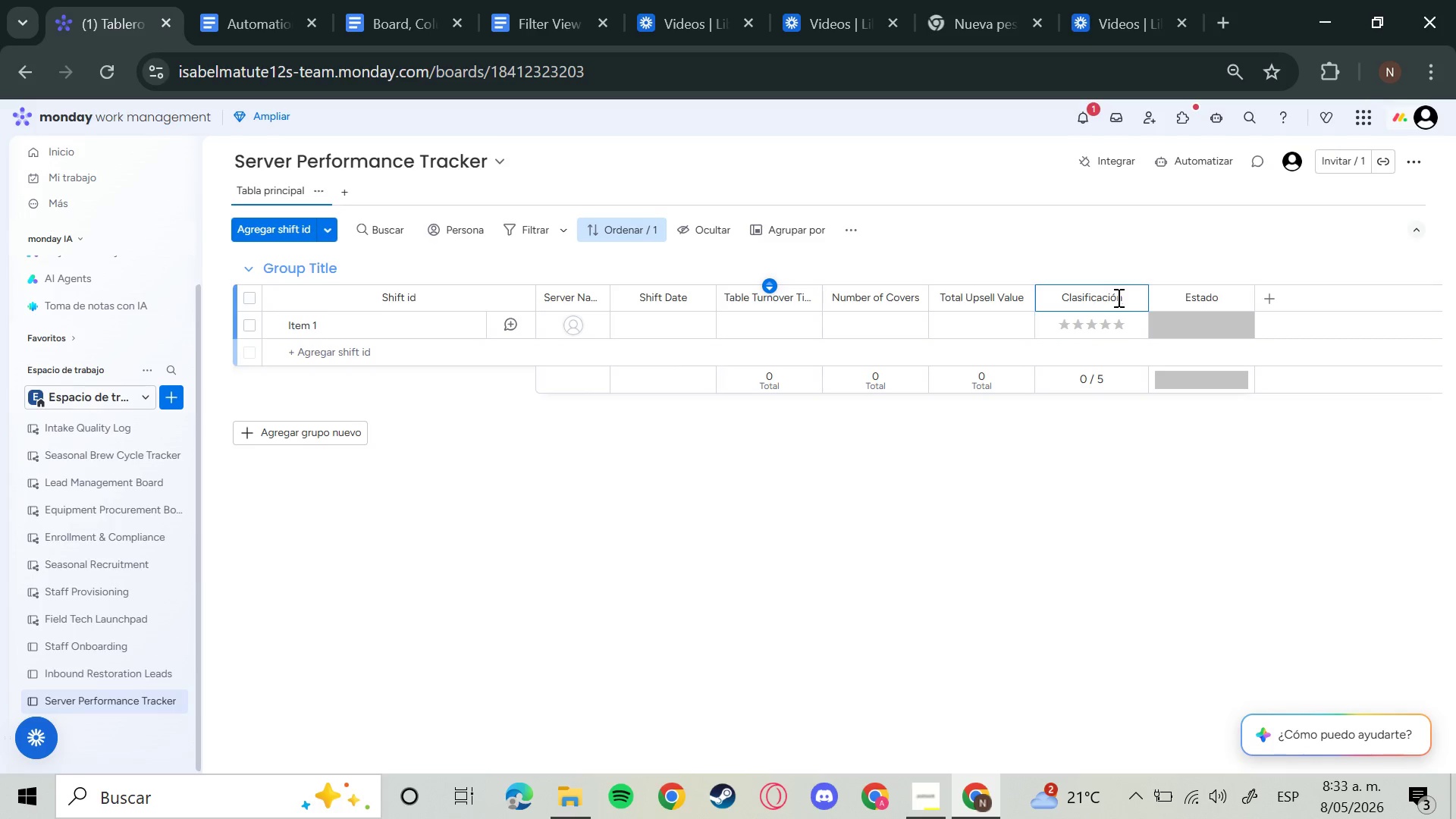 
hold_key(key=Backspace, duration=0.45)
 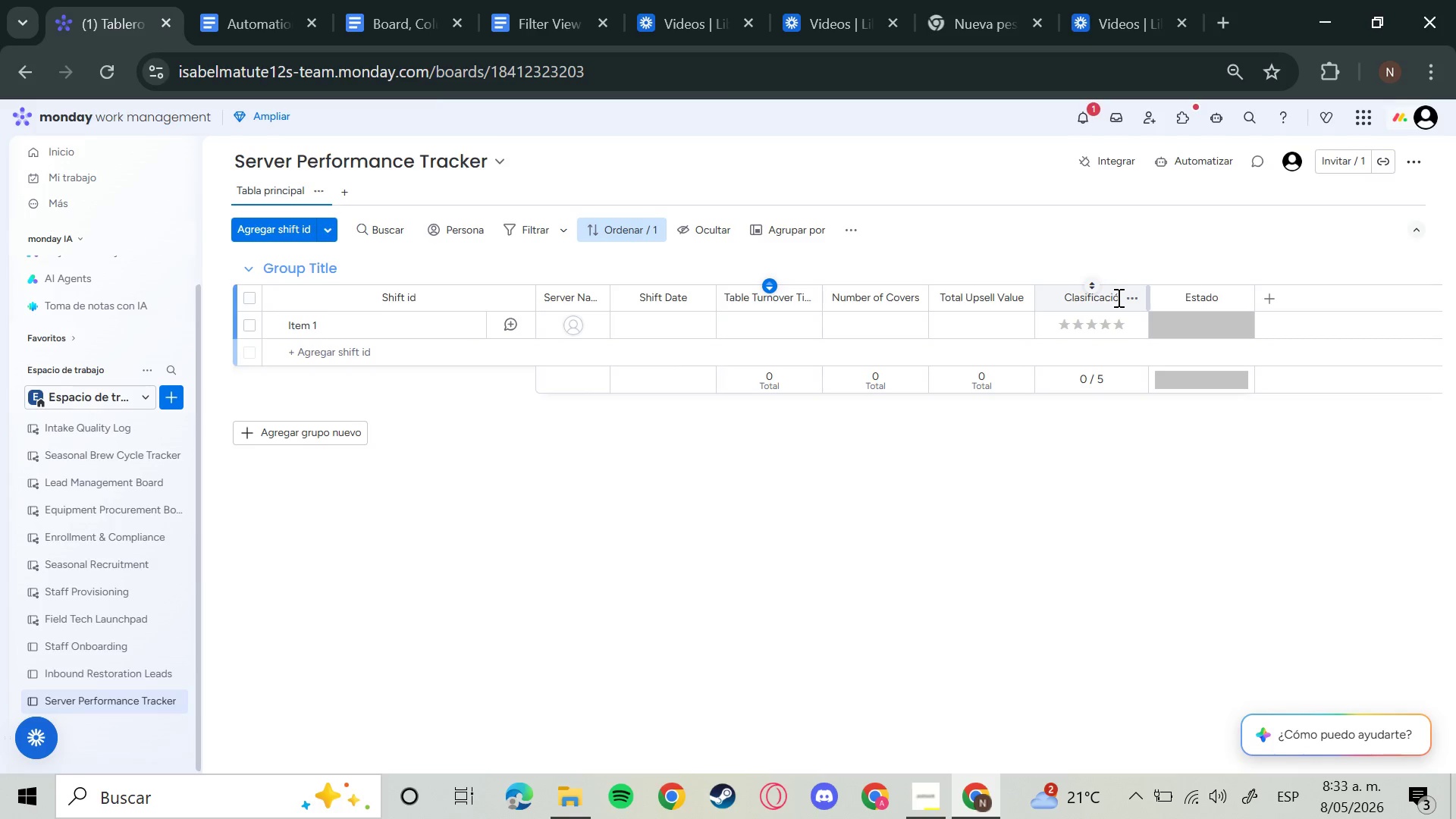 
left_click([1117, 297])
 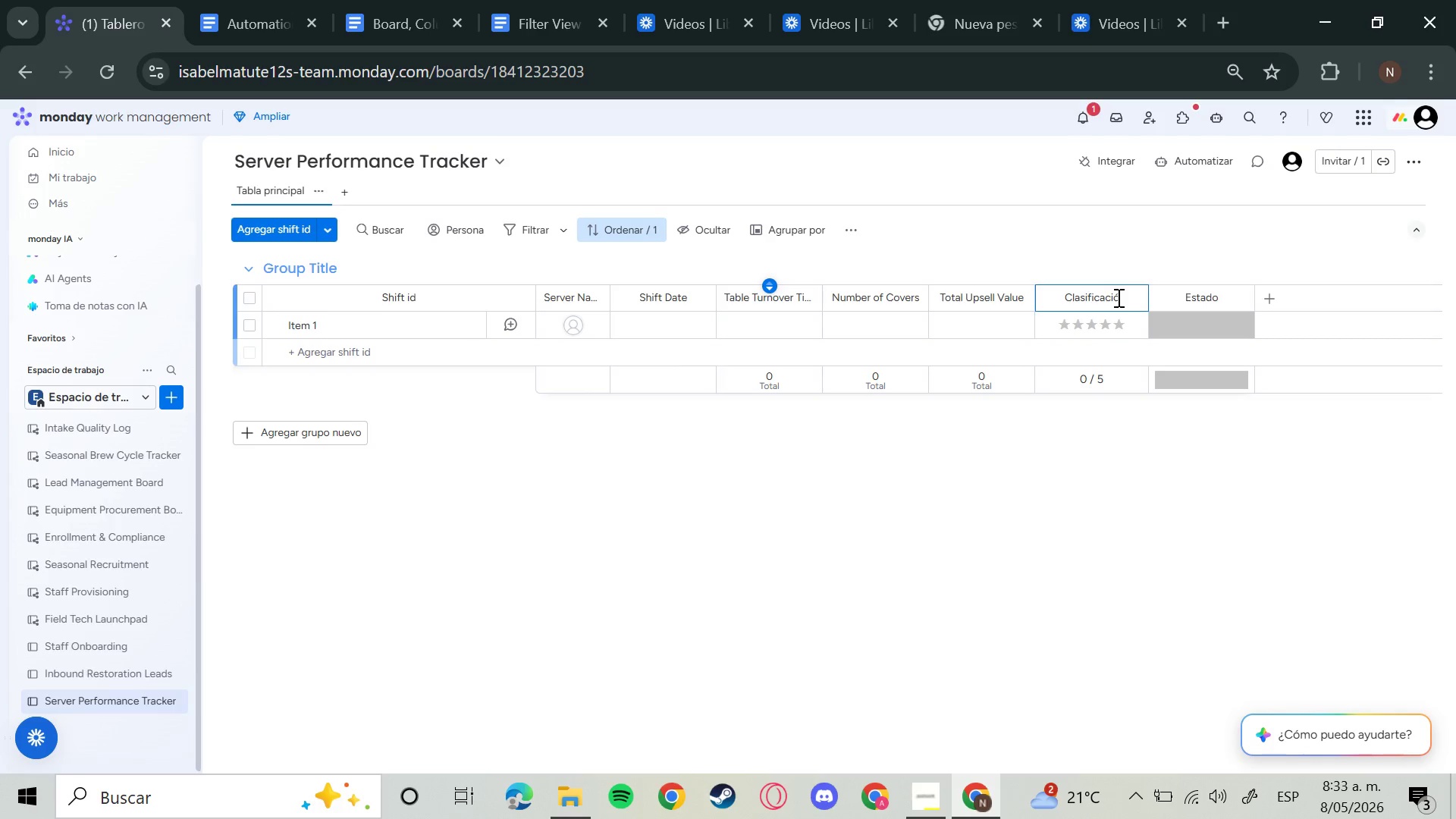 
key(Backspace)
type(Sf)
key(Backspace)
type(hift Rating)
 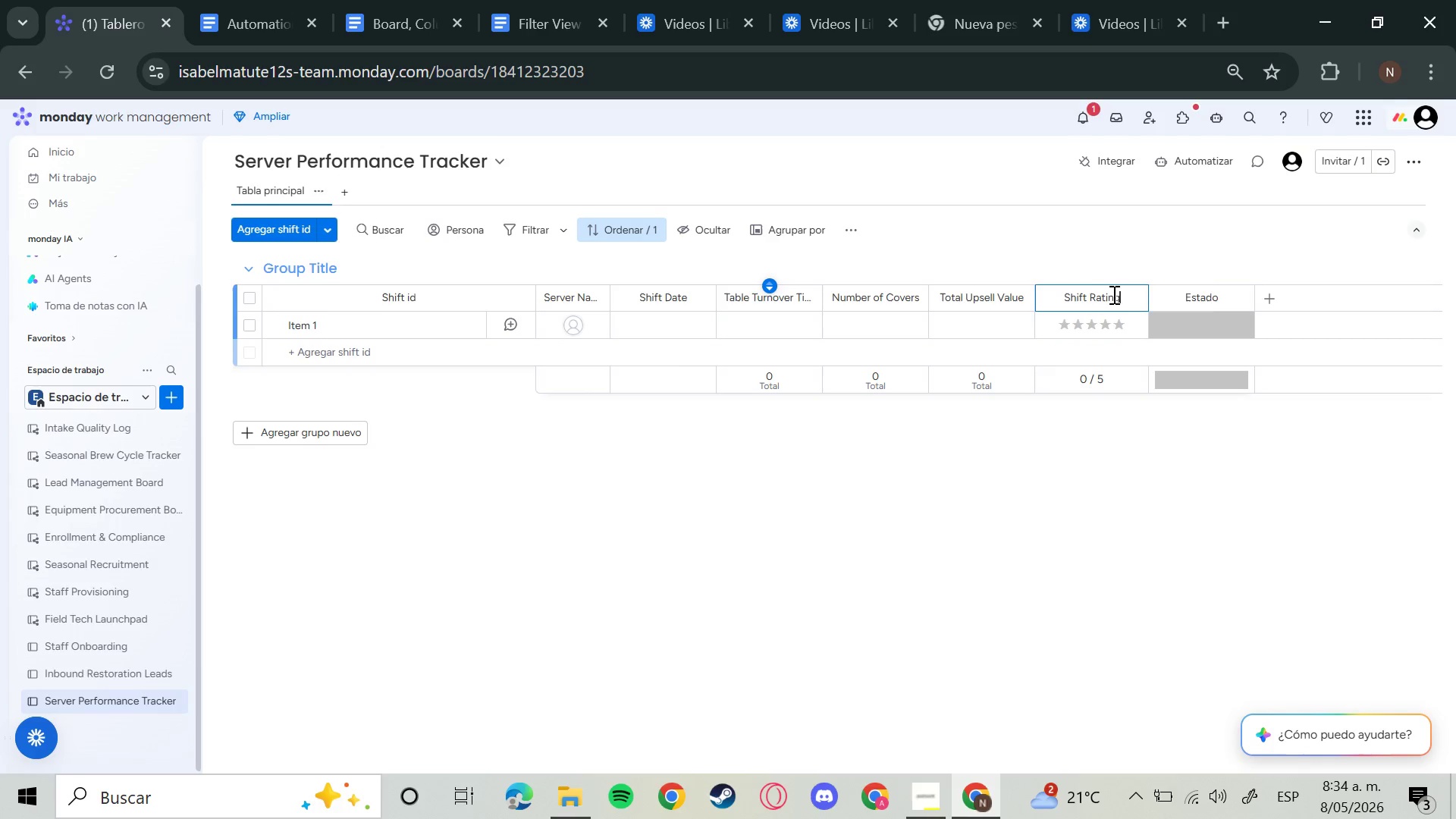 
left_click([1216, 303])
 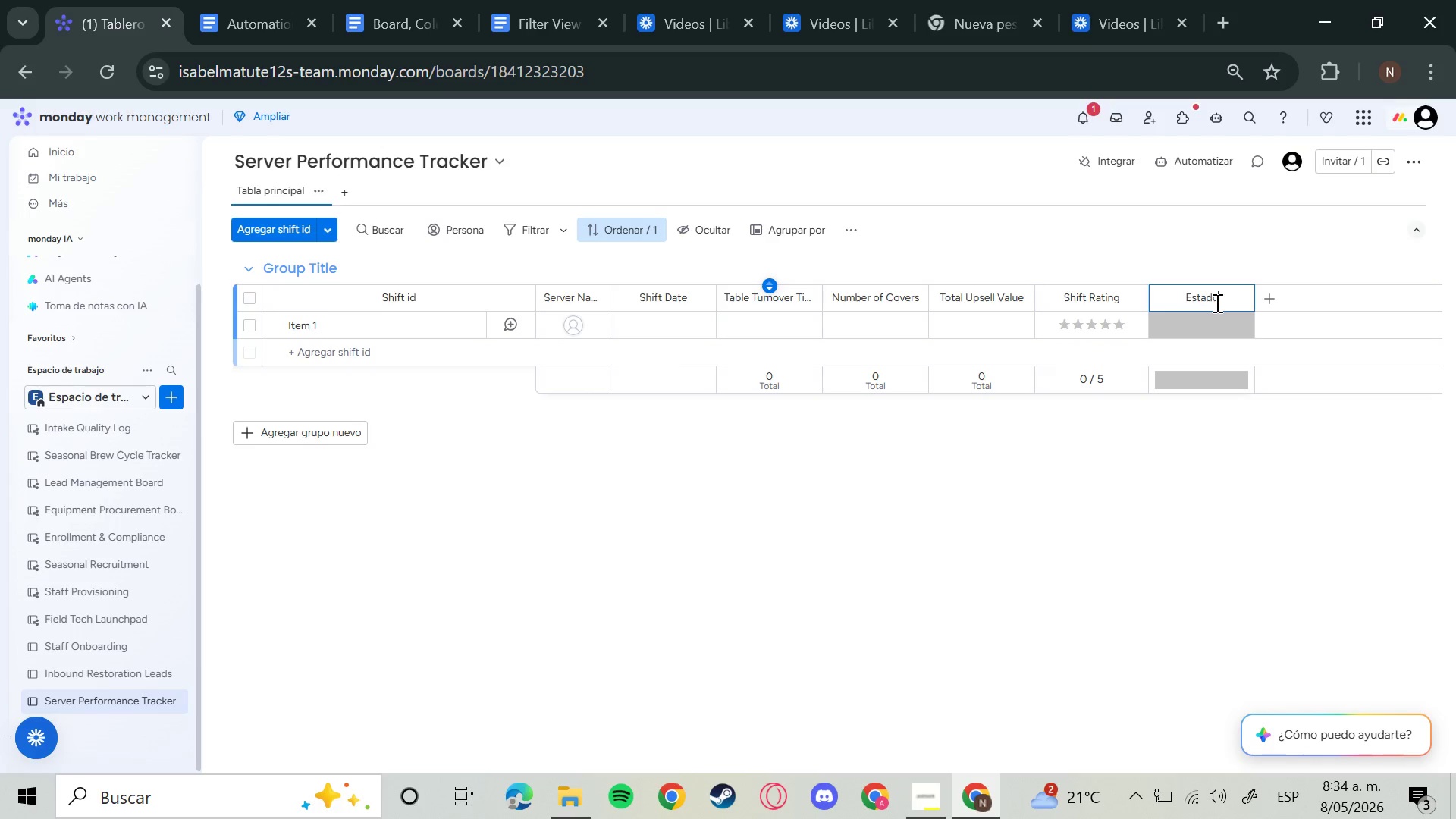 
key(Backspace)
key(Backspace)
key(Backspace)
key(Backspace)
key(Backspace)
key(Backspace)
key(Backspace)
key(Backspace)
key(Backspace)
type(Perforn)
 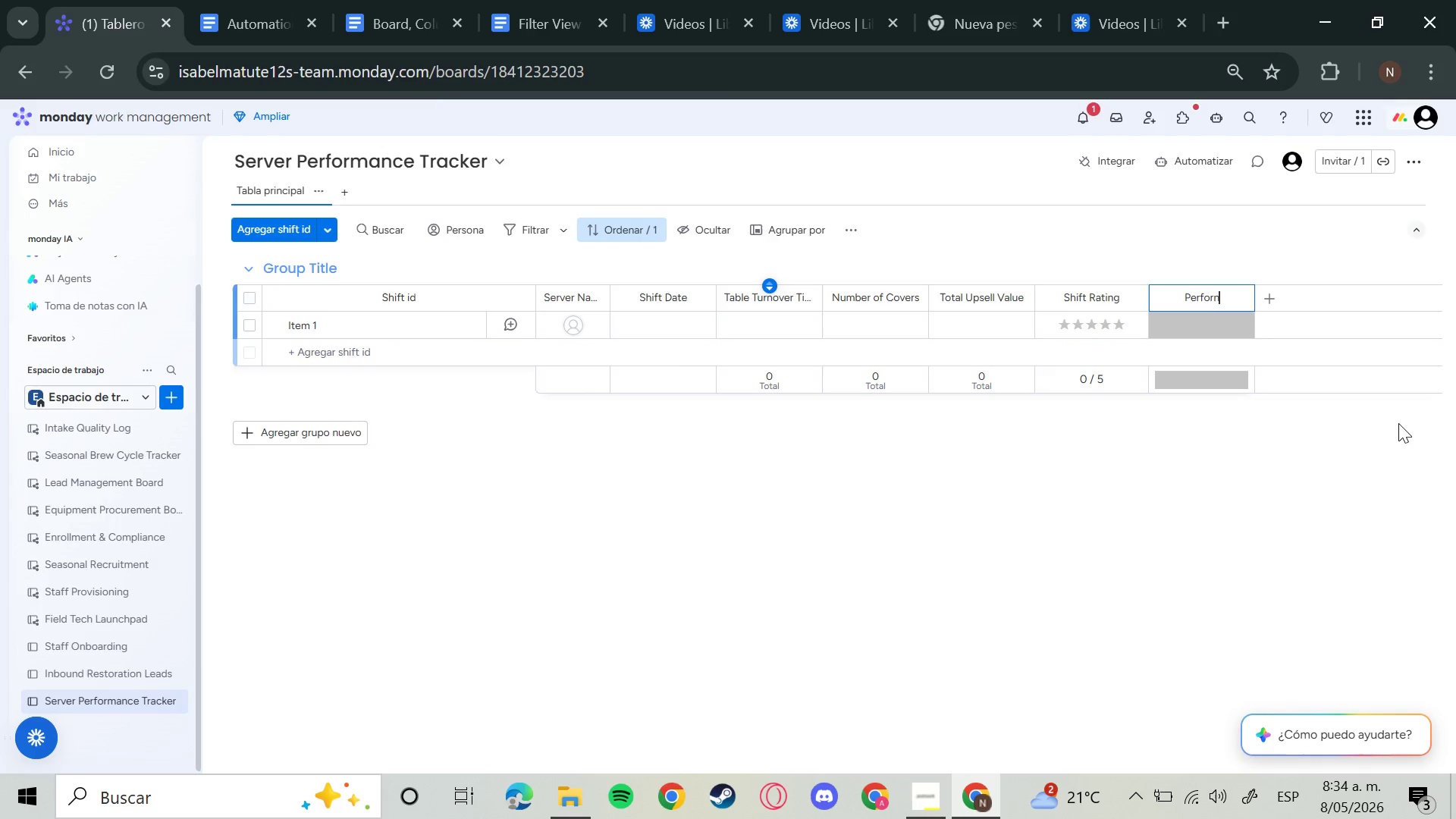 
key(Backspace)
type(mance Alert)
 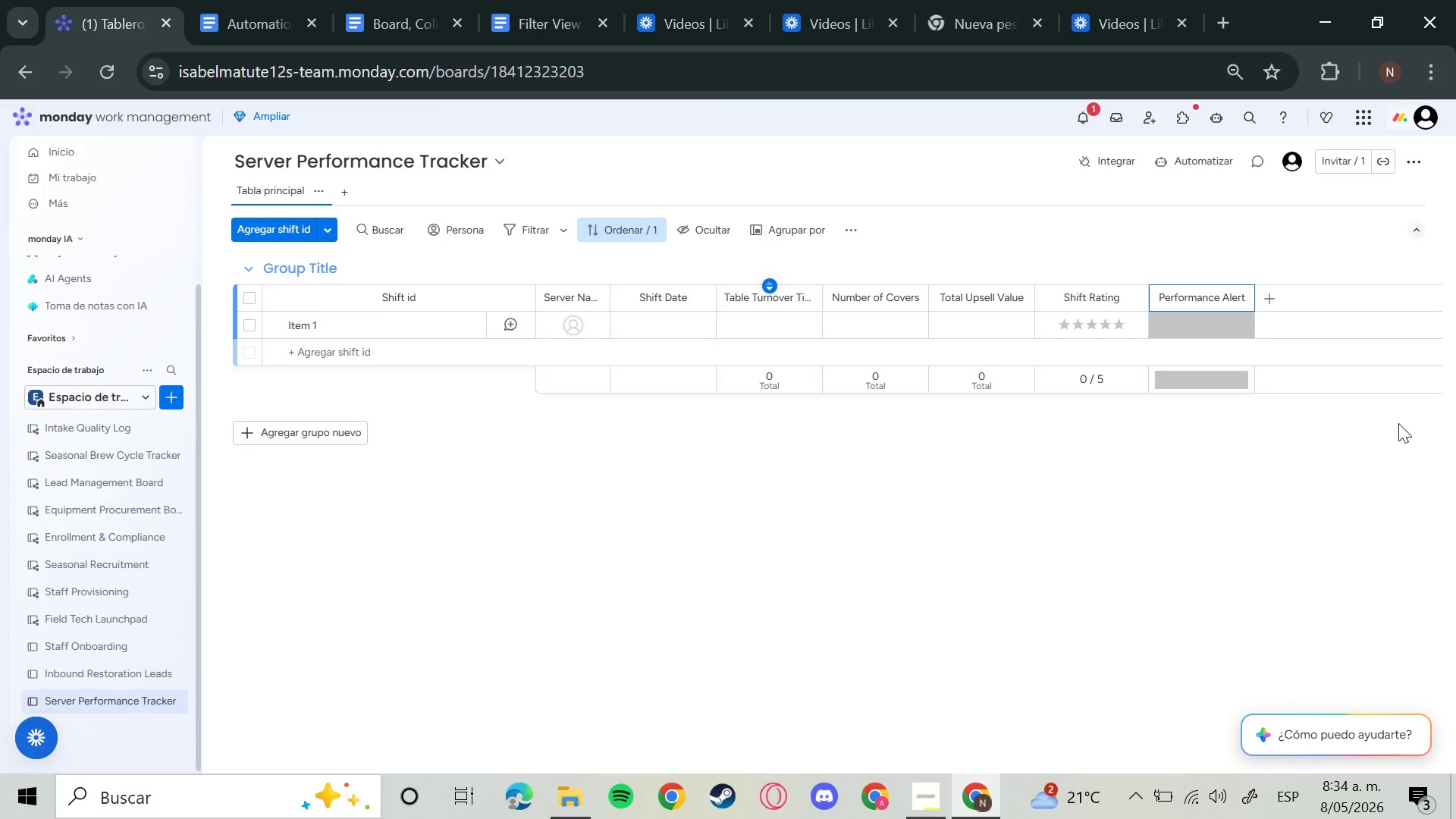 
key(Enter)
 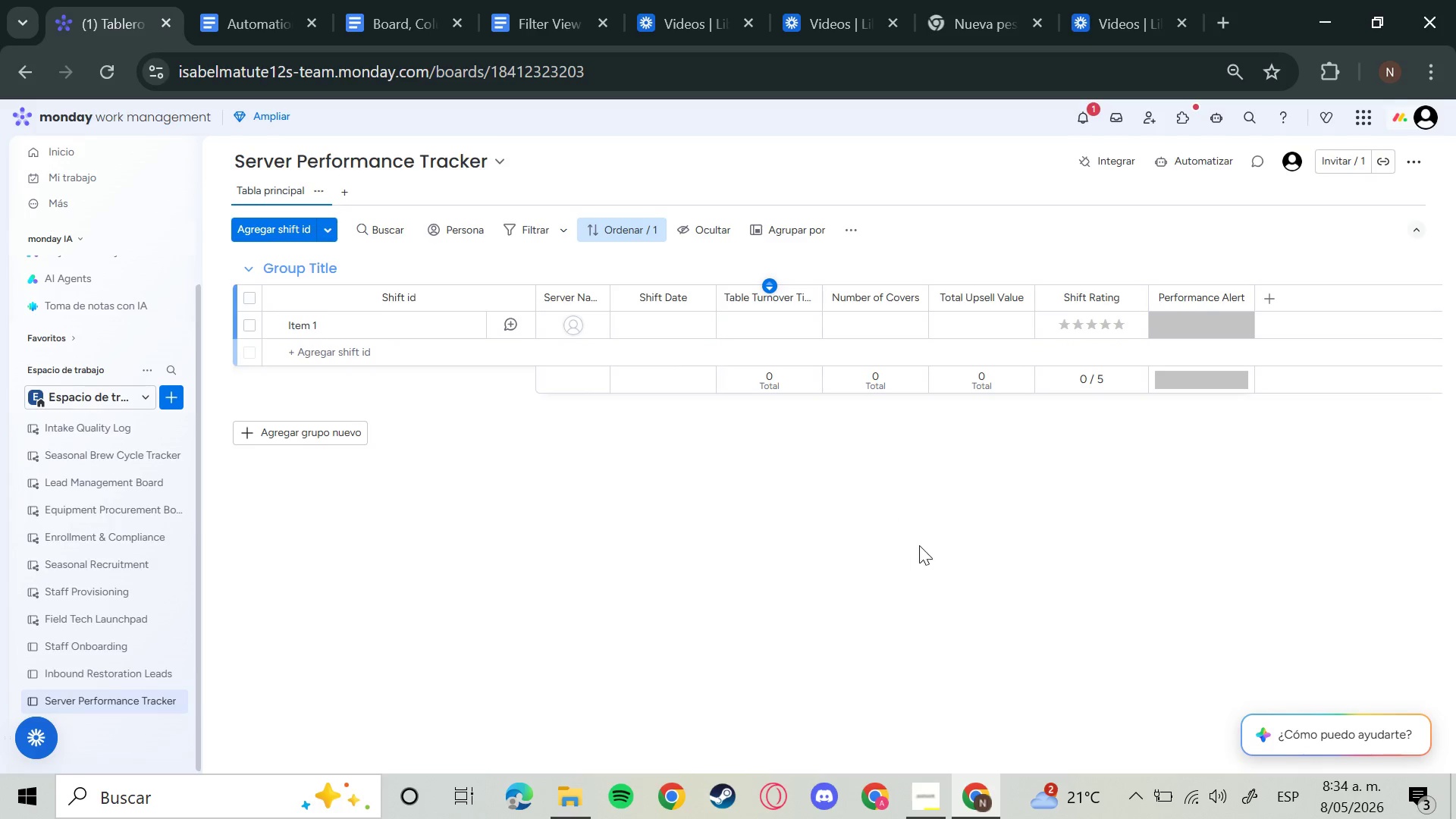 
left_click([1175, 331])
 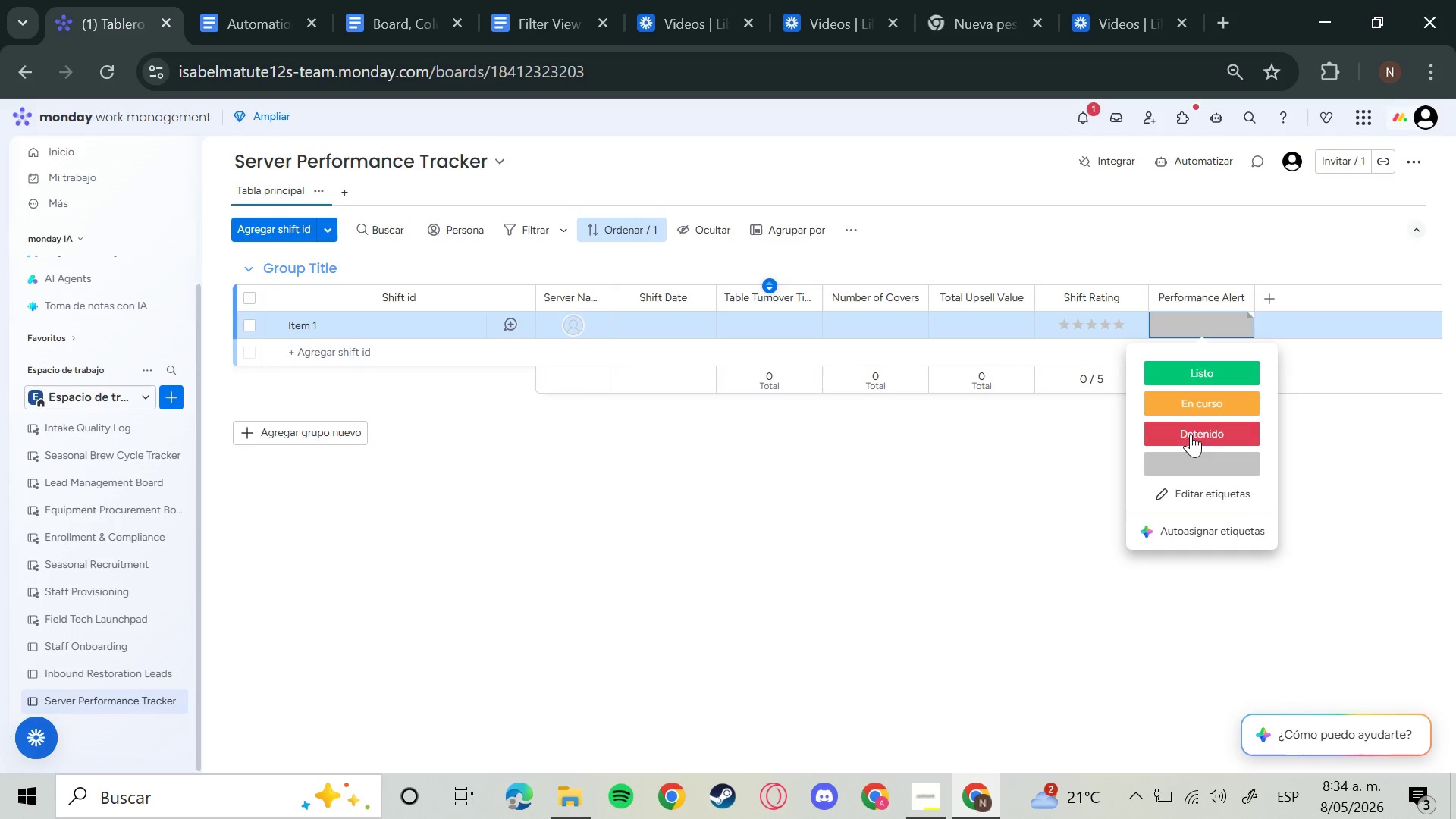 
left_click([1160, 476])
 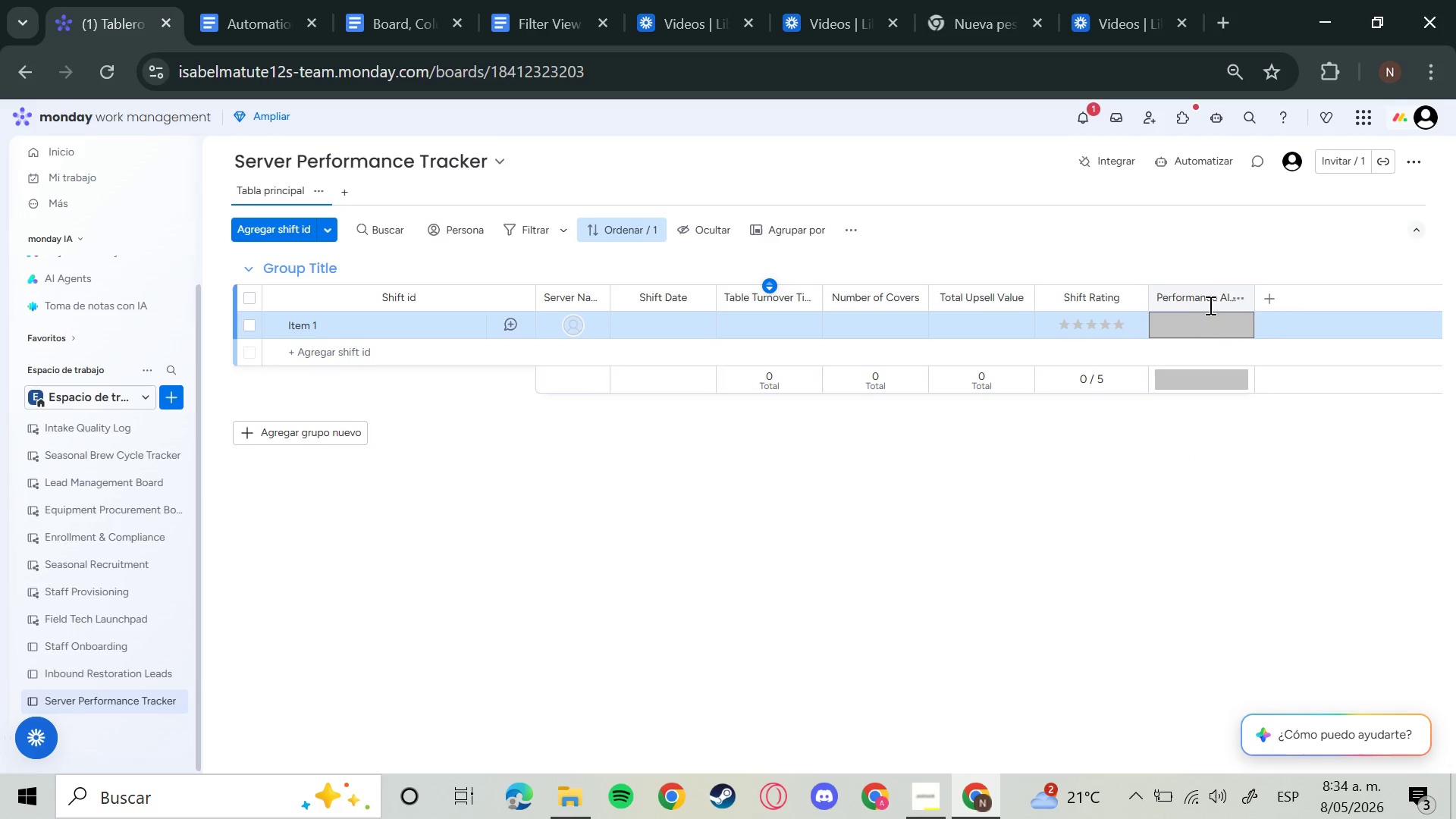 
left_click([1194, 318])
 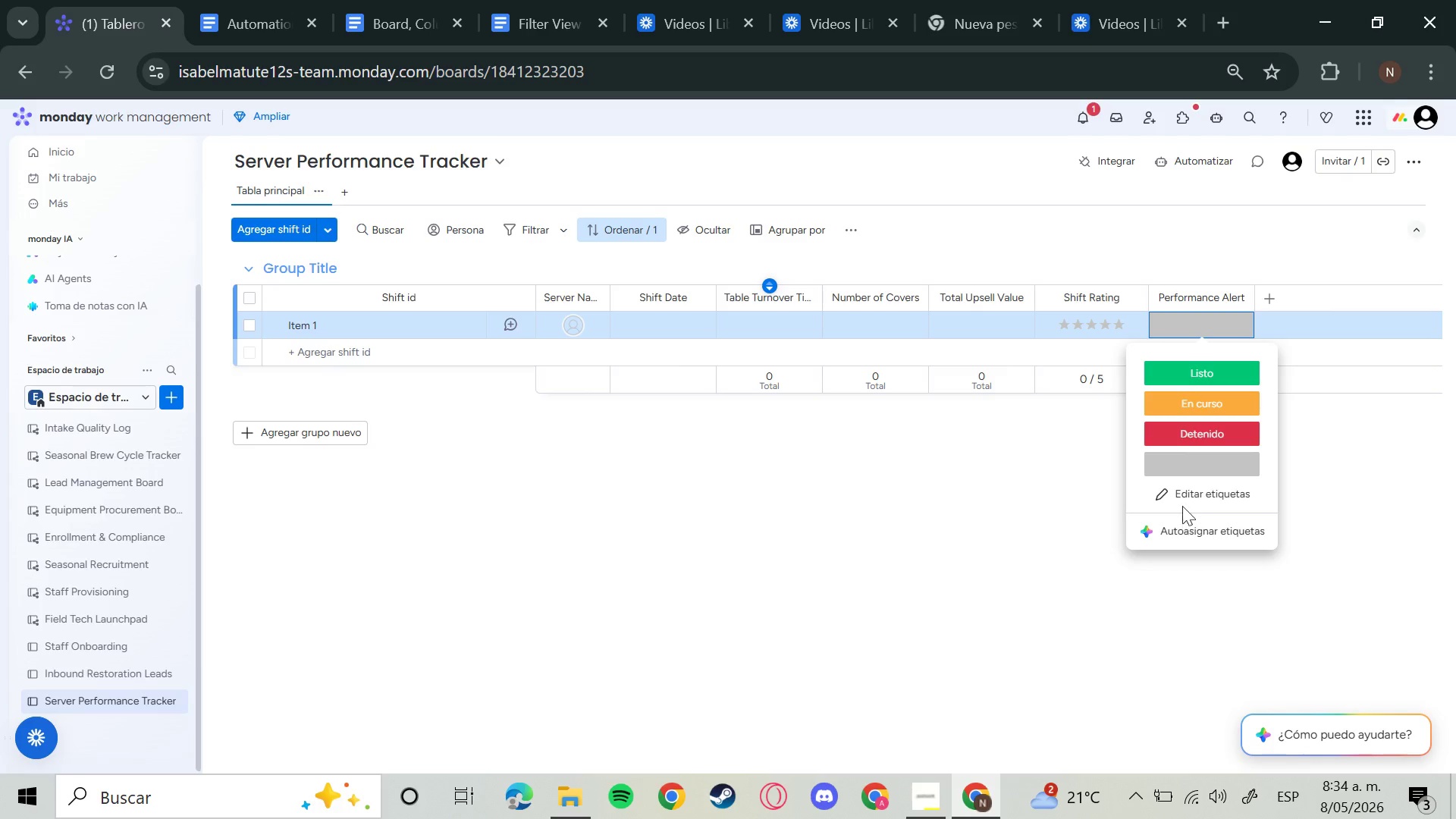 
left_click([1182, 497])
 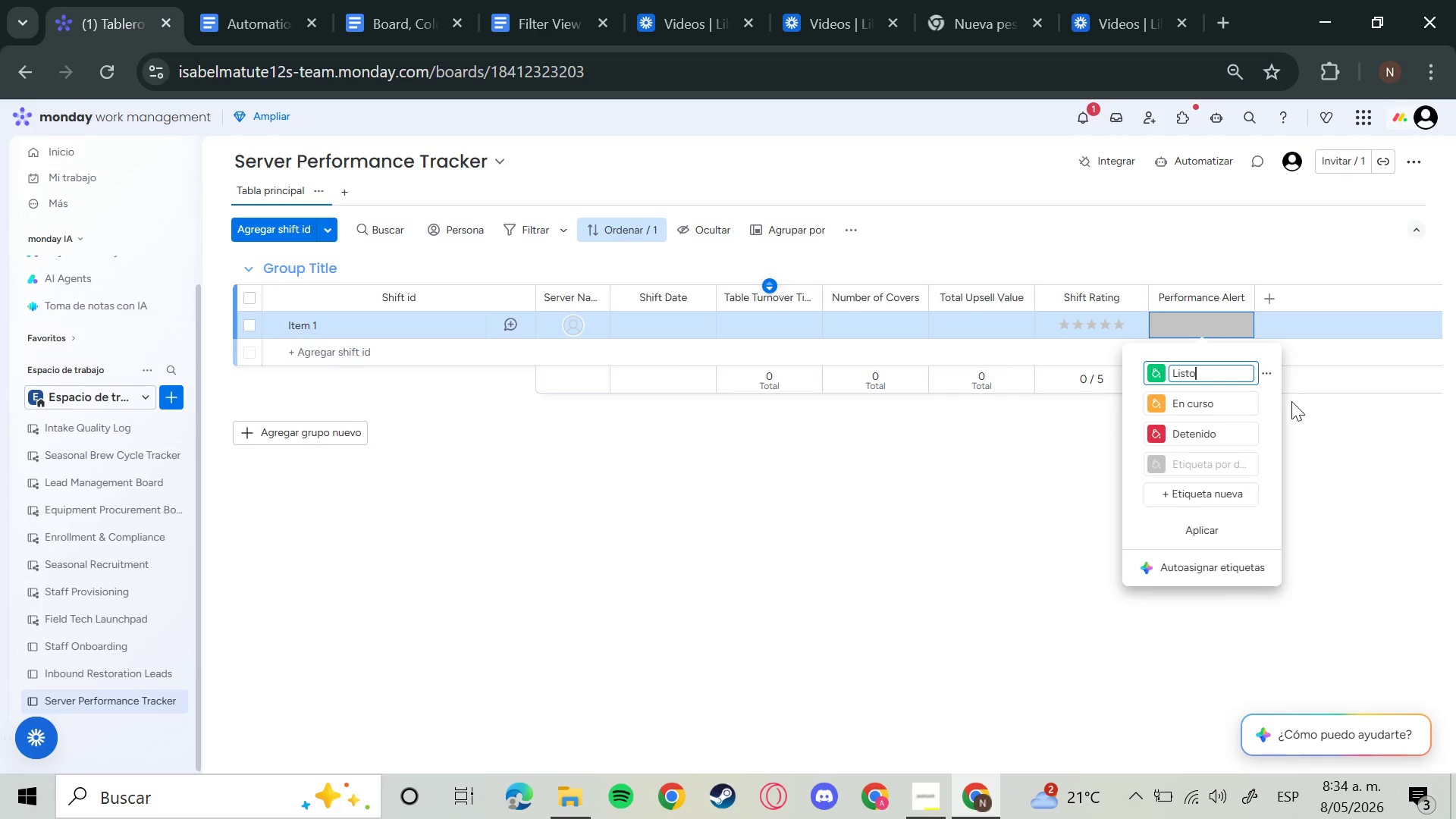 
left_click([1265, 406])
 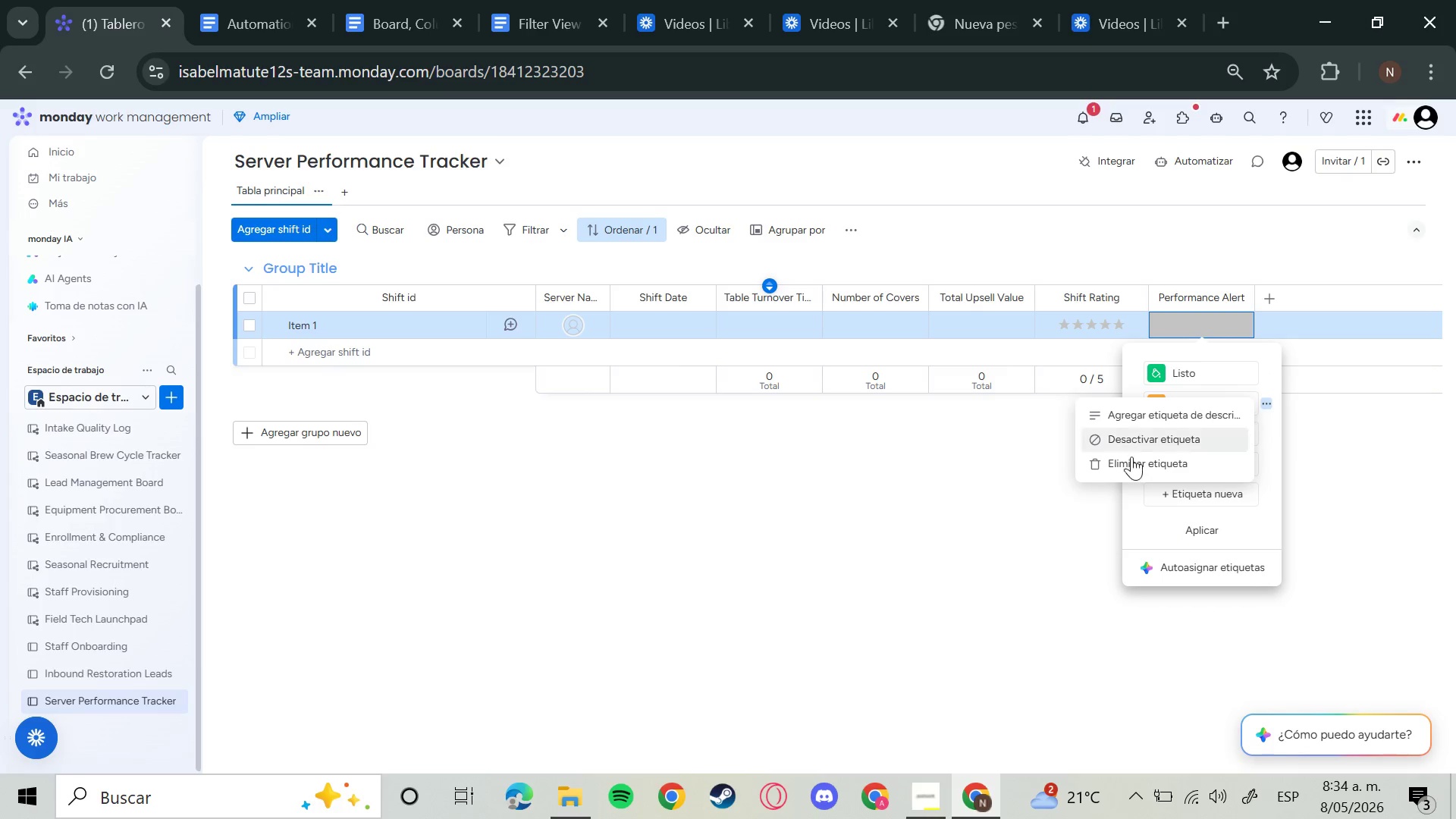 
left_click([1119, 465])
 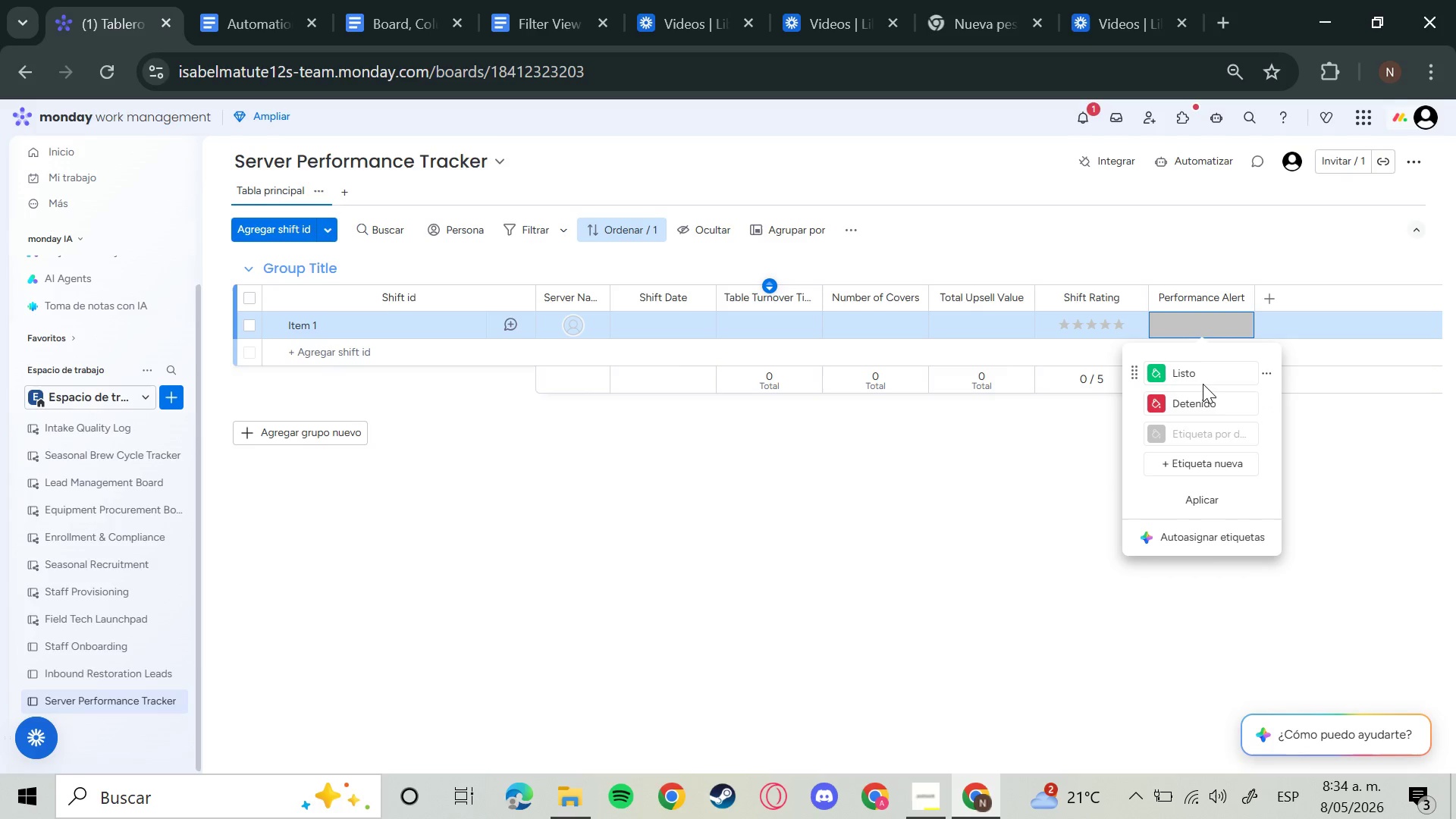 
left_click([1199, 379])
 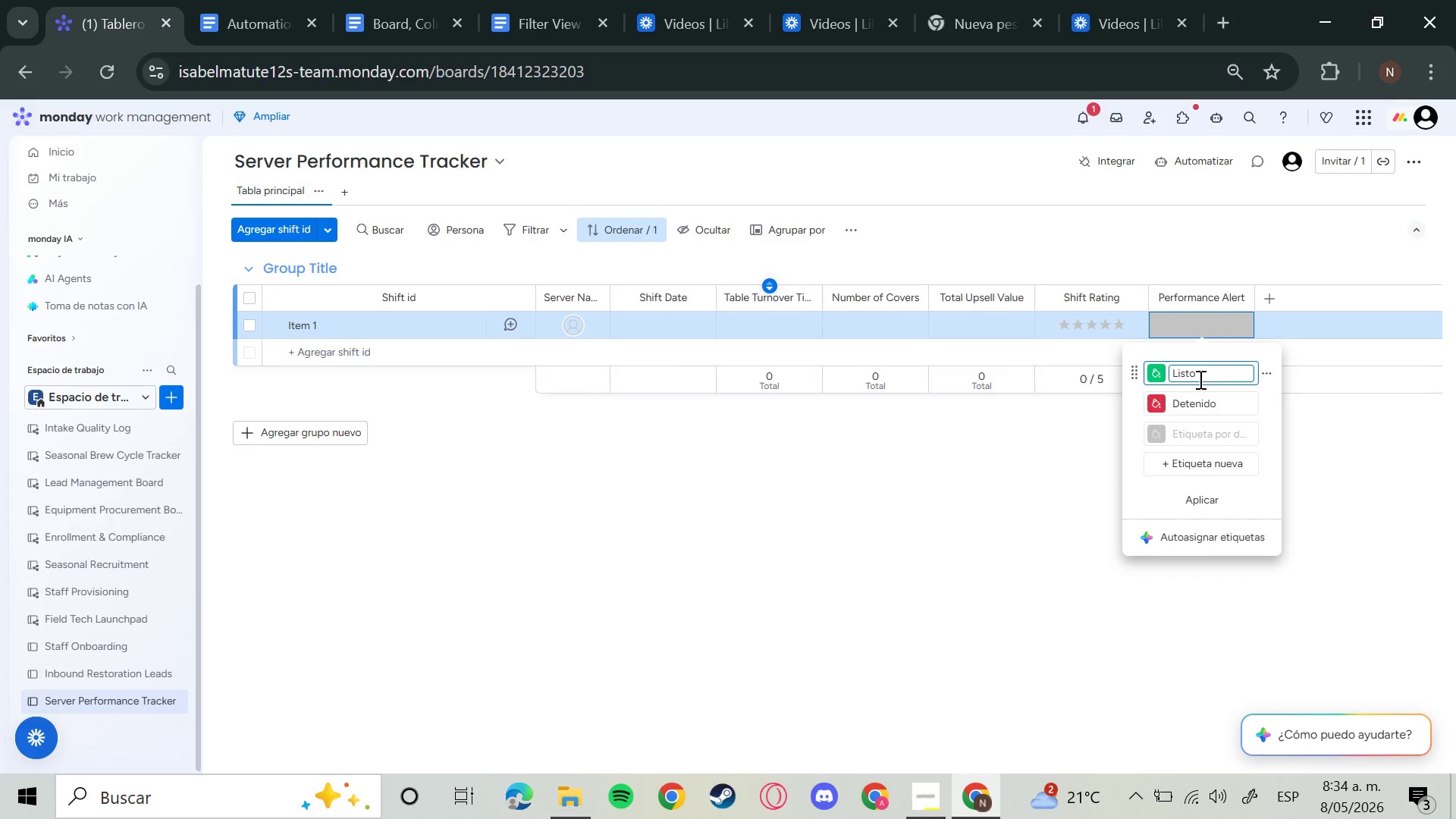 
hold_key(key=Backspace, duration=0.45)
 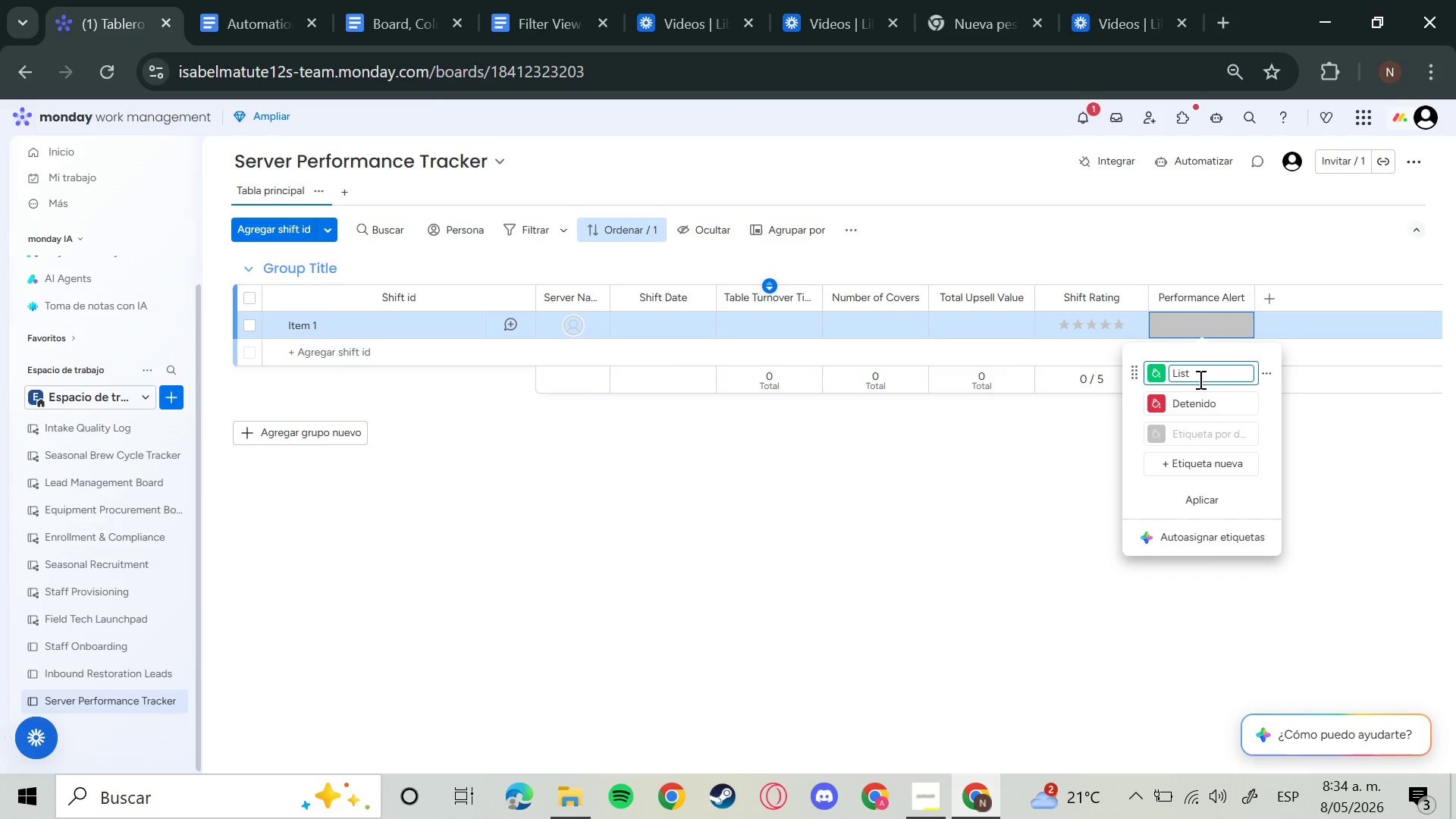 
hold_key(key=Backspace, duration=0.73)
 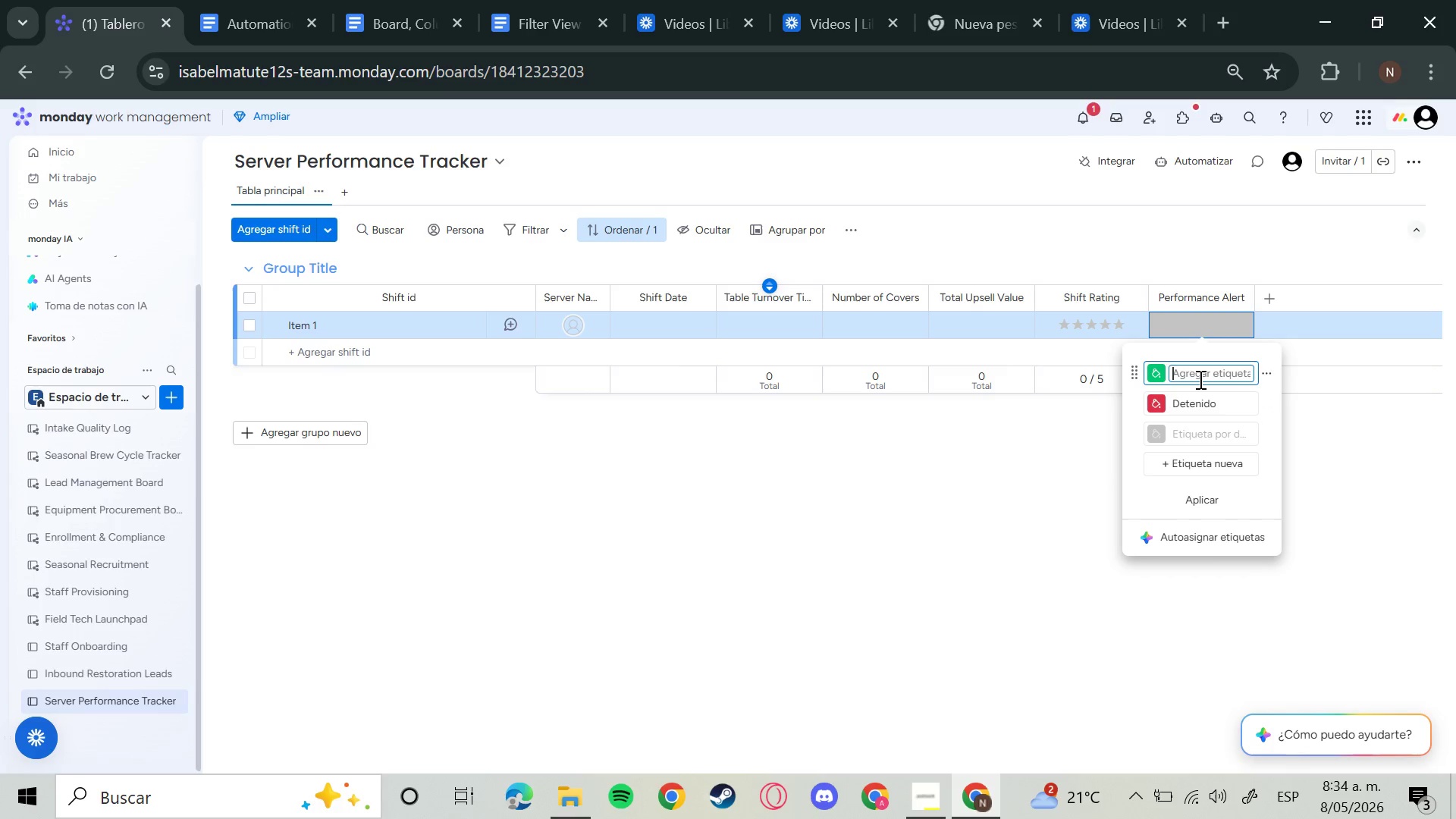 
key(Backspace)
type(Normal)
 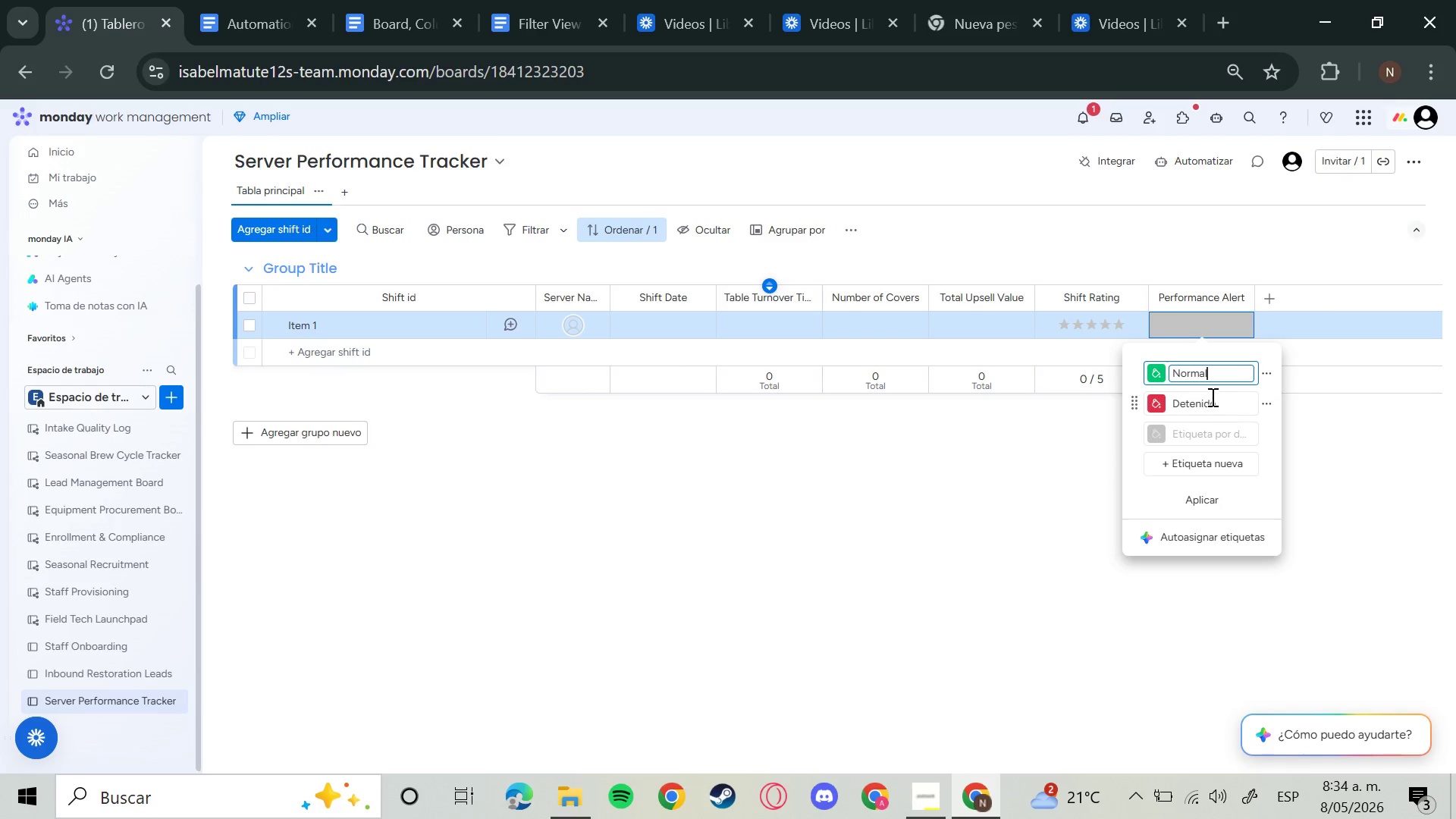 
left_click([1211, 397])
 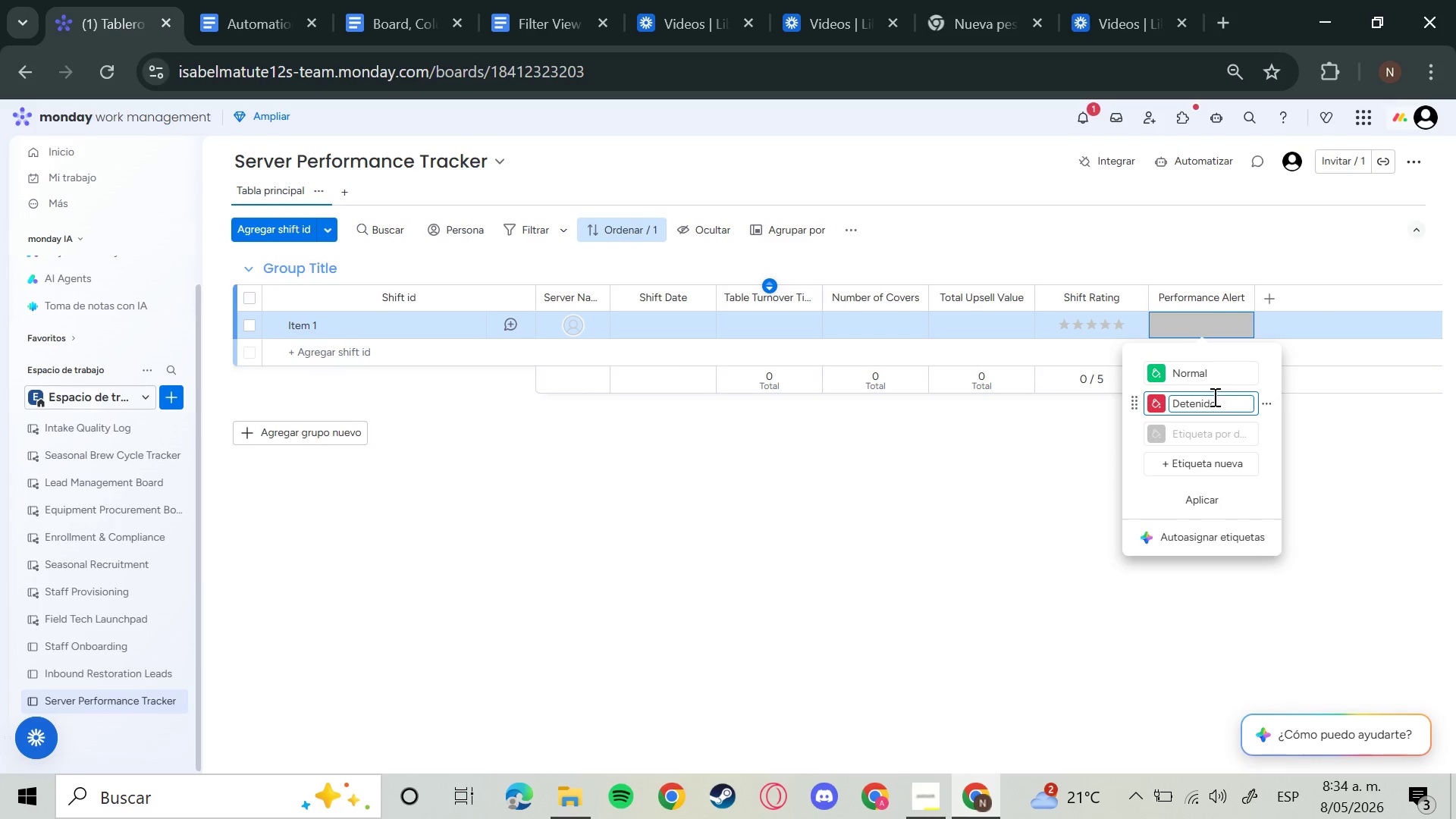 
hold_key(key=Backspace, duration=1.0)
 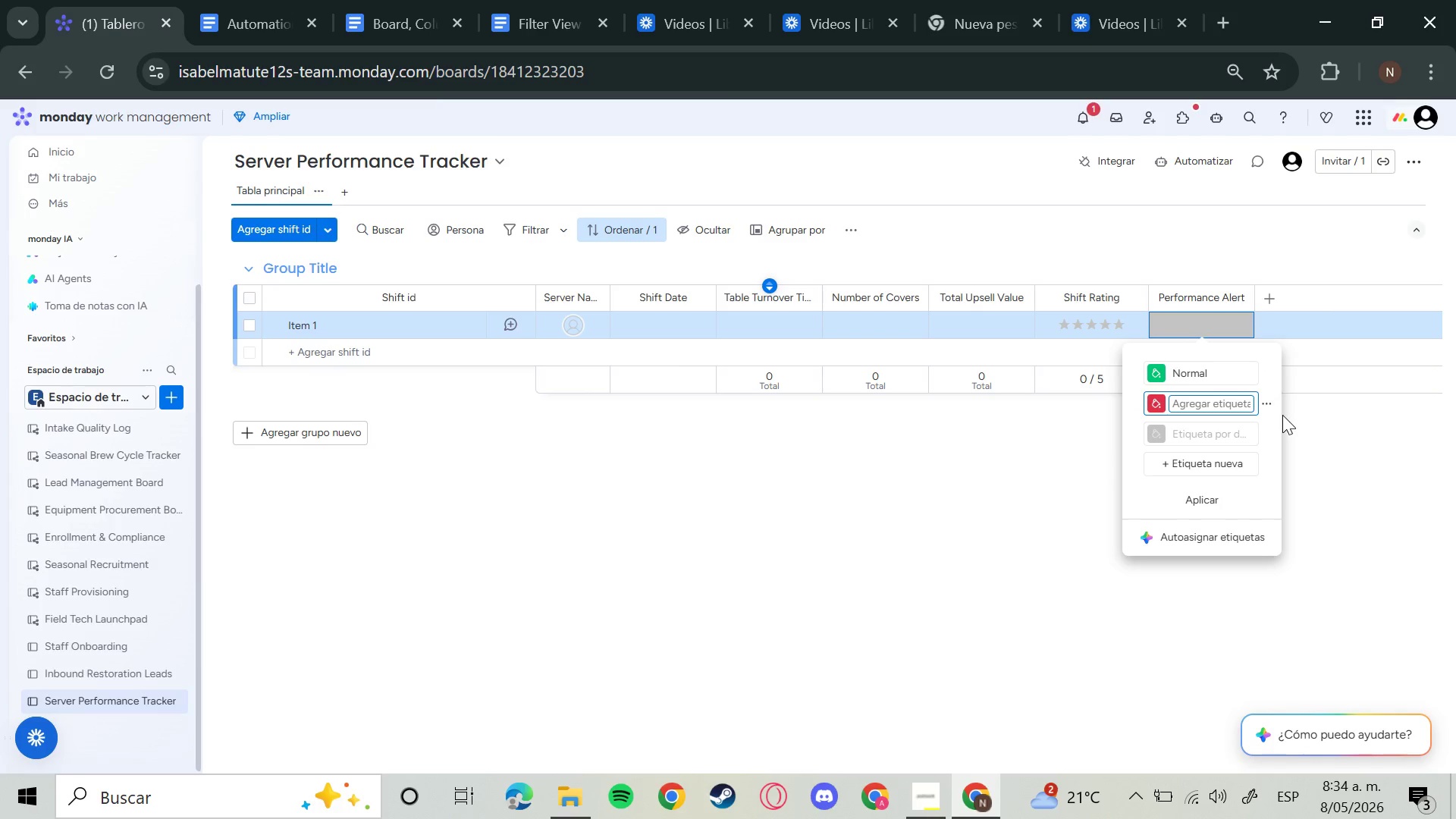 
type(Needs Review)
 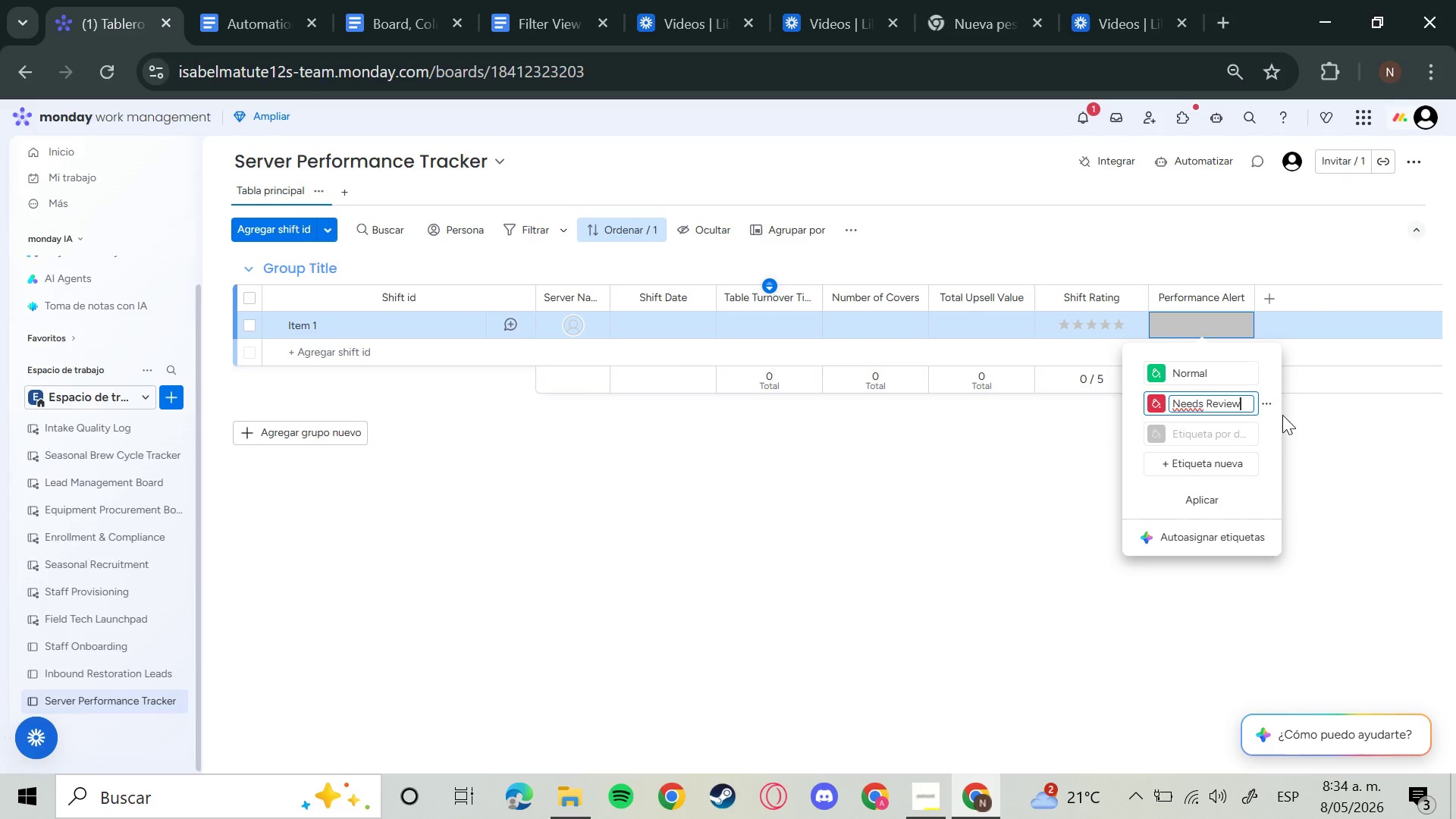 
key(Enter)
 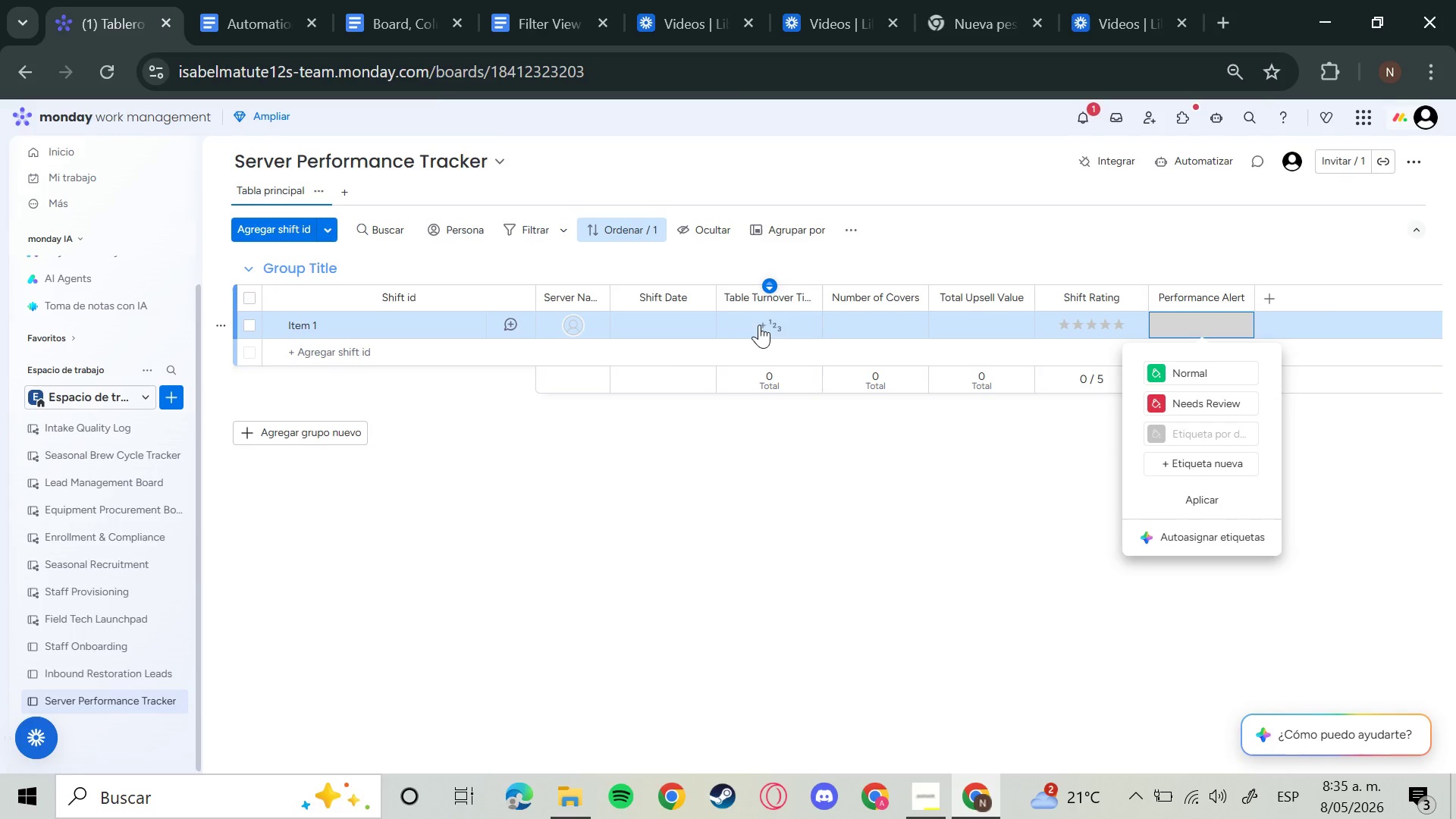 
wait(10.25)
 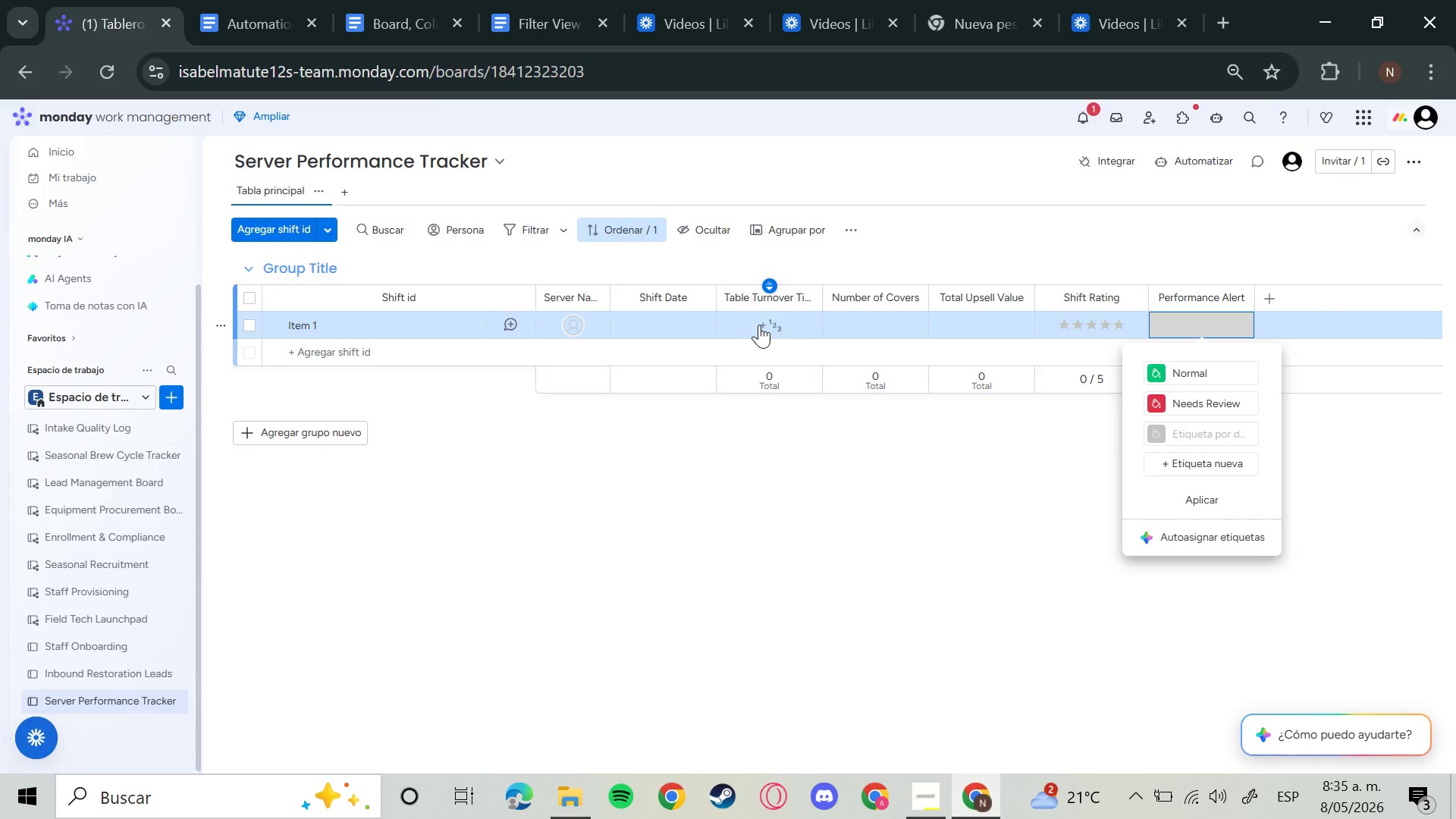 
left_click([1407, 161])
 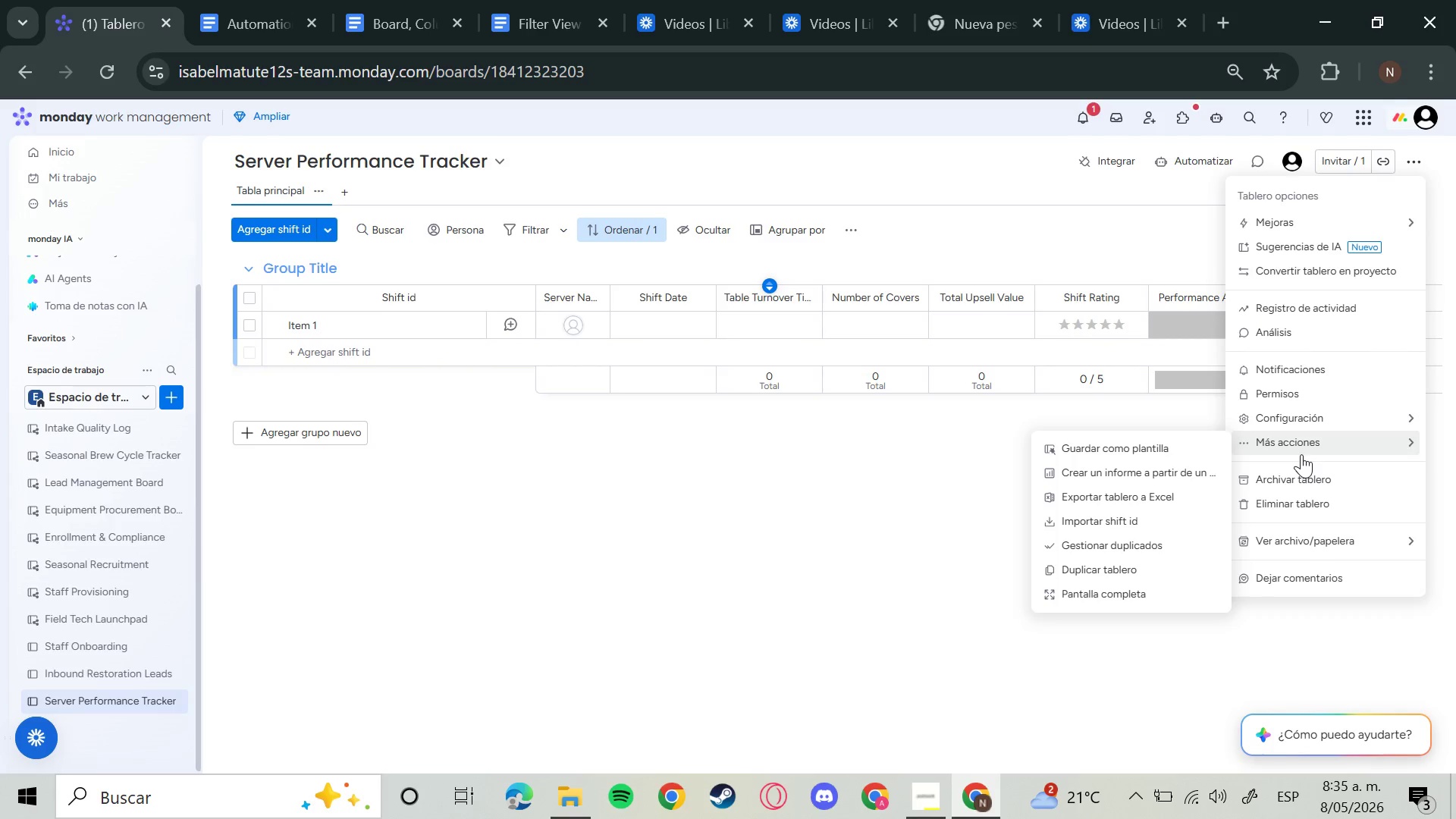 
left_click([1130, 519])
 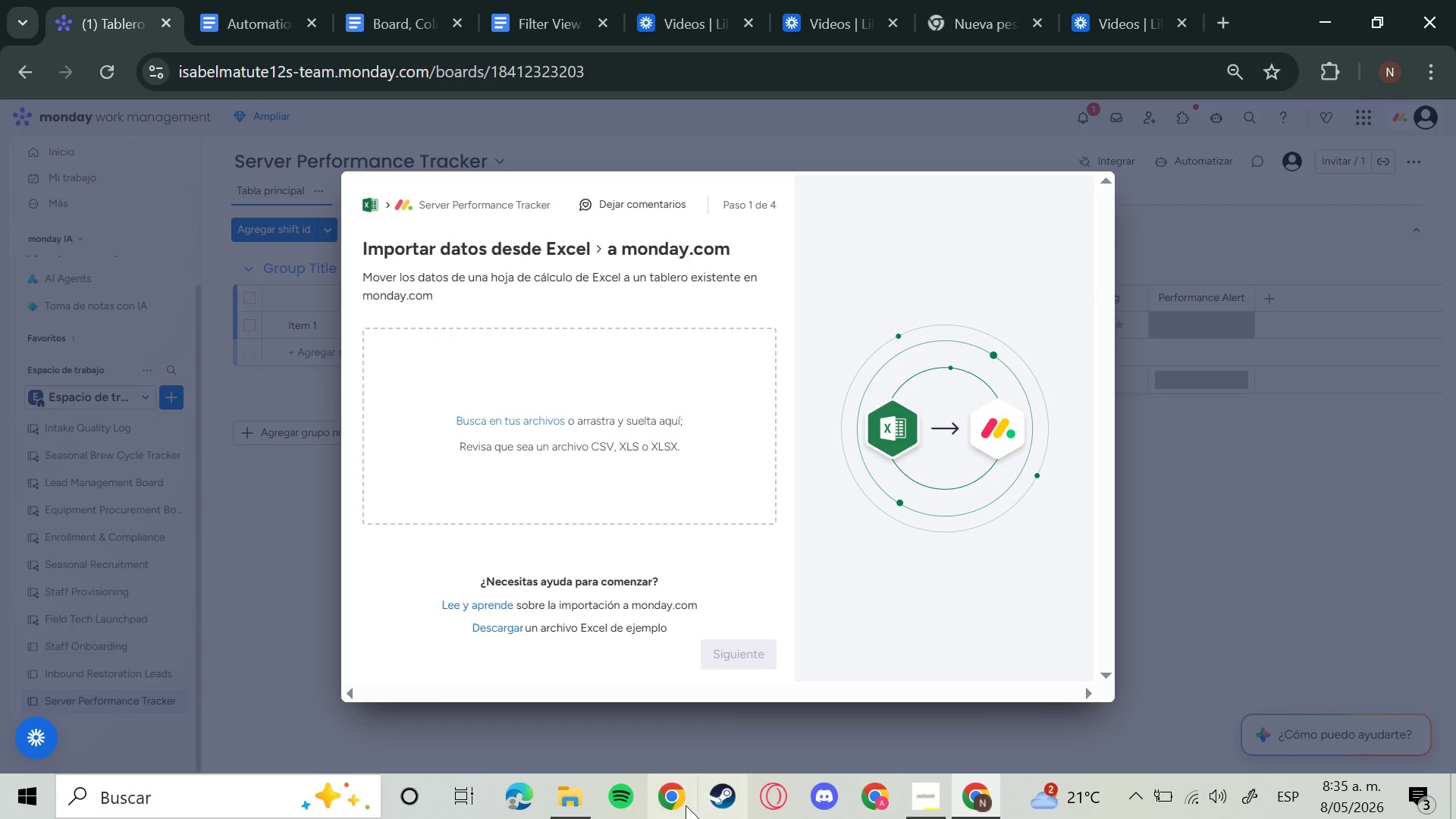 
left_click([576, 789])
 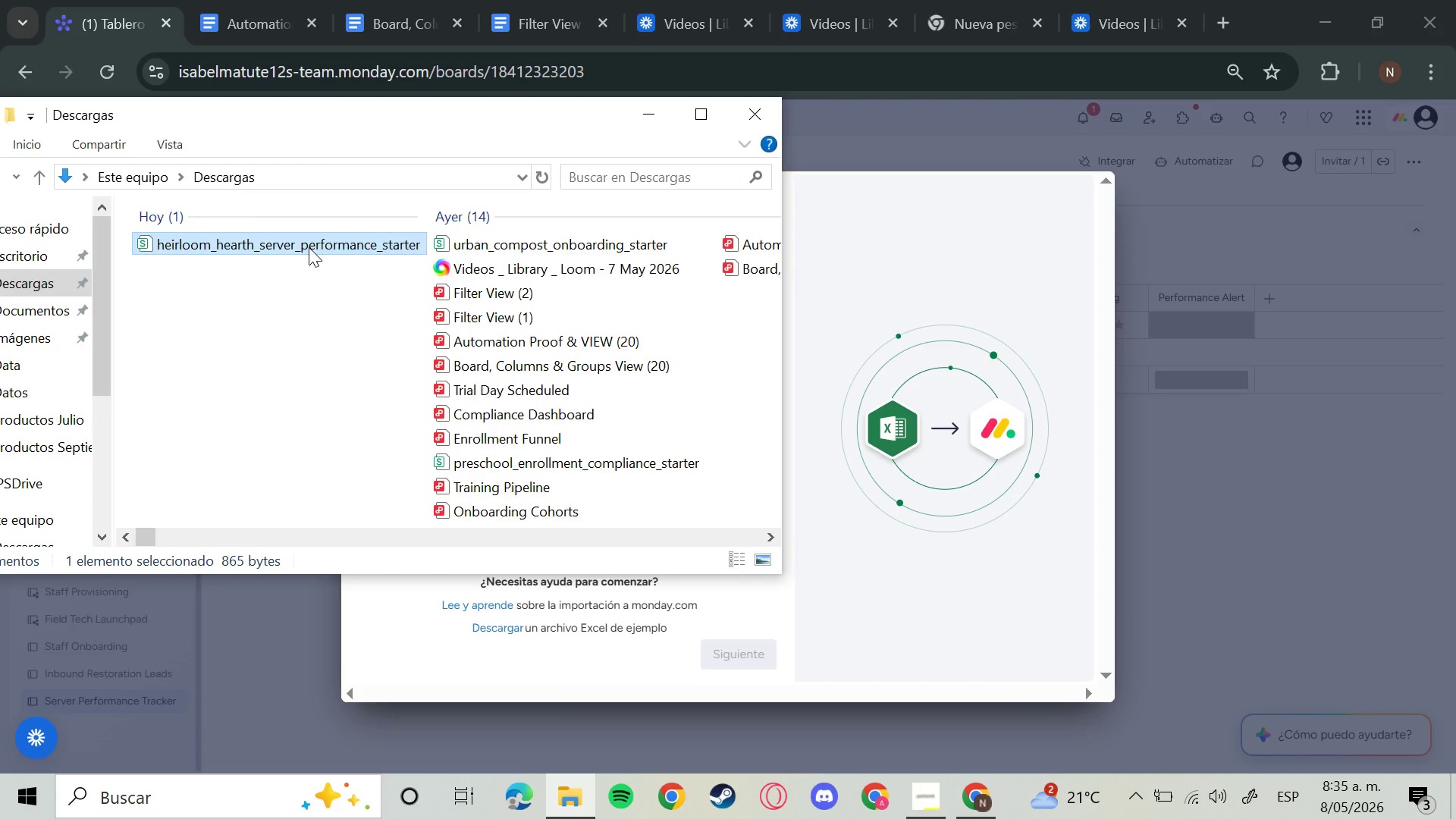 
left_click_drag(start_coordinate=[309, 244], to_coordinate=[790, 422])
 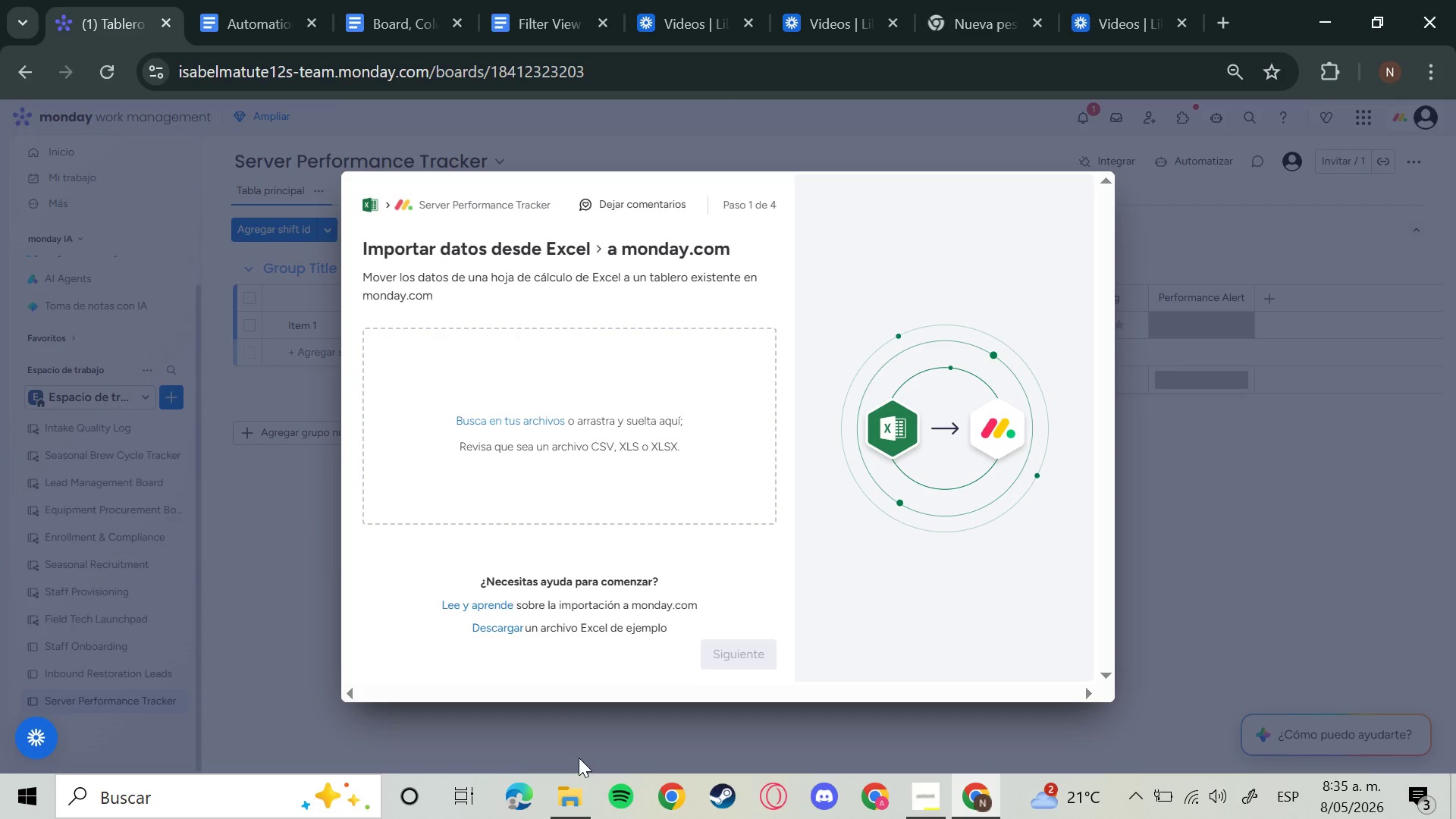 
left_click_drag(start_coordinate=[568, 795], to_coordinate=[564, 790])
 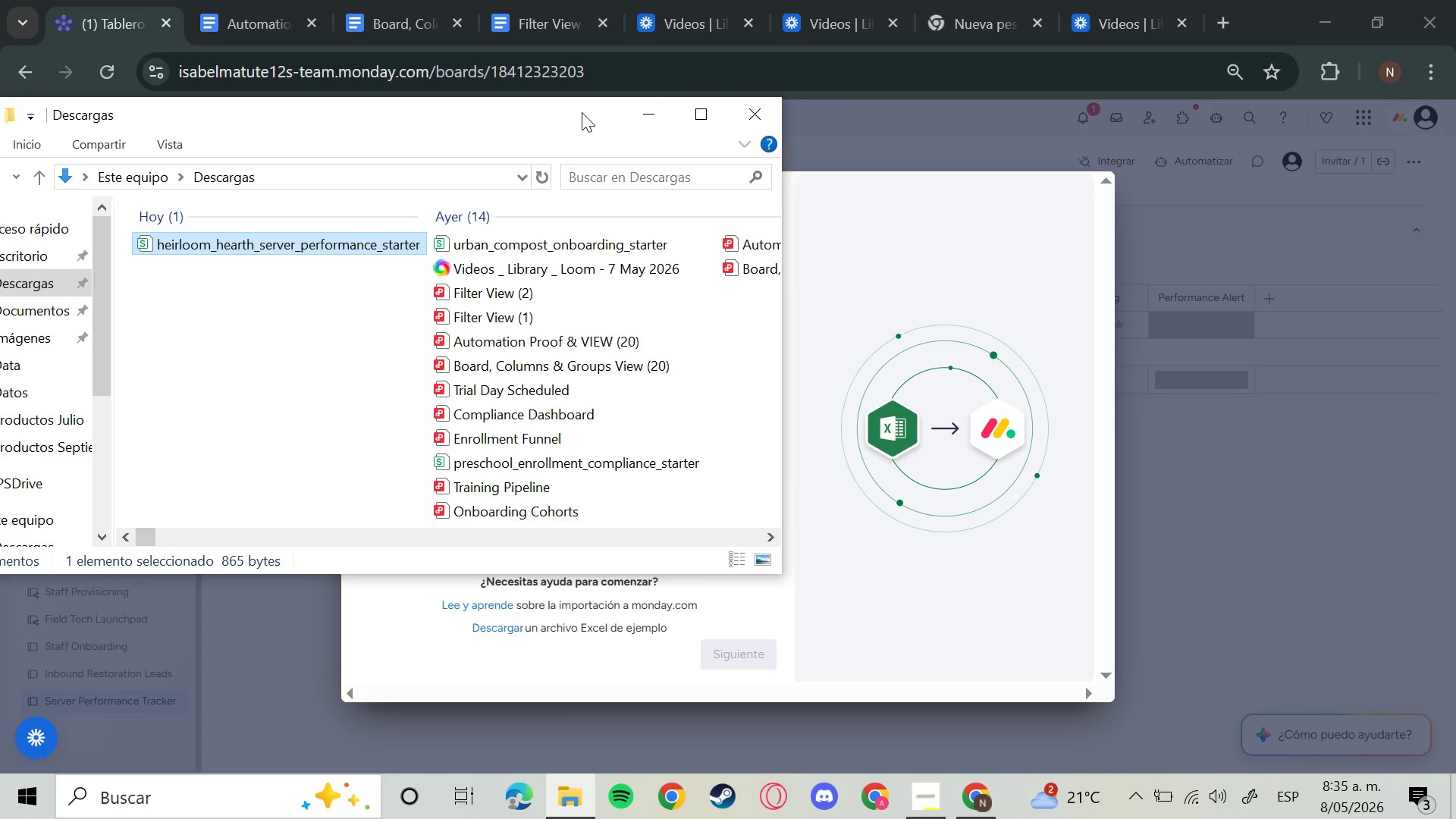 
left_click_drag(start_coordinate=[582, 112], to_coordinate=[1329, 138])
 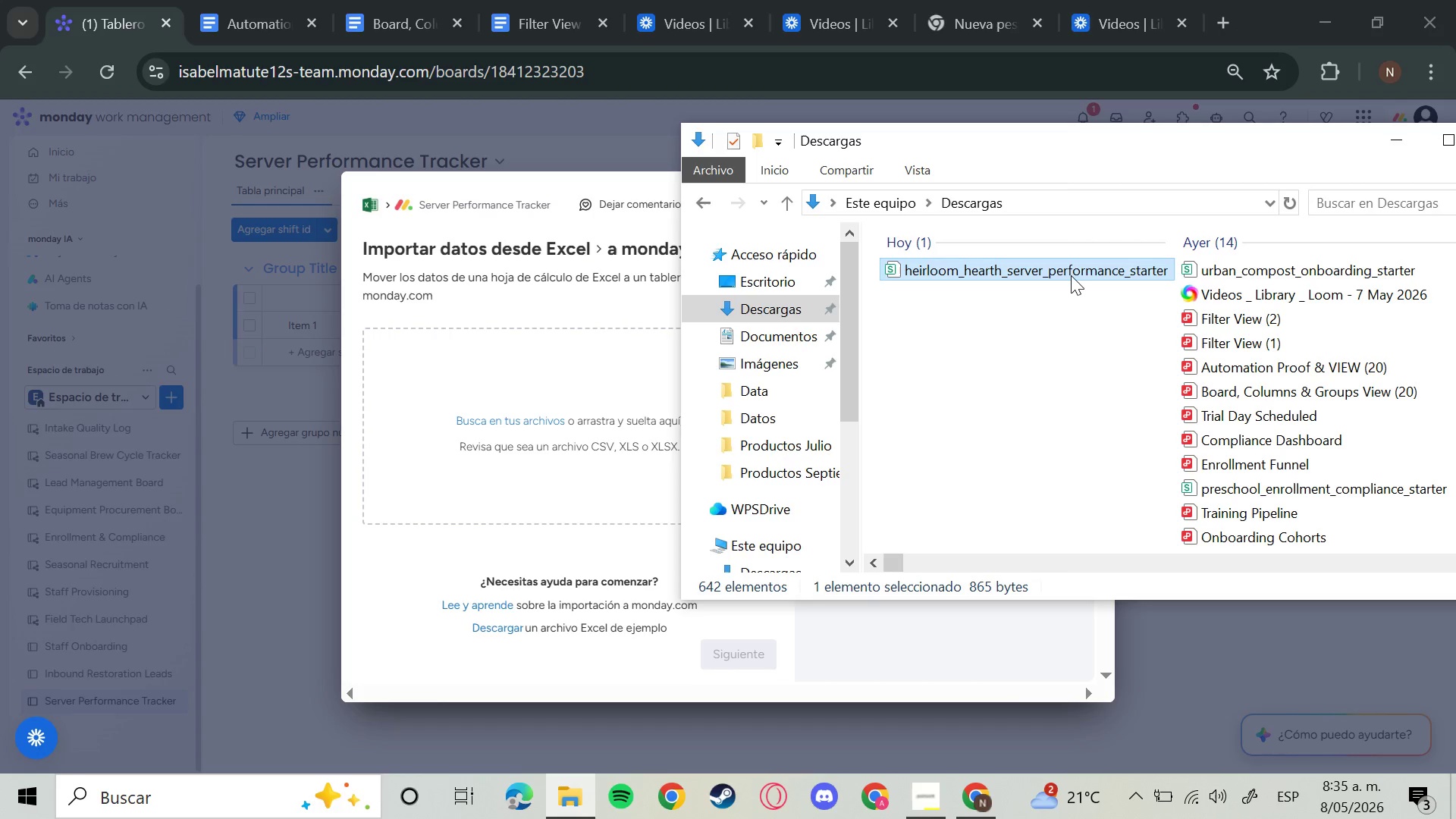 
left_click_drag(start_coordinate=[1071, 275], to_coordinate=[538, 431])
 